 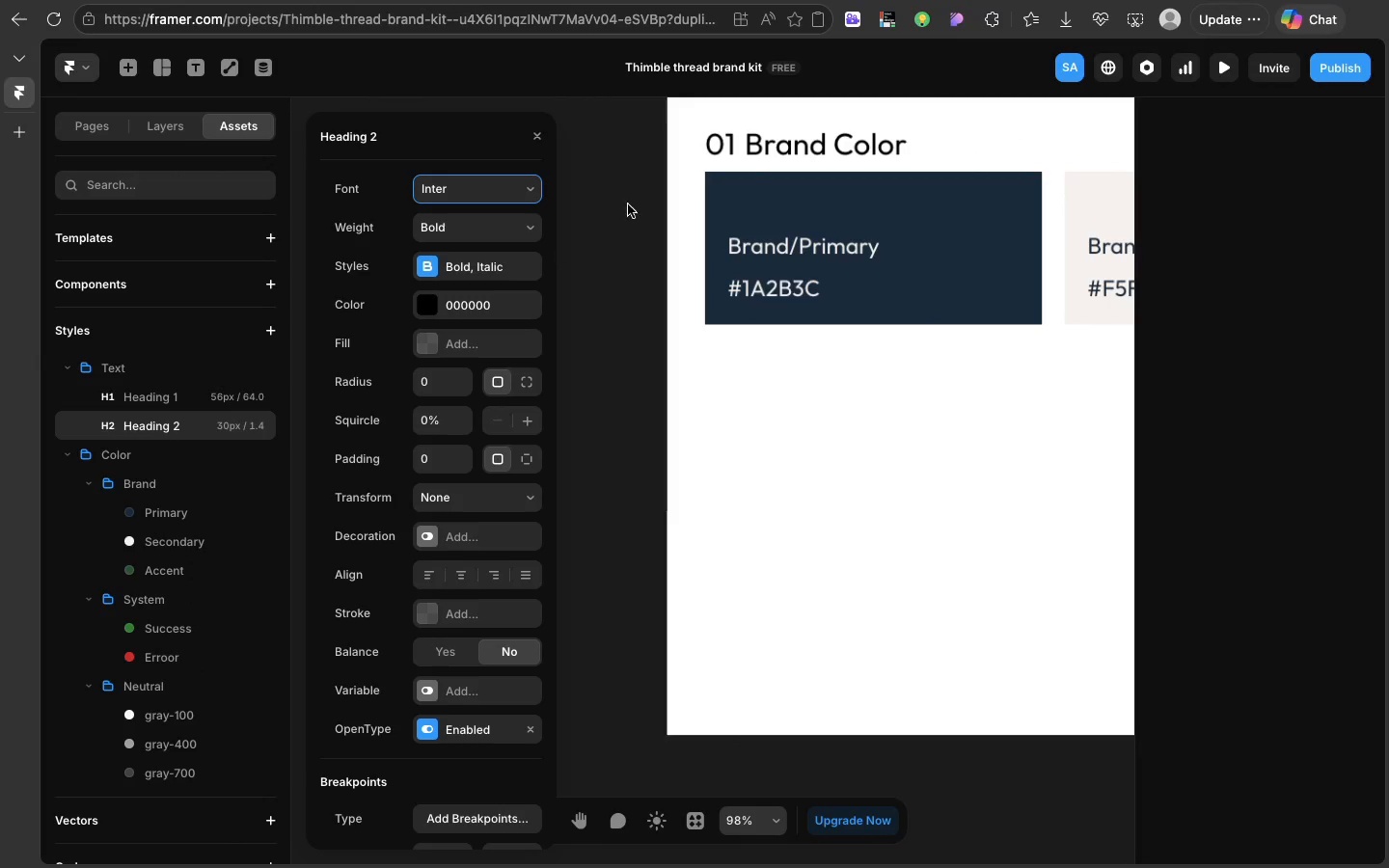 
left_click([465, 200])
 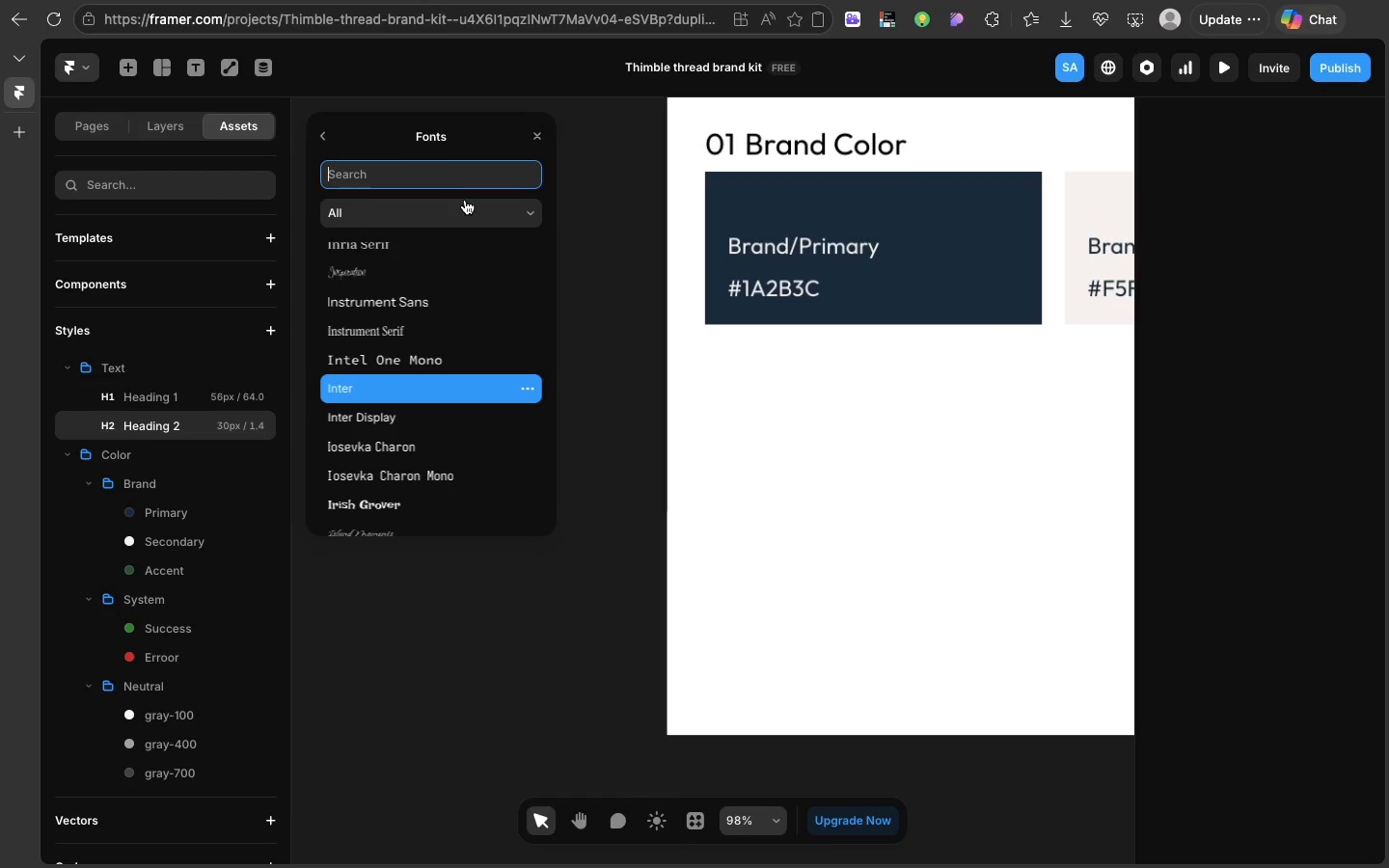 
type(OUTFIT)
 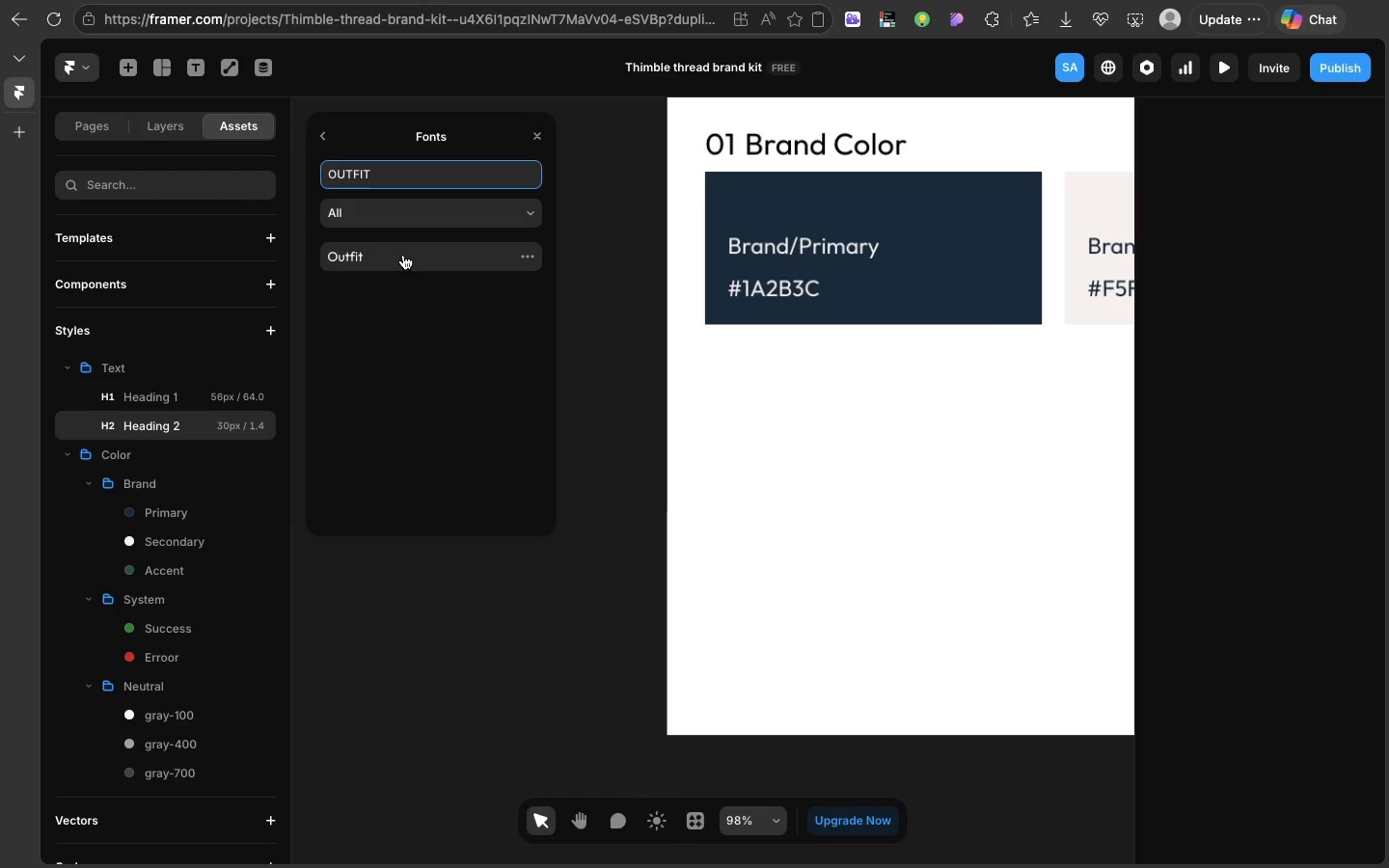 
left_click([403, 255])
 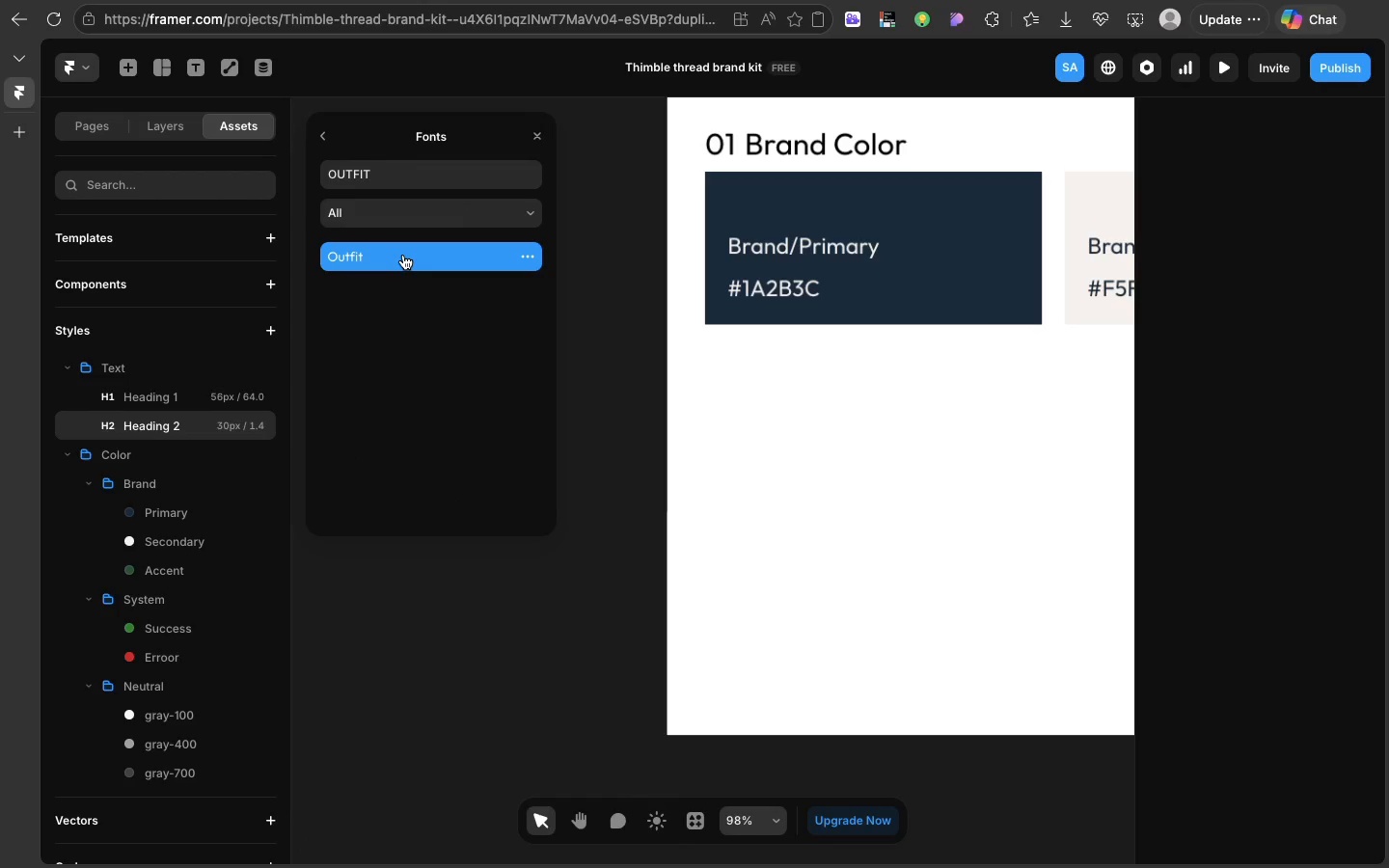 
left_click([403, 255])
 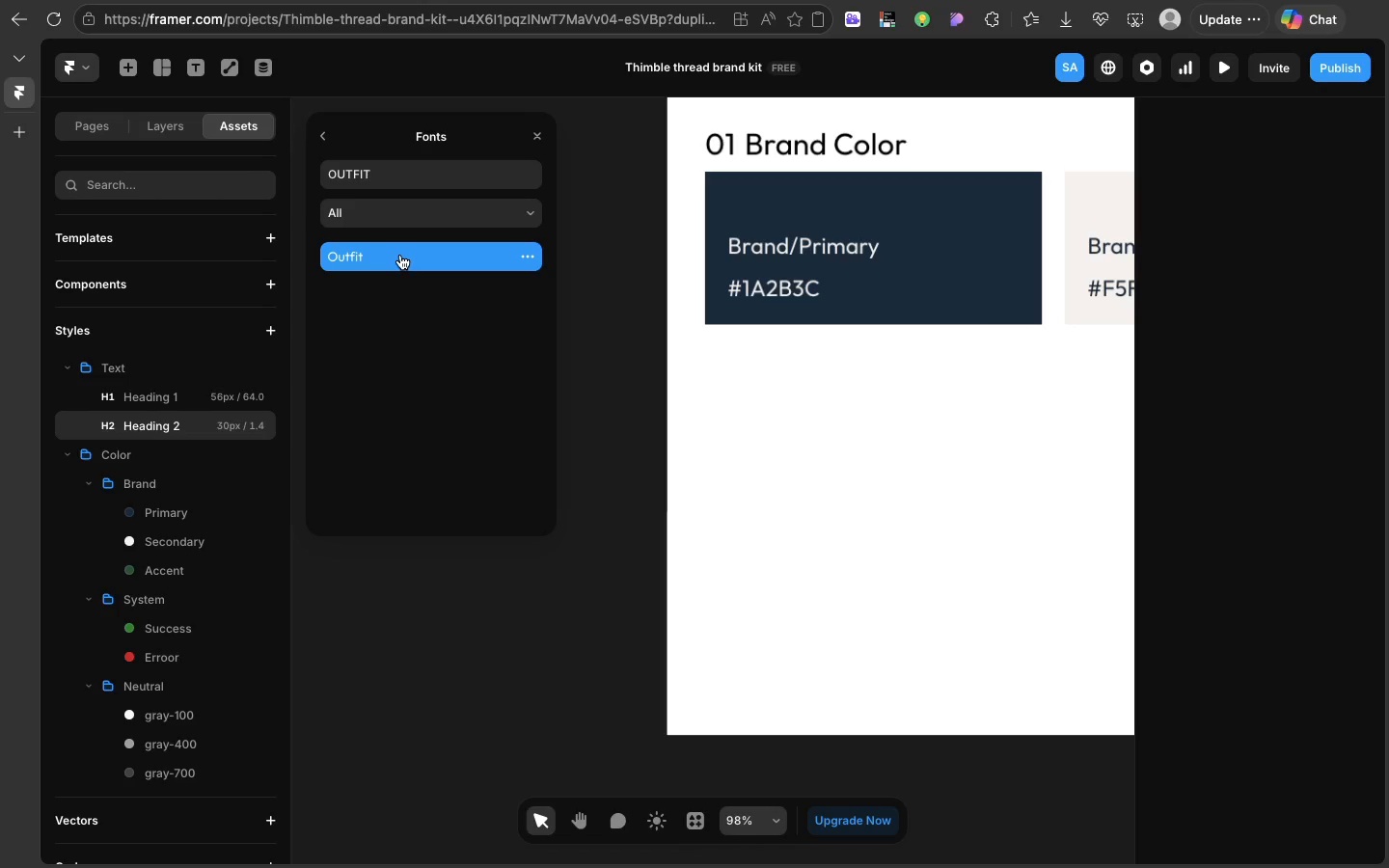 
wait(7.48)
 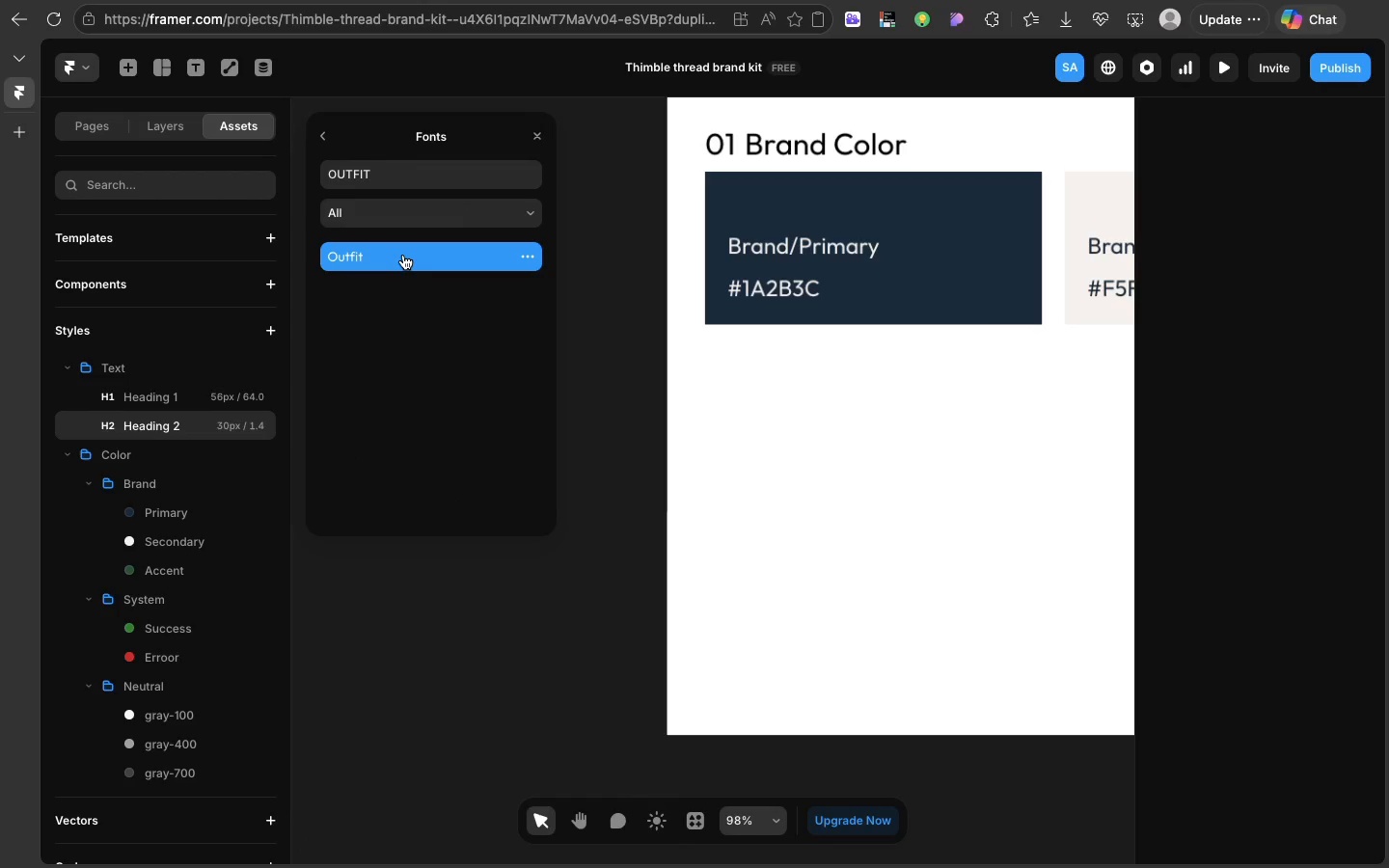 
left_click([254, 422])
 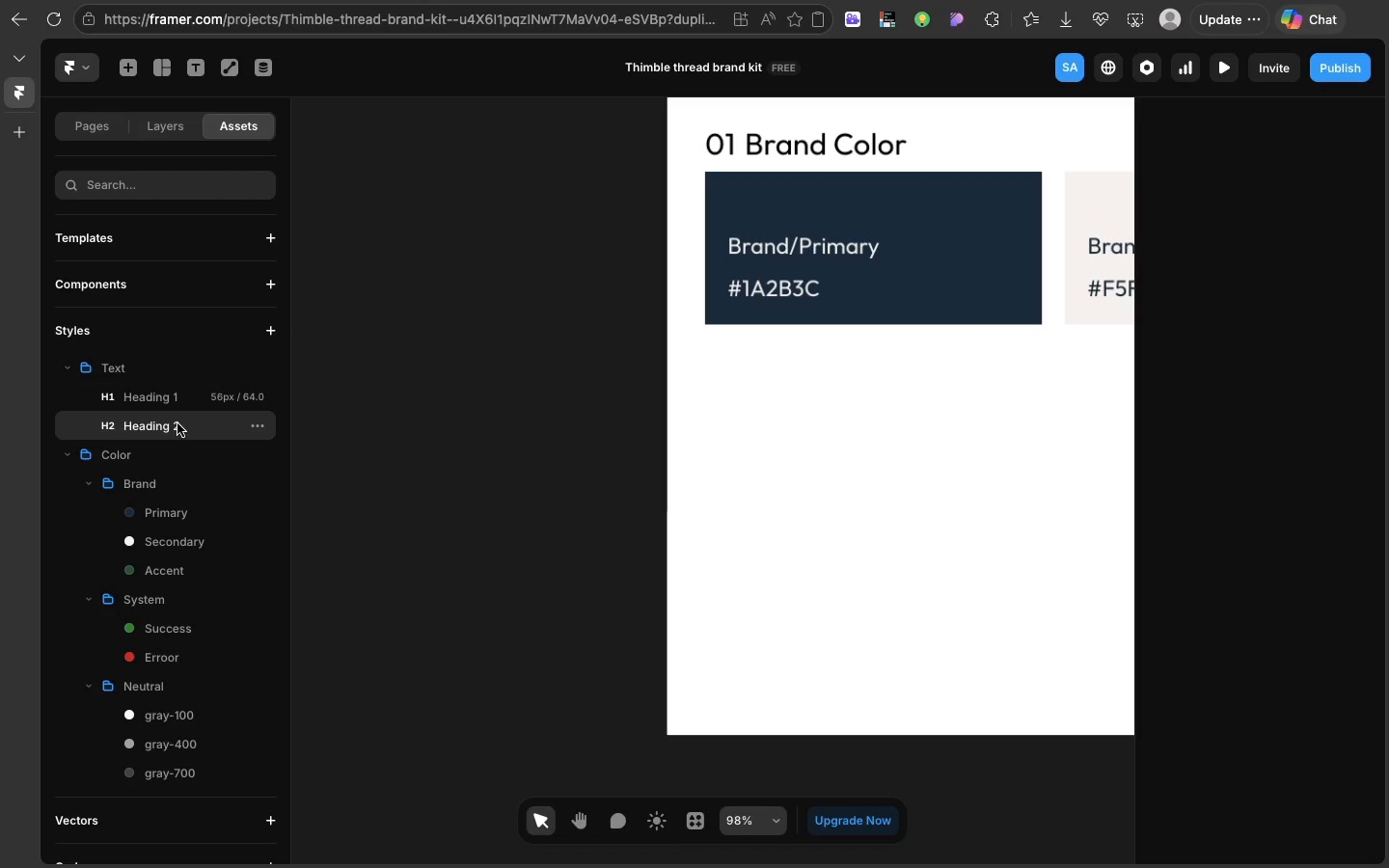 
double_click([177, 423])
 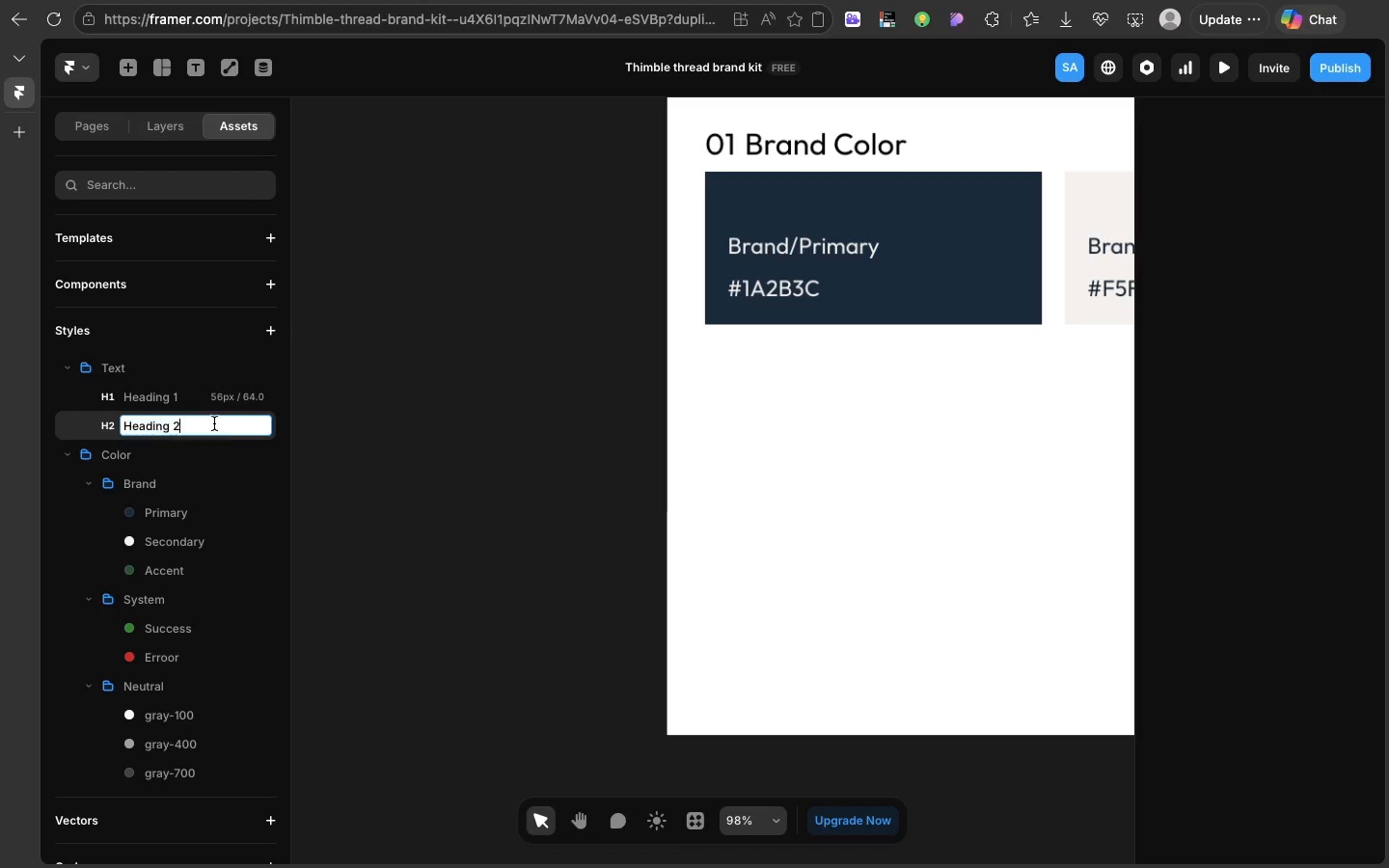 
left_click([214, 423])
 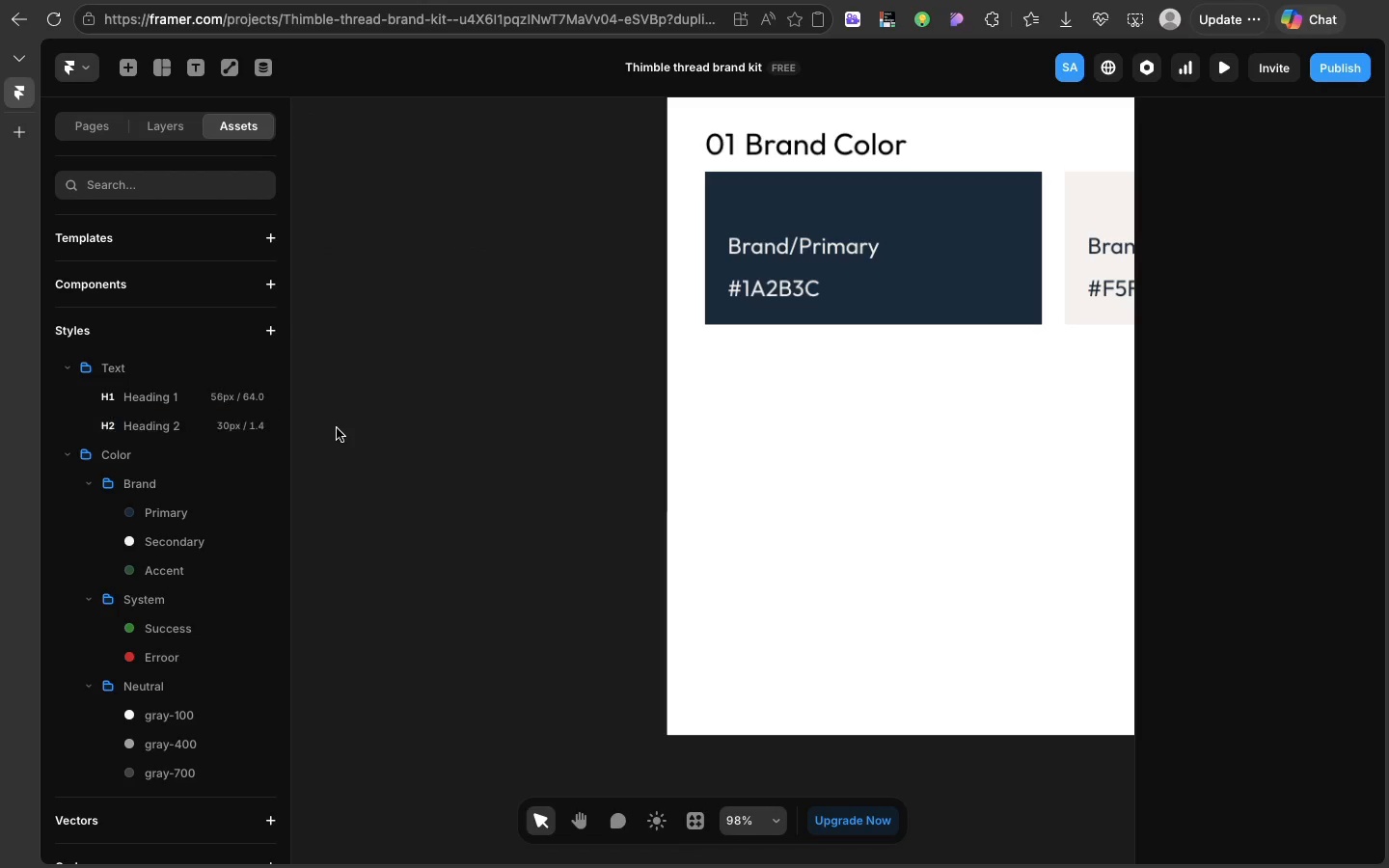 
left_click([337, 428])
 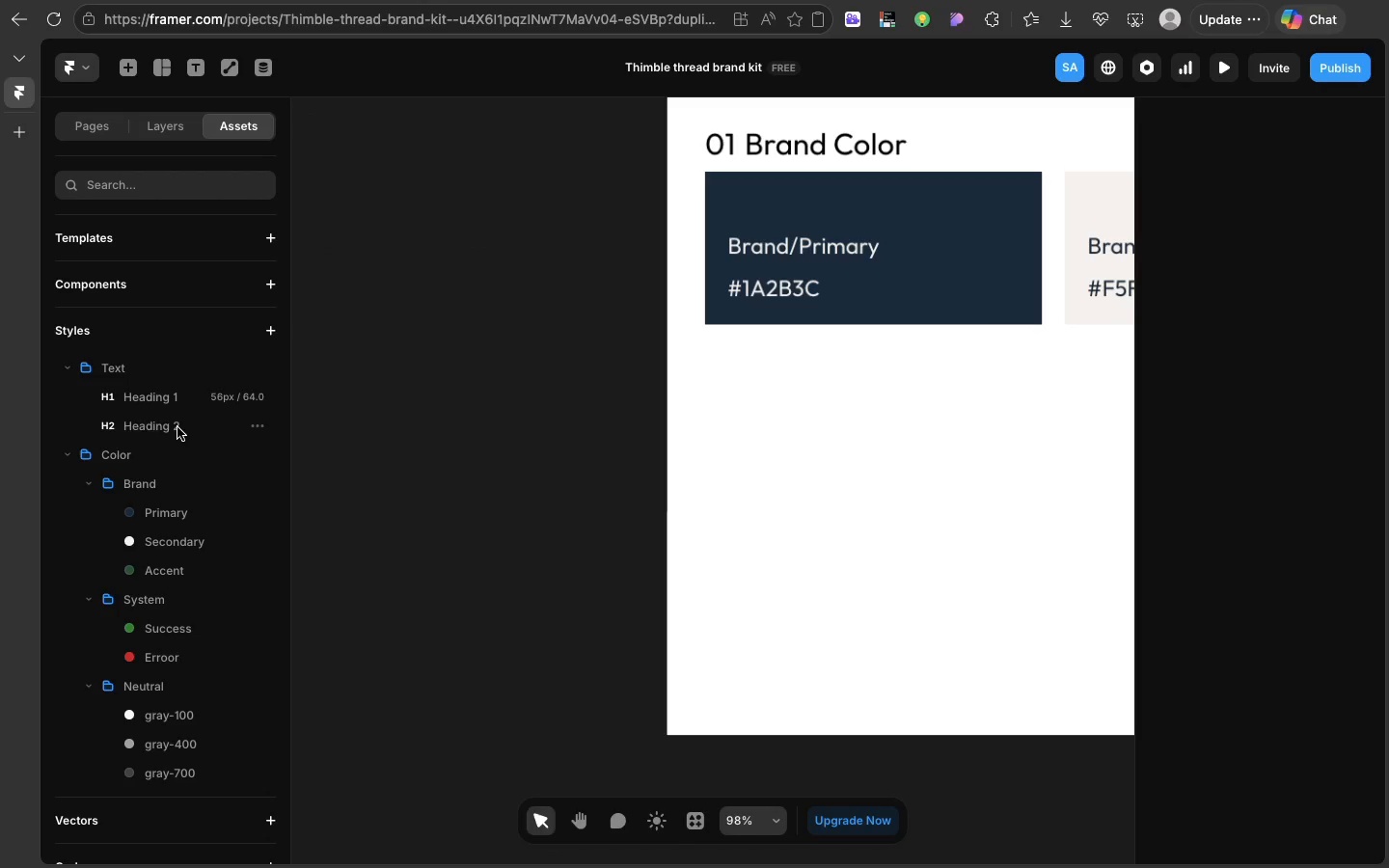 
left_click([177, 427])
 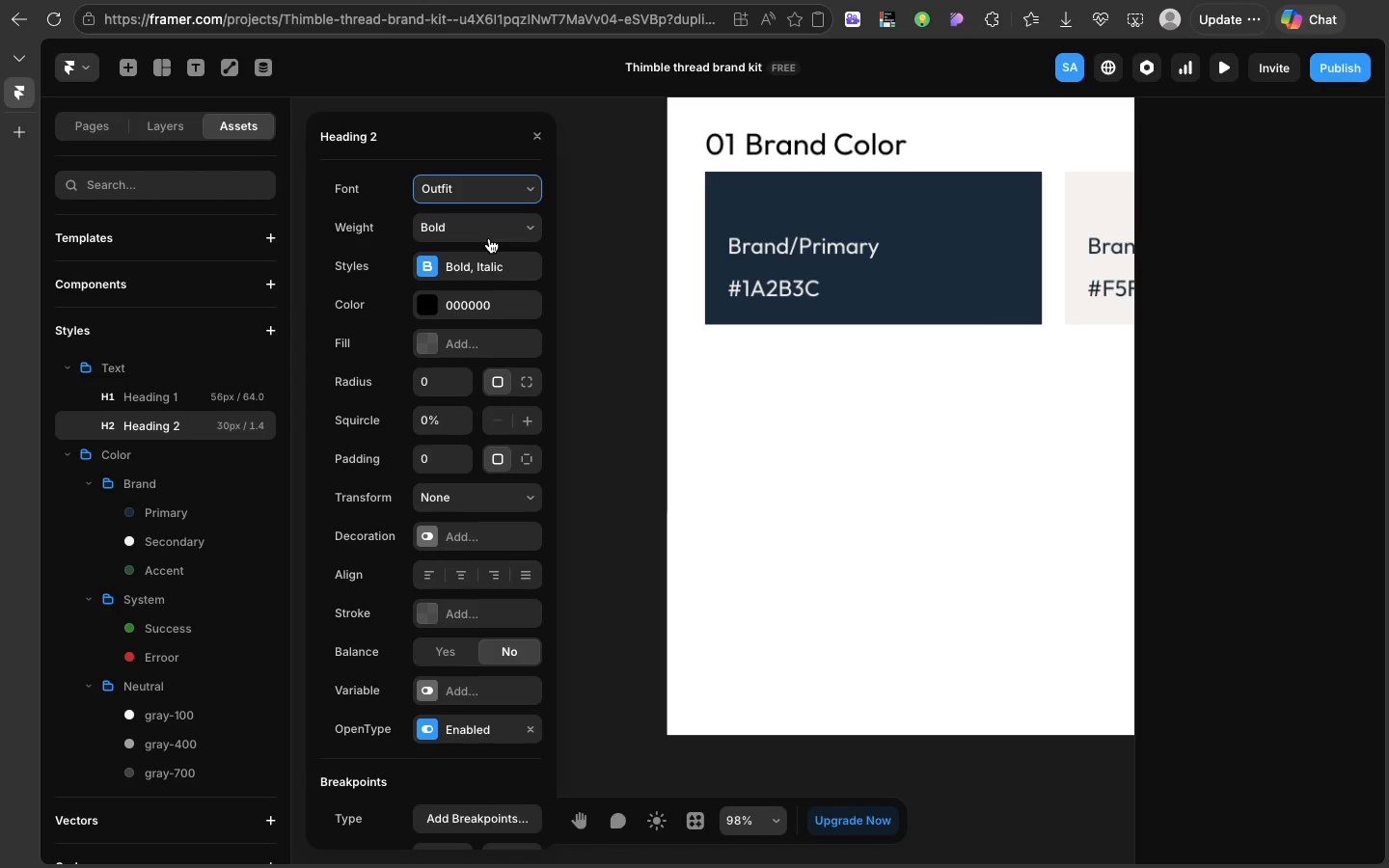 
left_click([489, 238])
 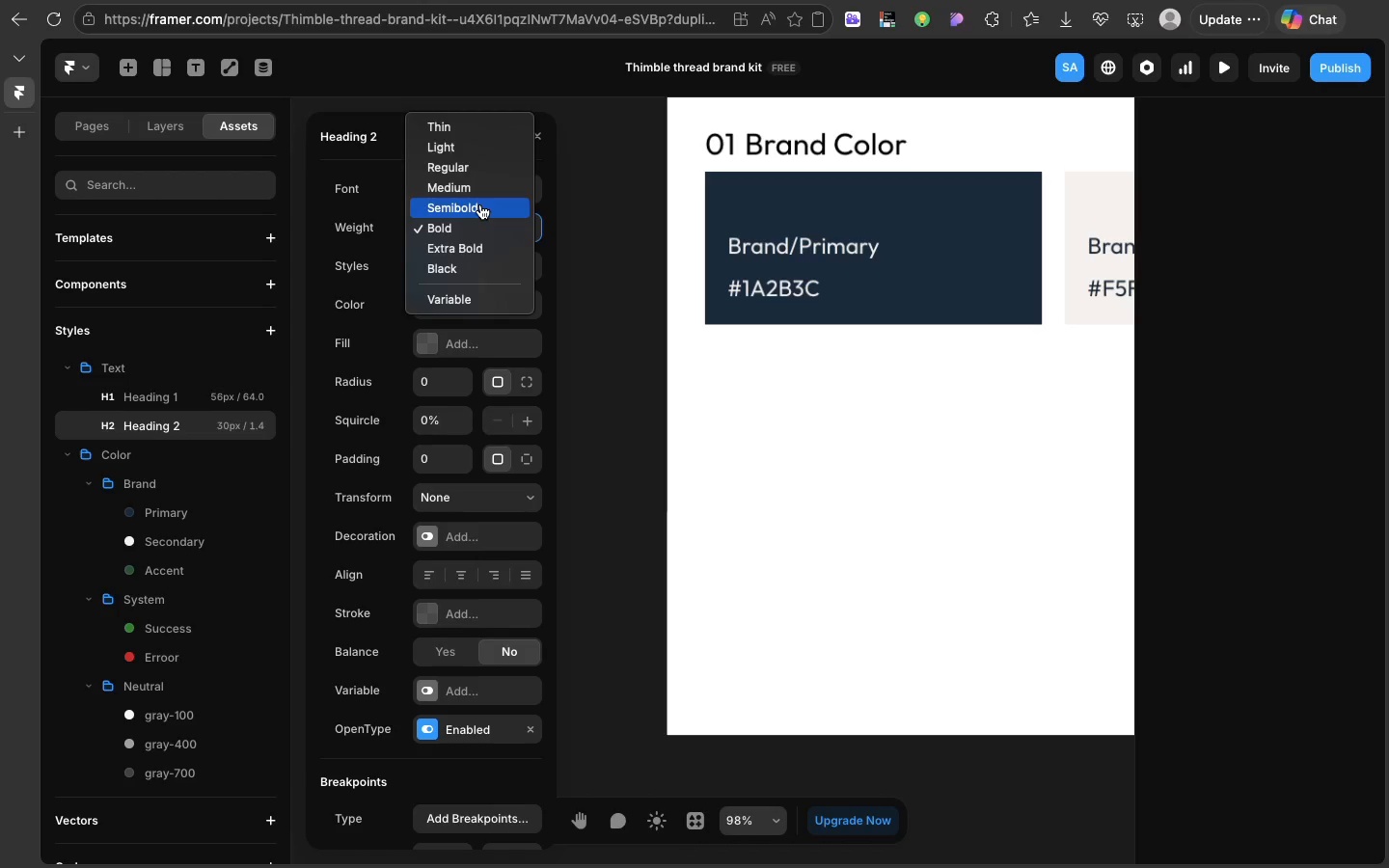 
left_click([480, 204])
 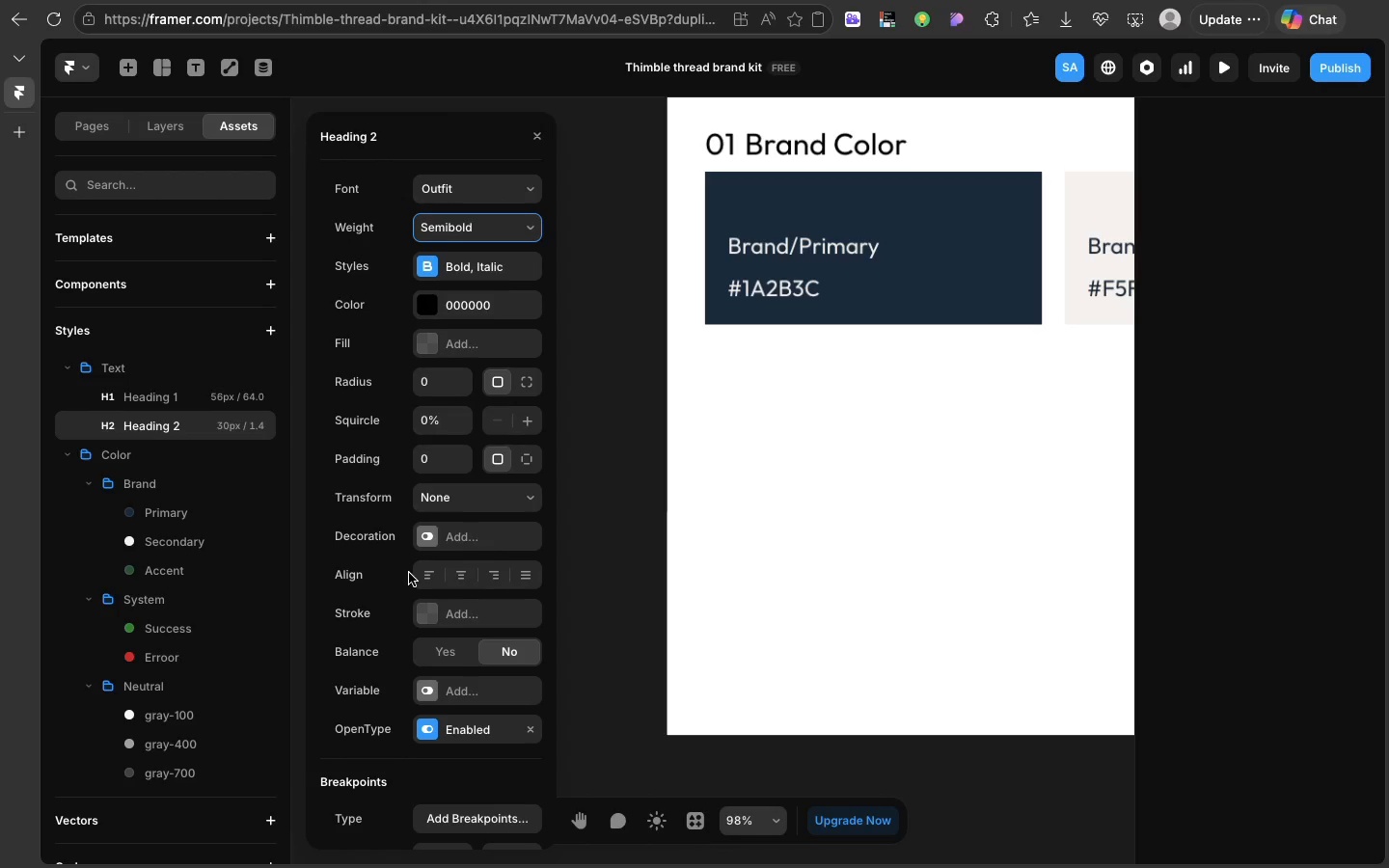 
scroll: coordinate [409, 573], scroll_direction: down, amount: 29.0
 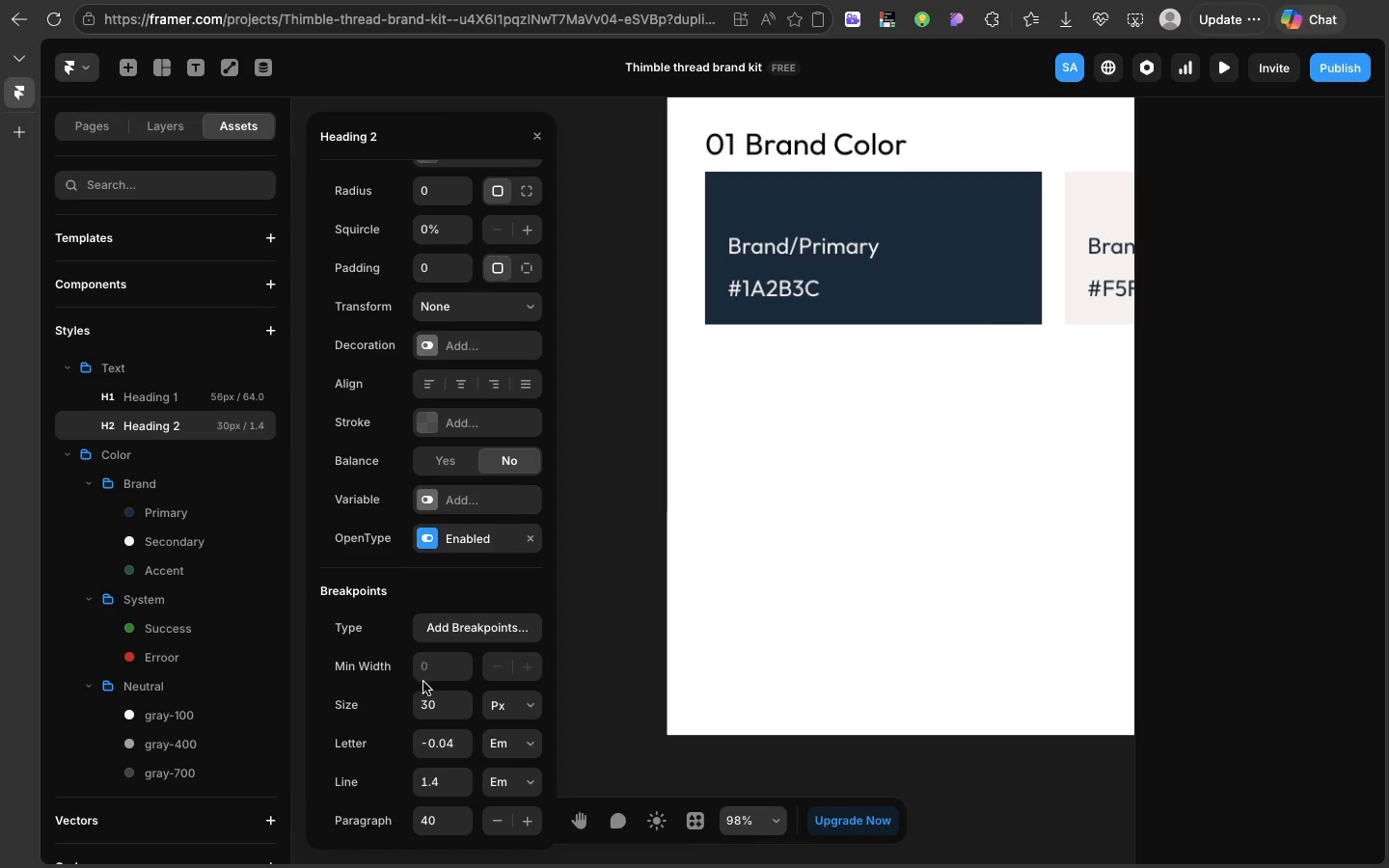 
left_click([427, 701])
 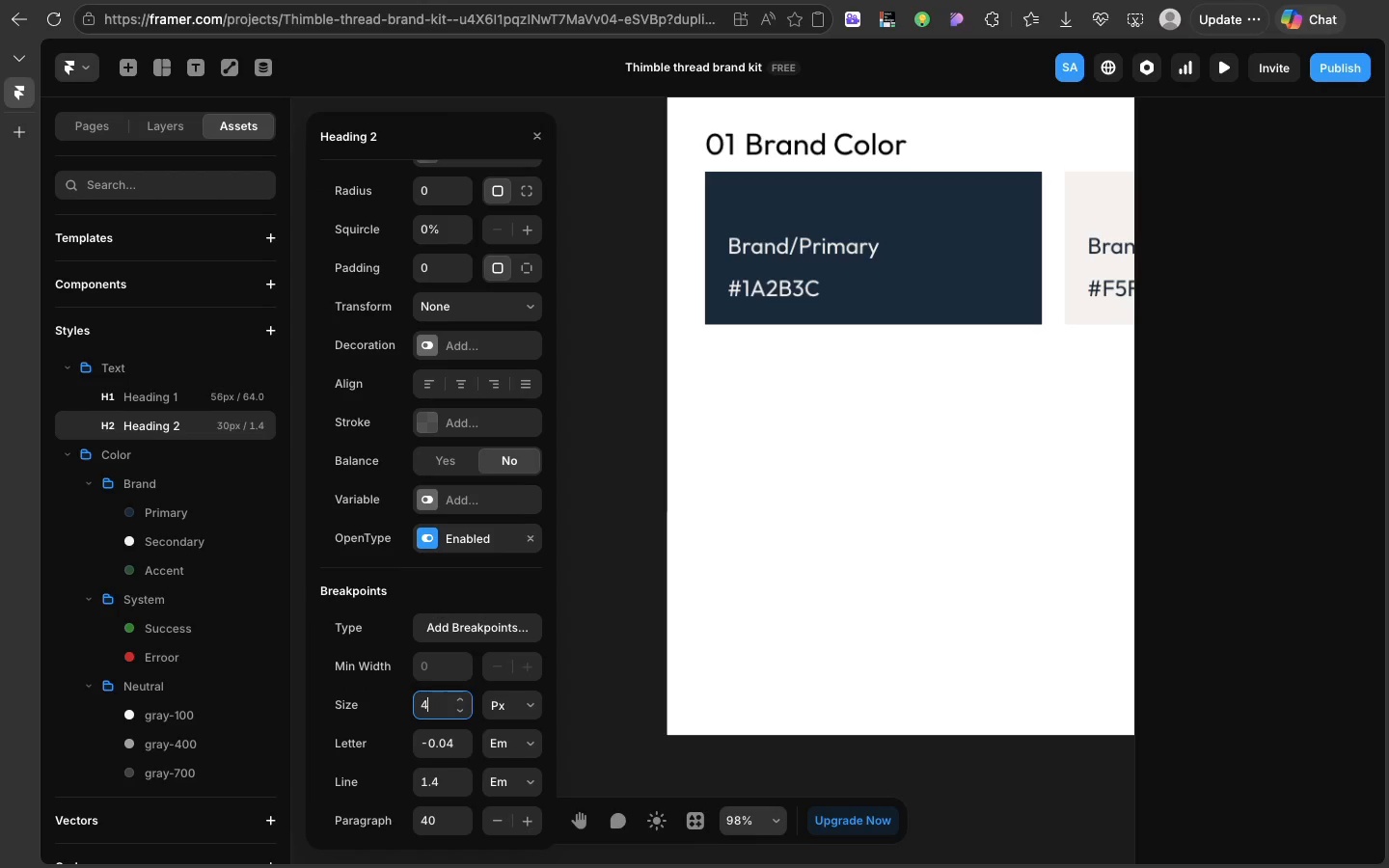 
type(40)
 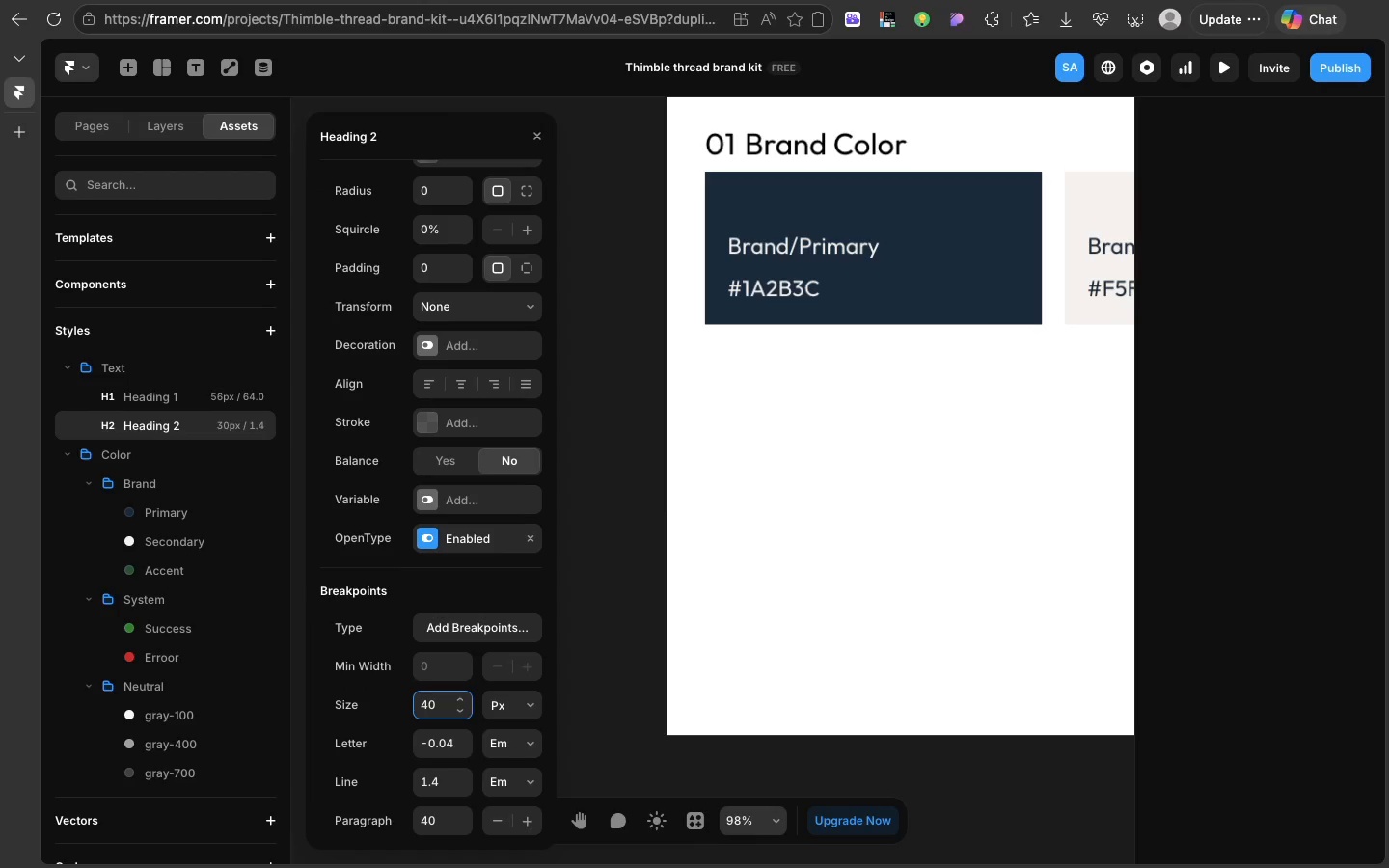 
scroll: coordinate [427, 701], scroll_direction: down, amount: 18.0
 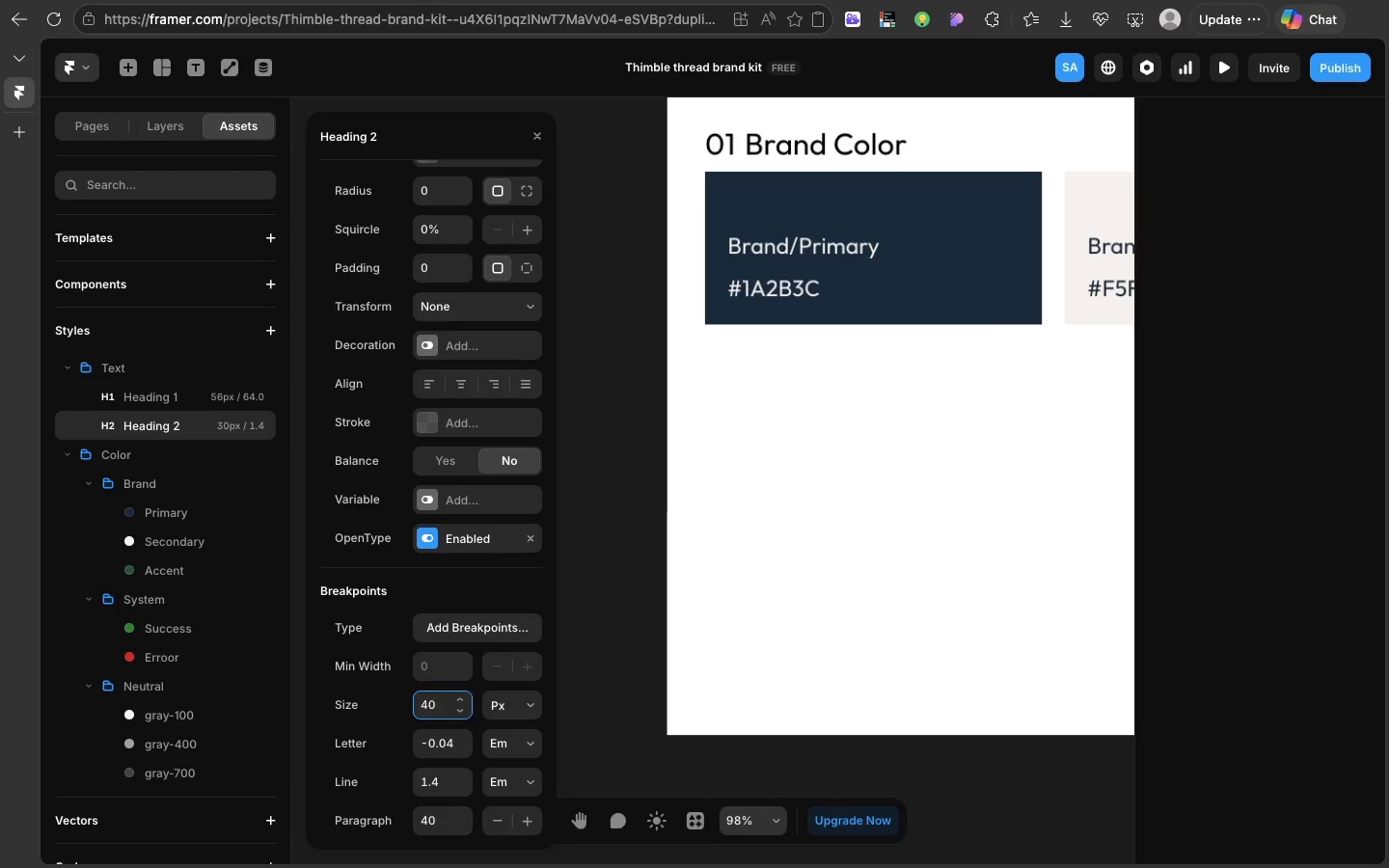 
wait(5.02)
 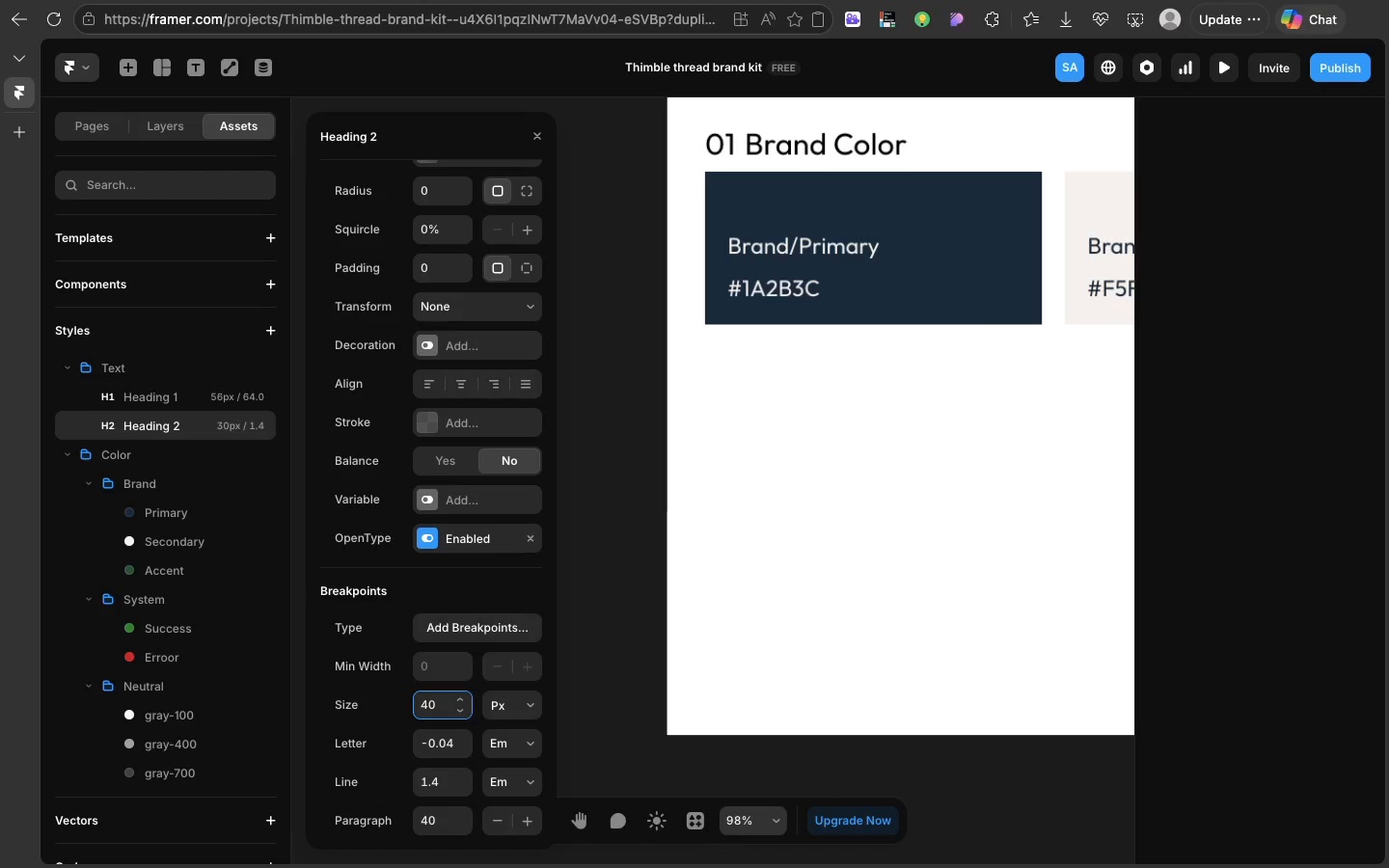 
left_click([440, 773])
 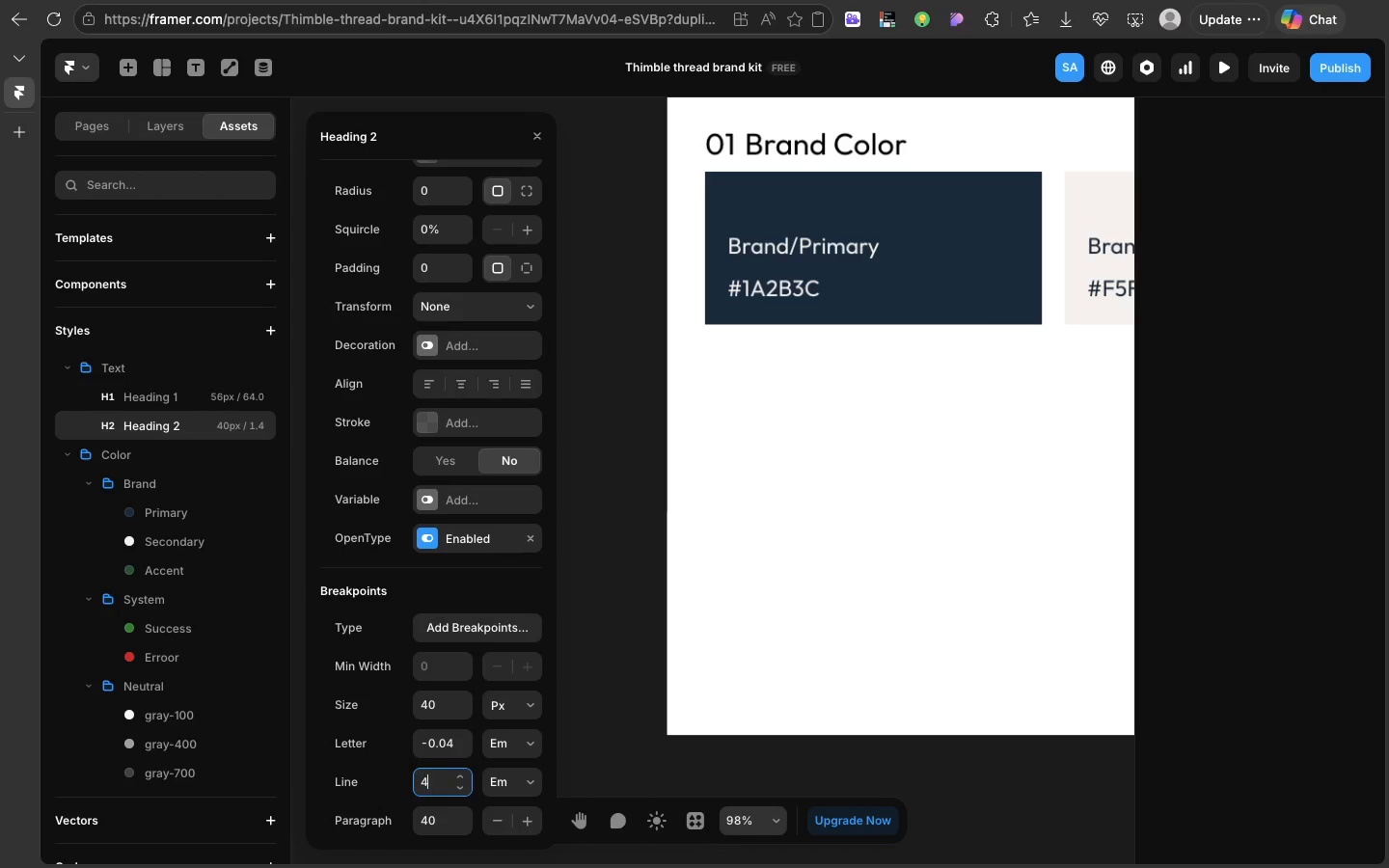 
type(48)
 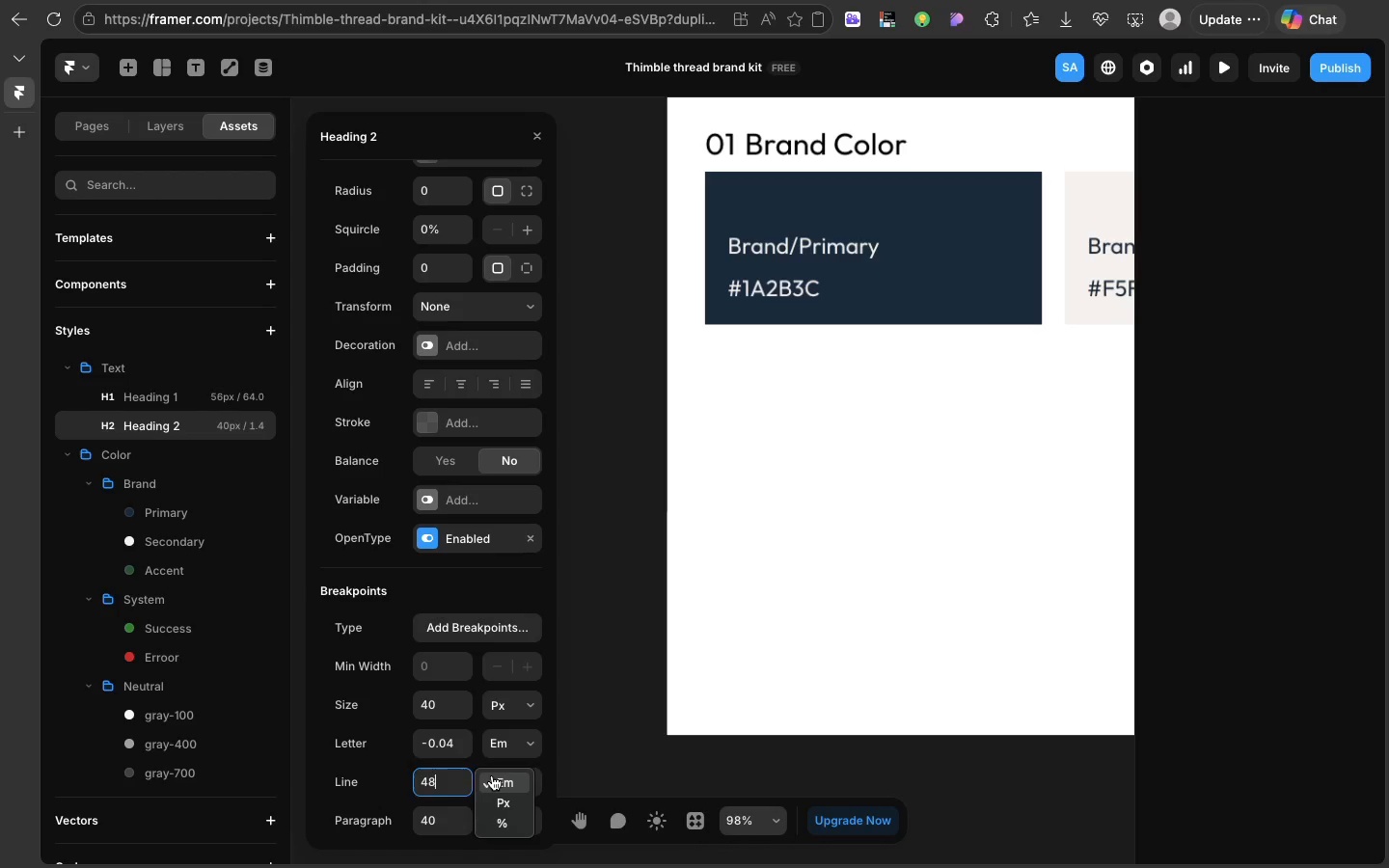 
left_click([492, 775])
 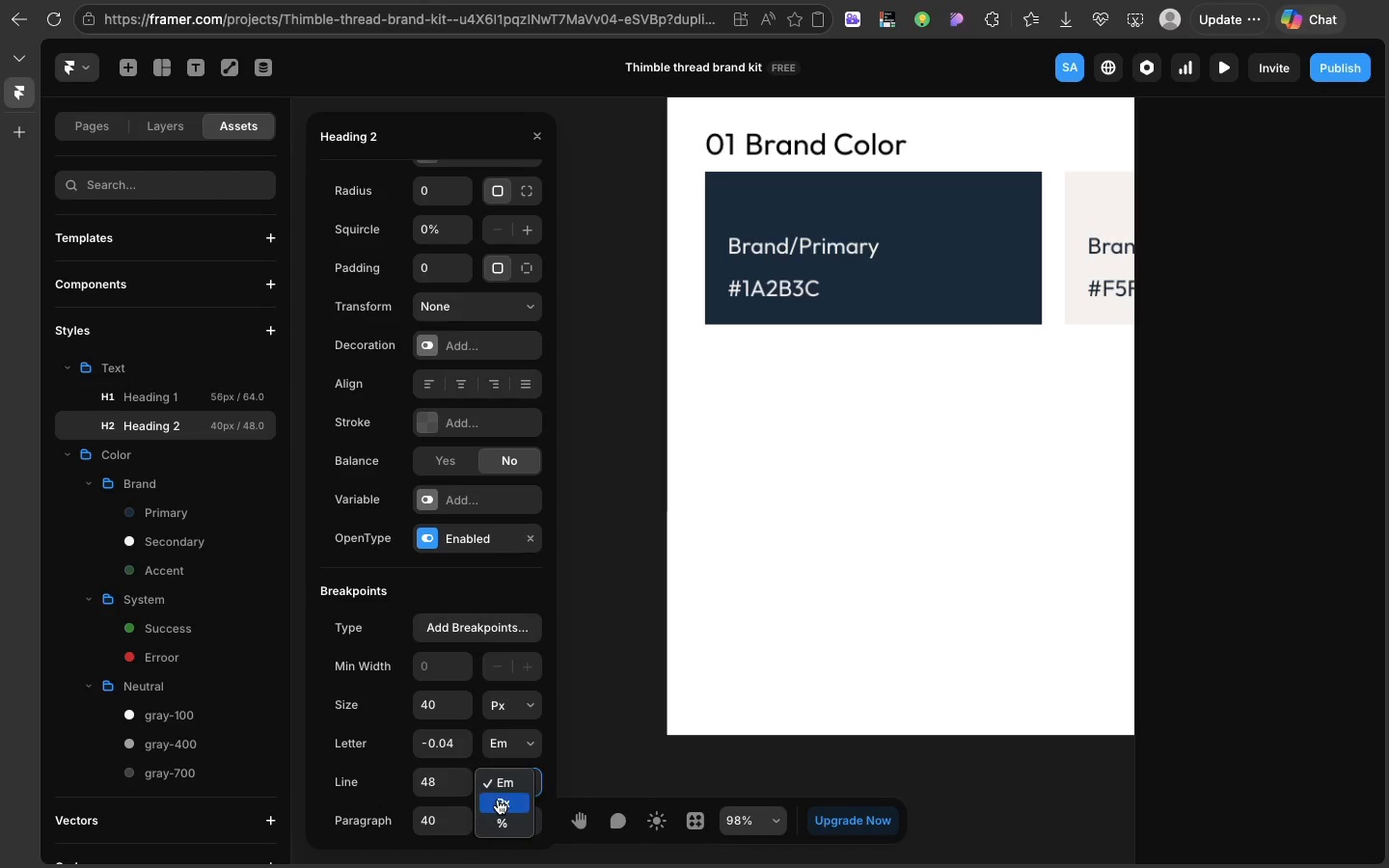 
left_click([498, 800])
 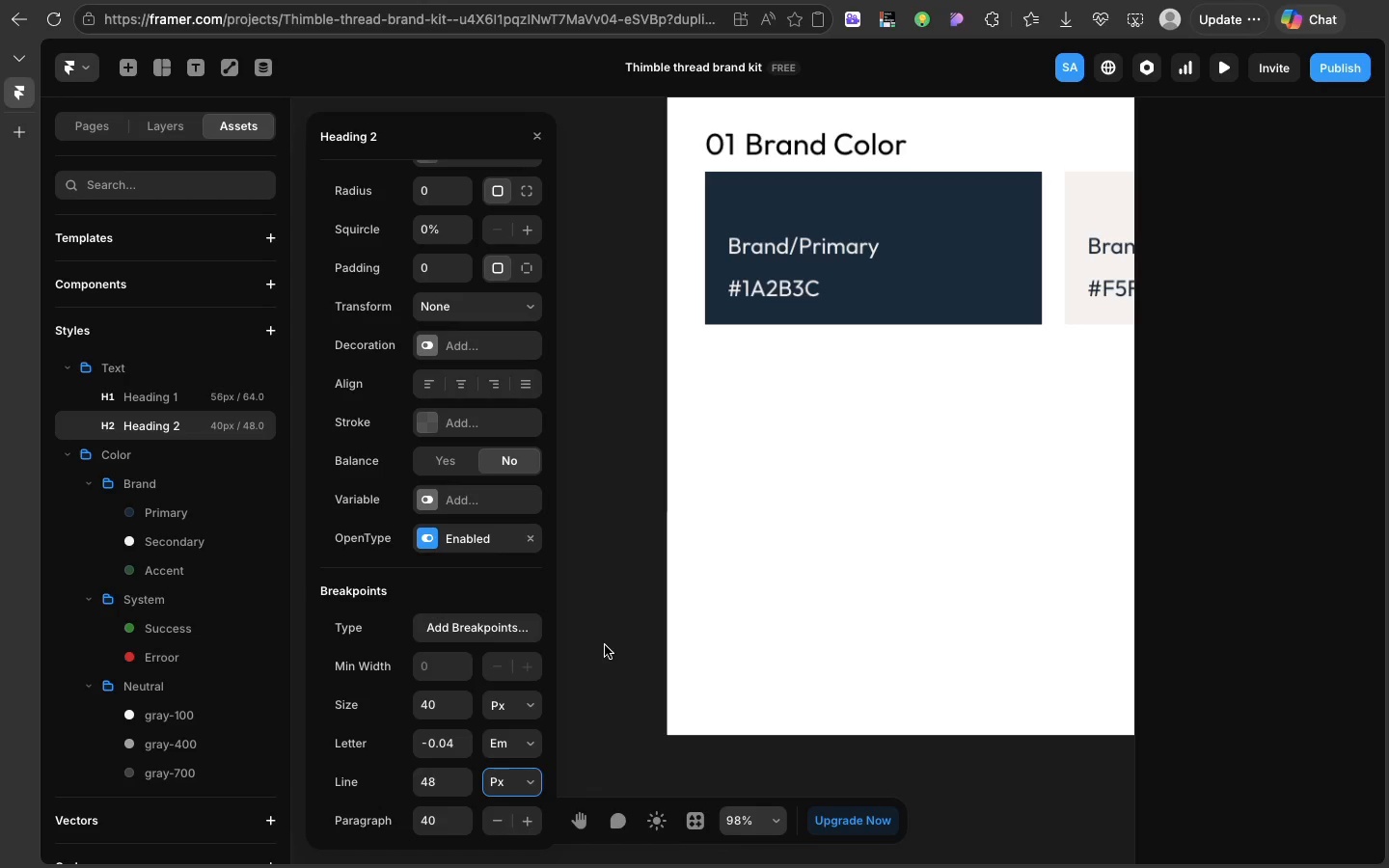 
left_click([605, 645])
 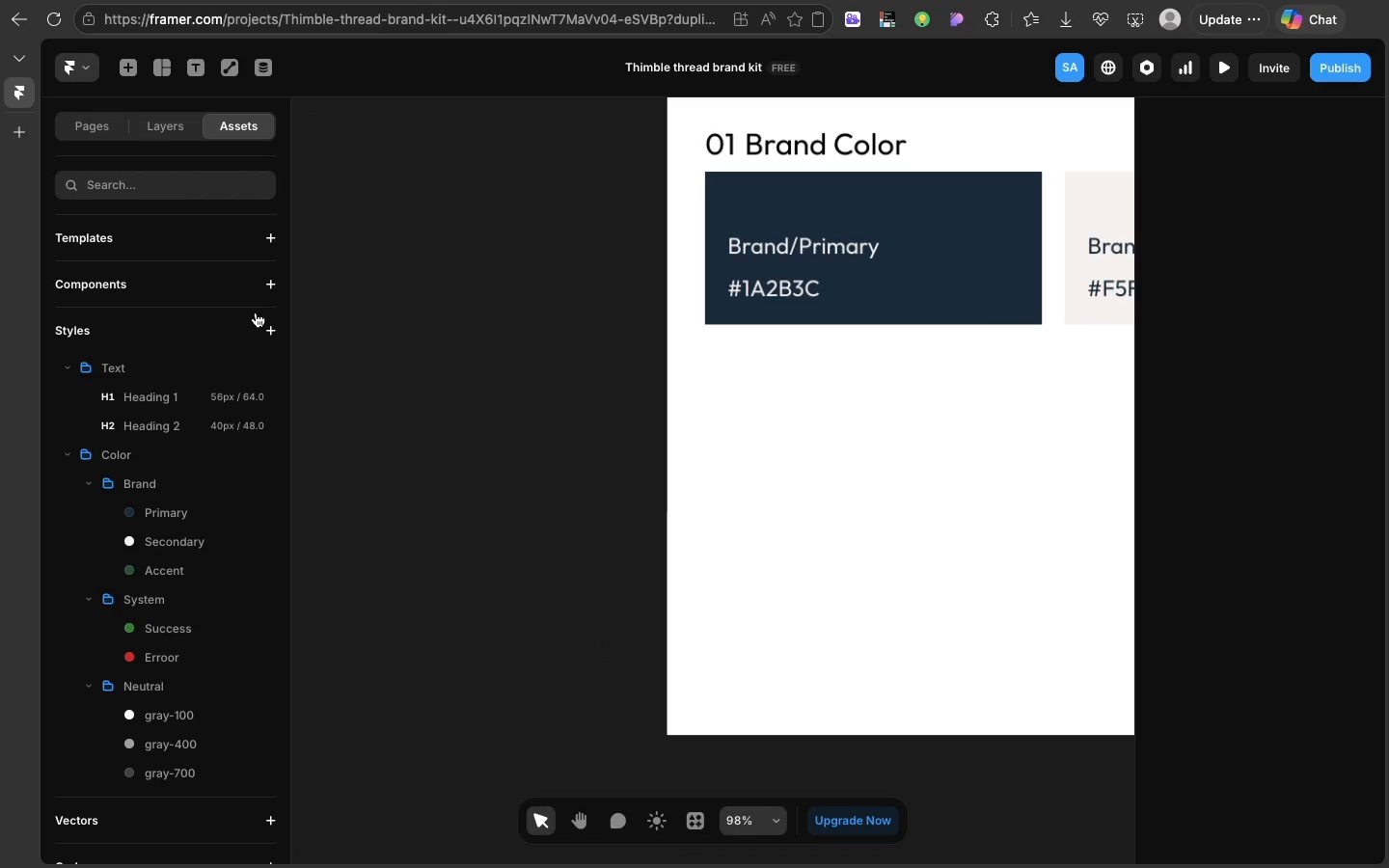 
left_click([266, 328])
 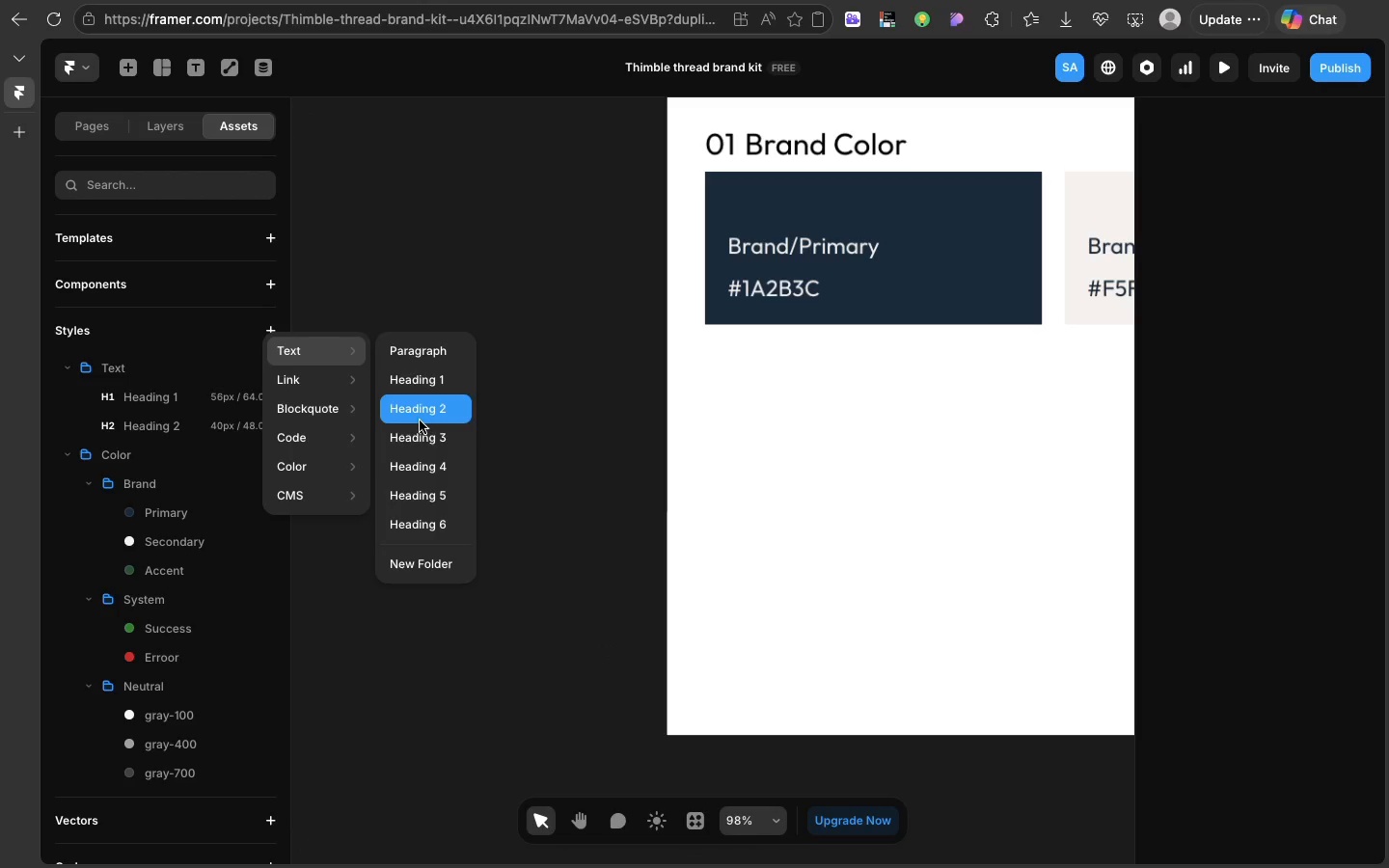 
left_click([420, 424])
 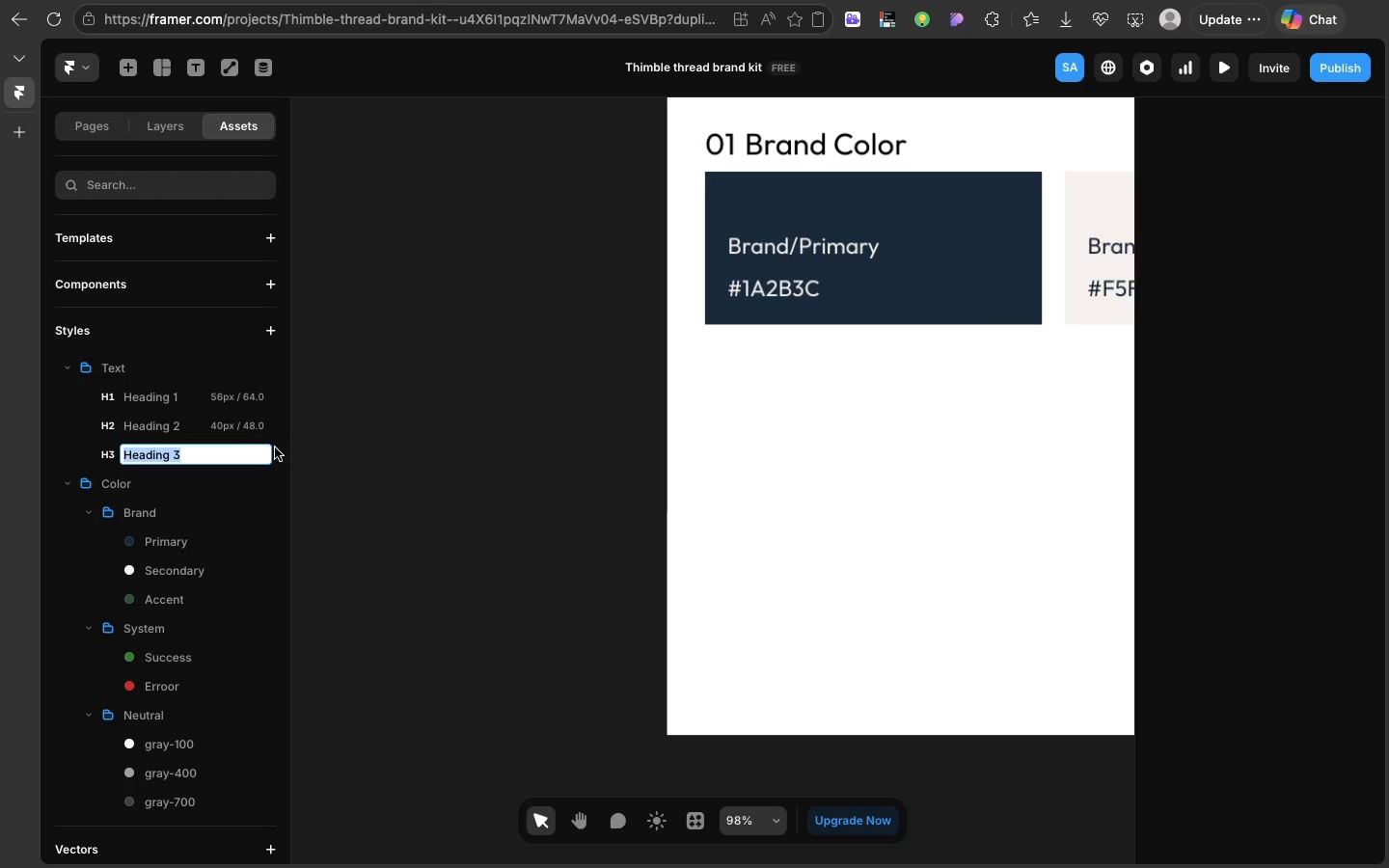 
left_click([340, 458])
 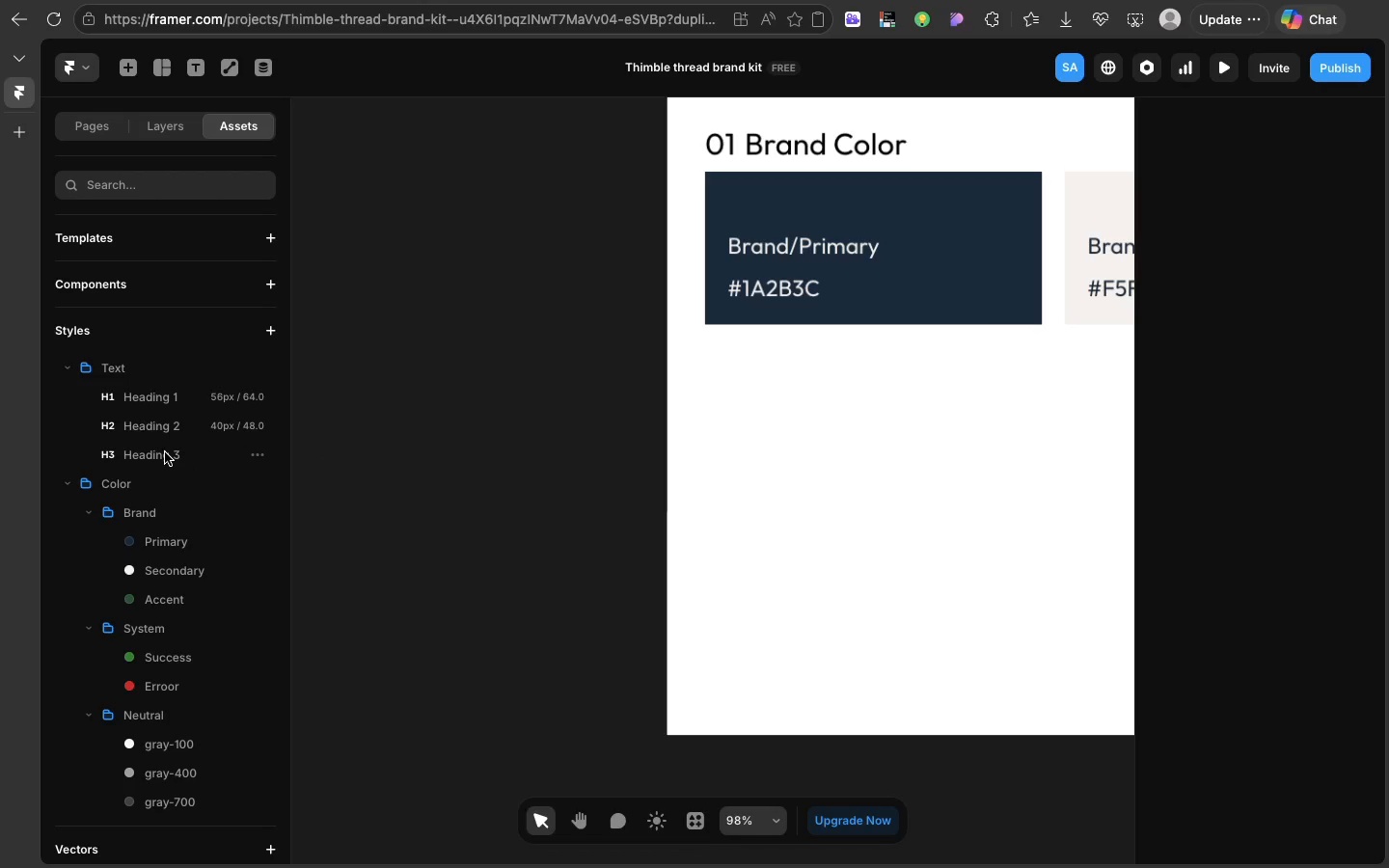 
left_click([165, 452])
 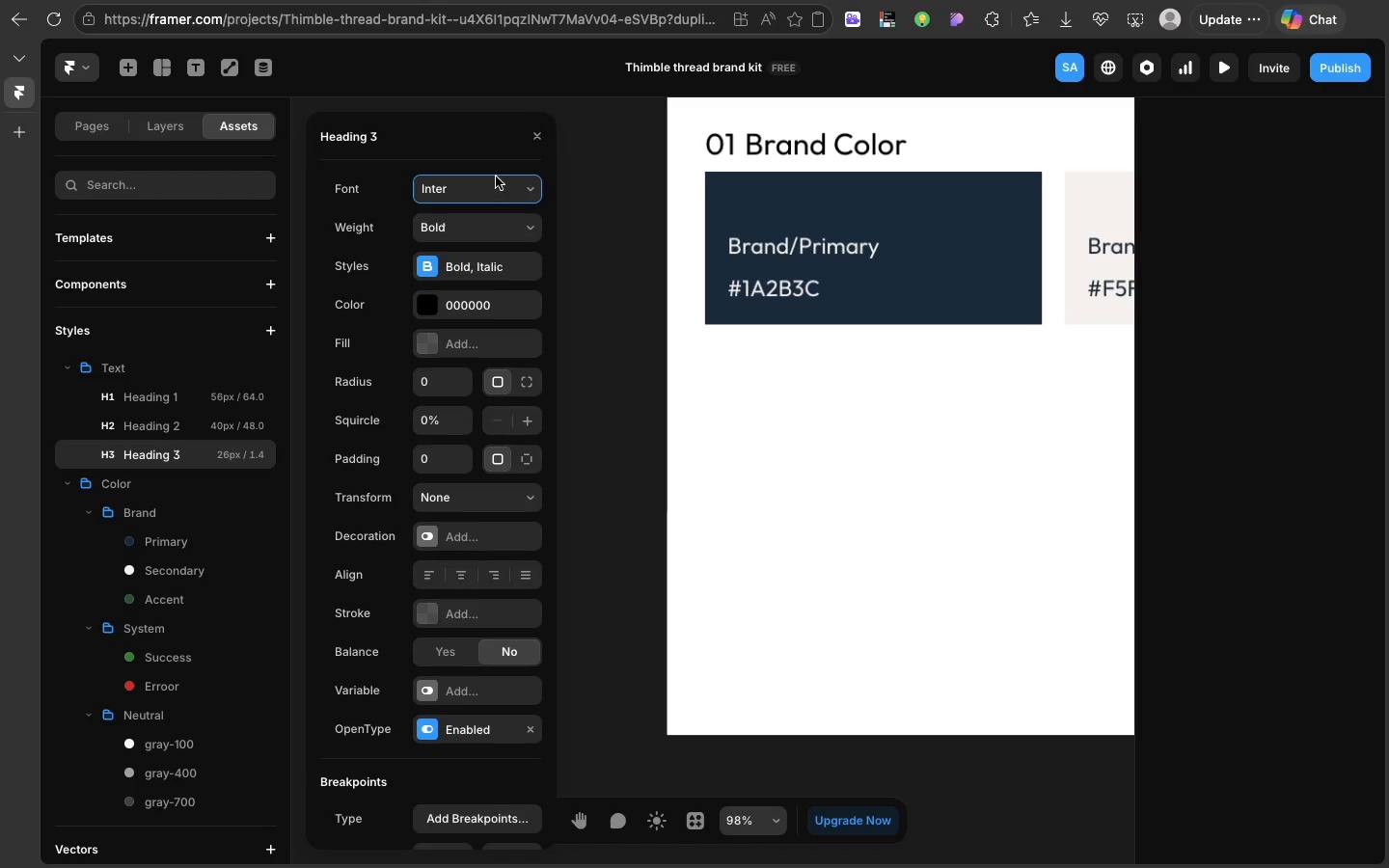 
left_click([495, 179])
 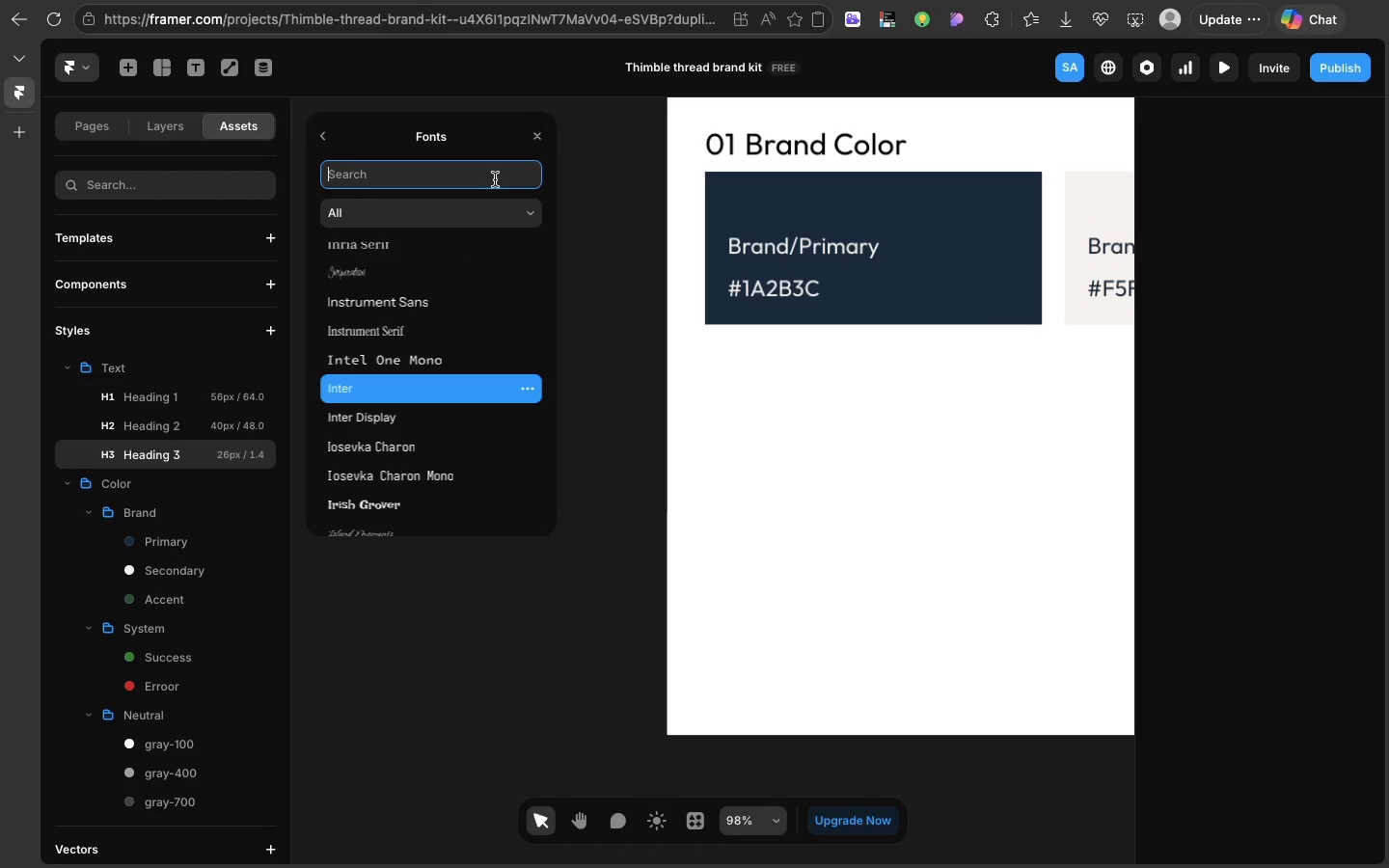 
type(OUTF)
 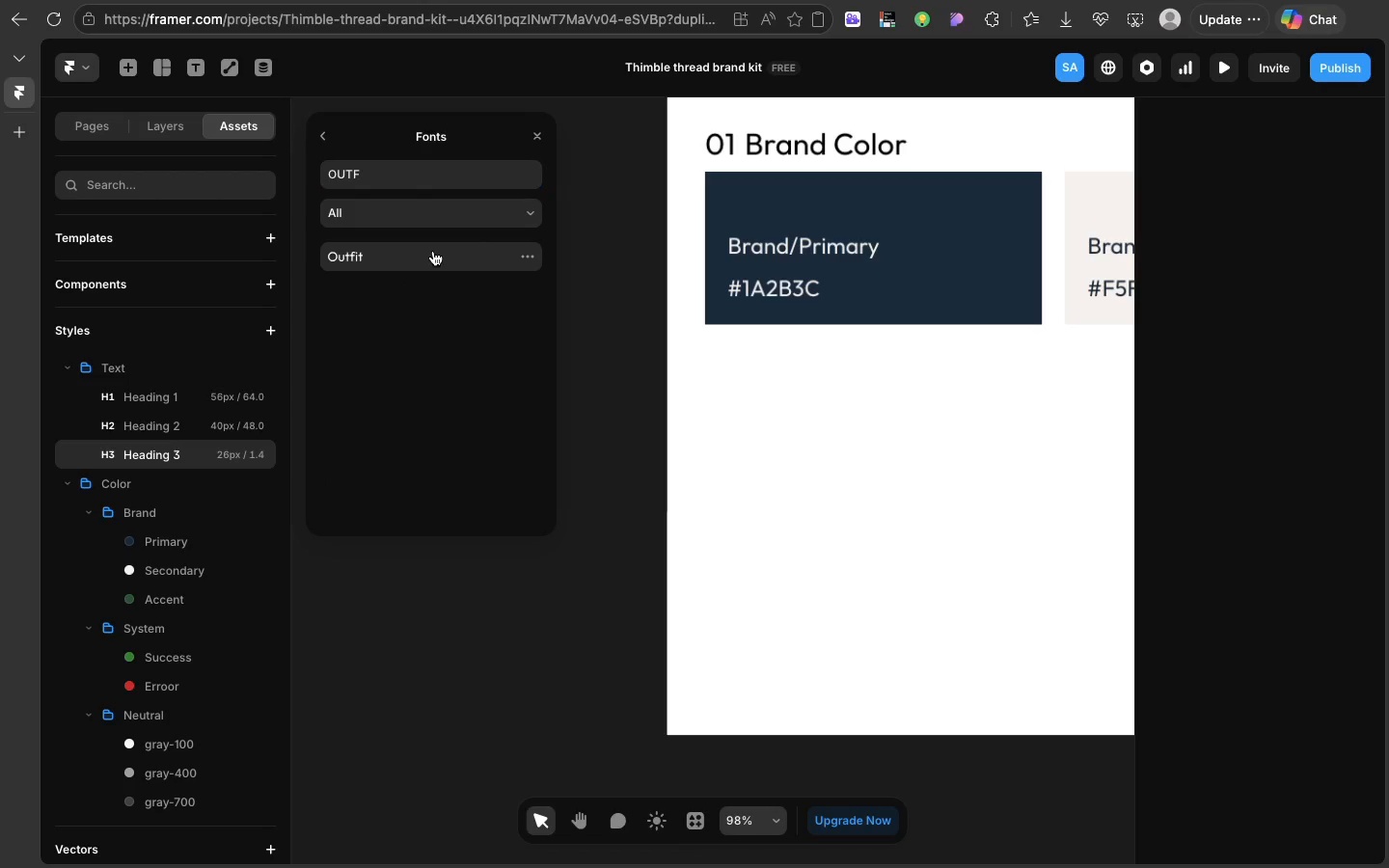 
left_click([433, 251])
 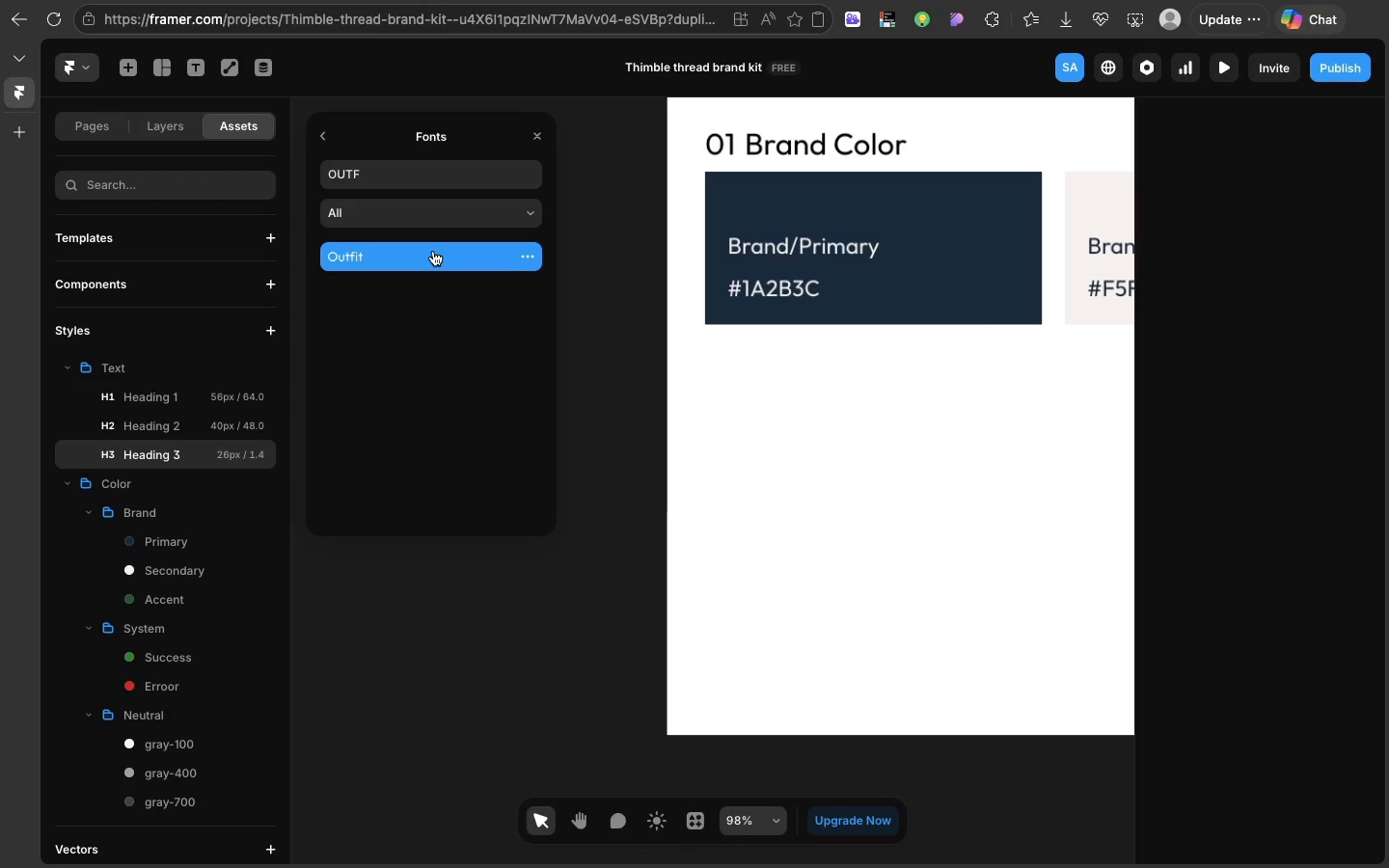 
left_click([433, 251])
 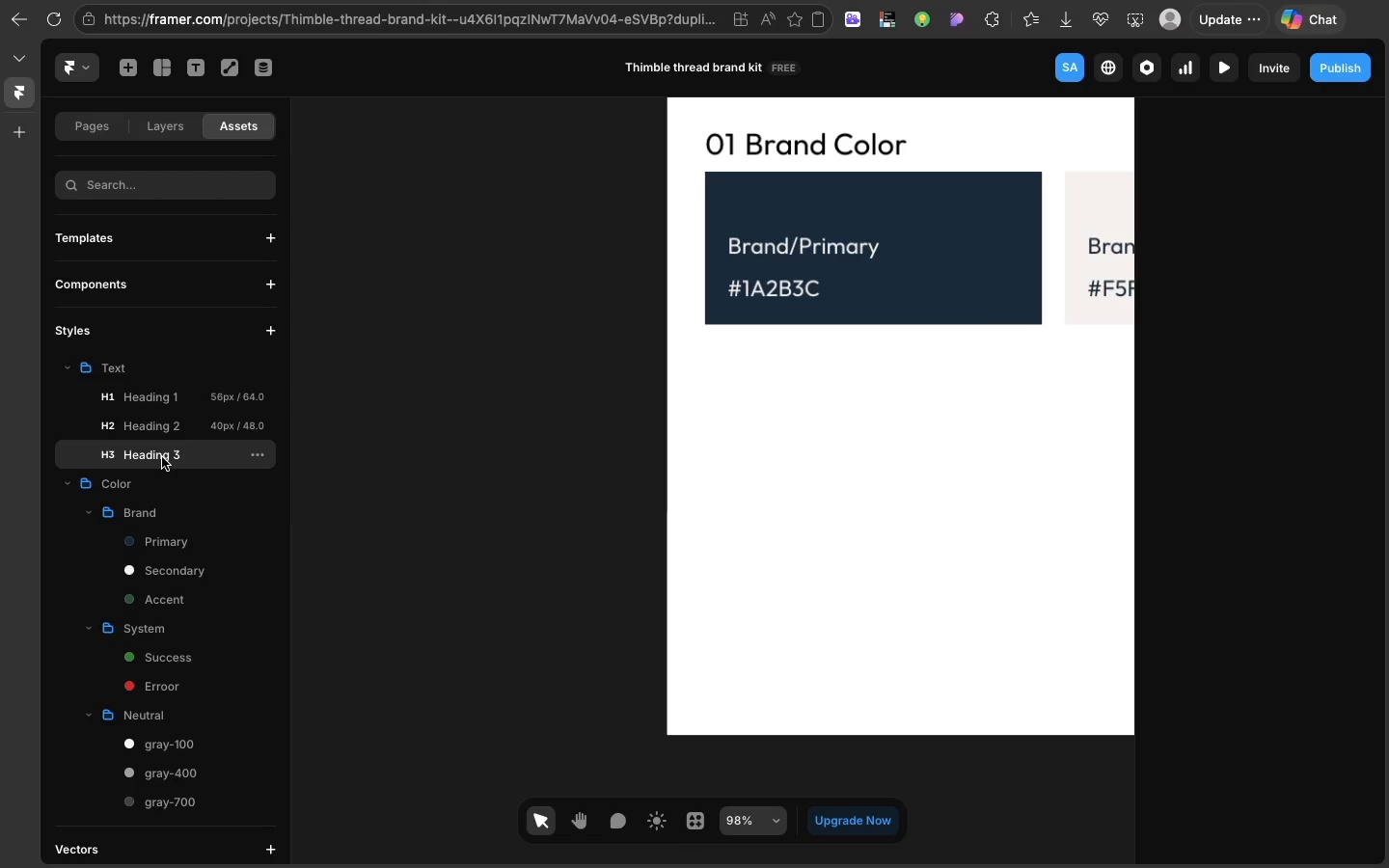 
left_click([162, 457])
 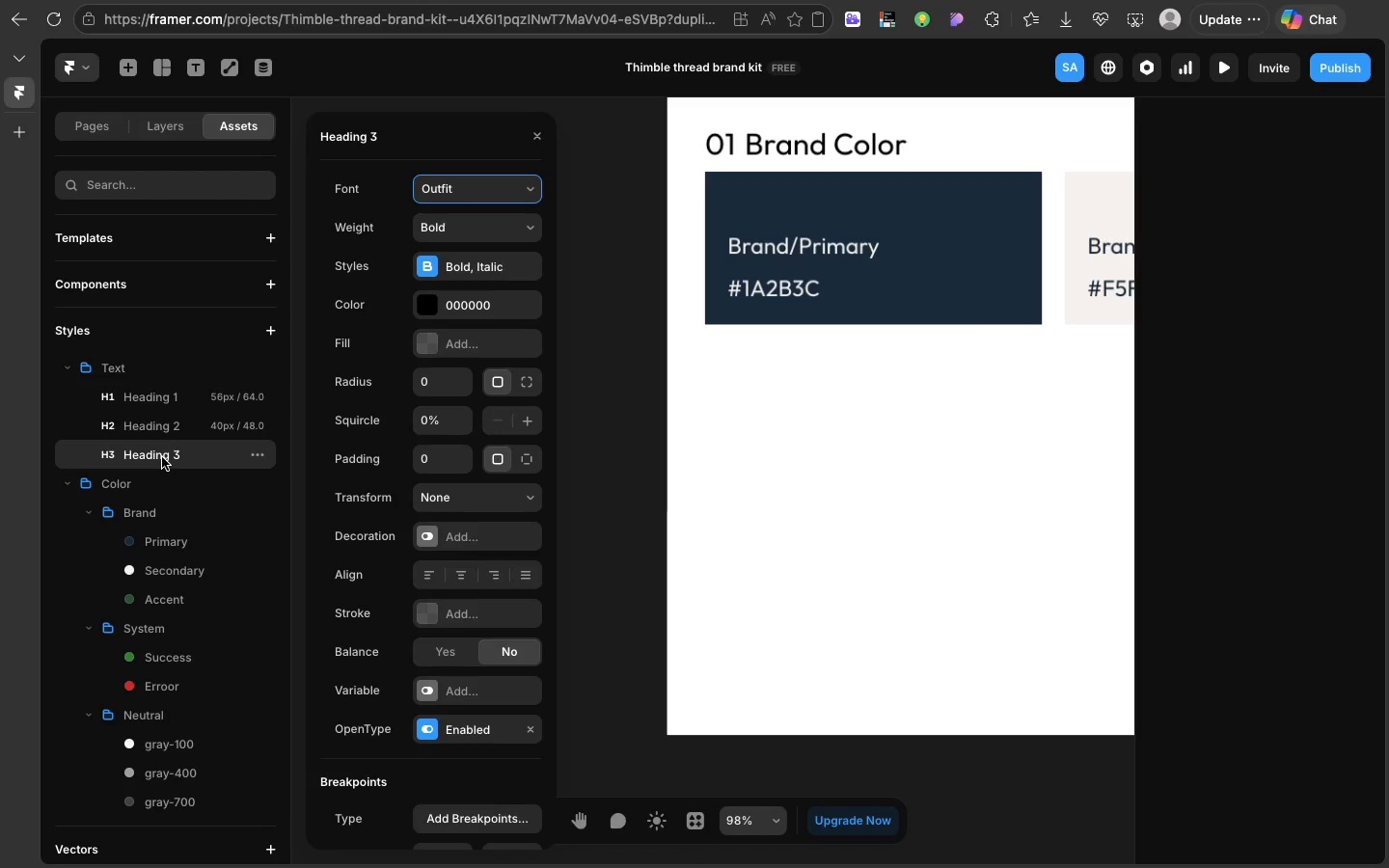 
left_click([162, 457])
 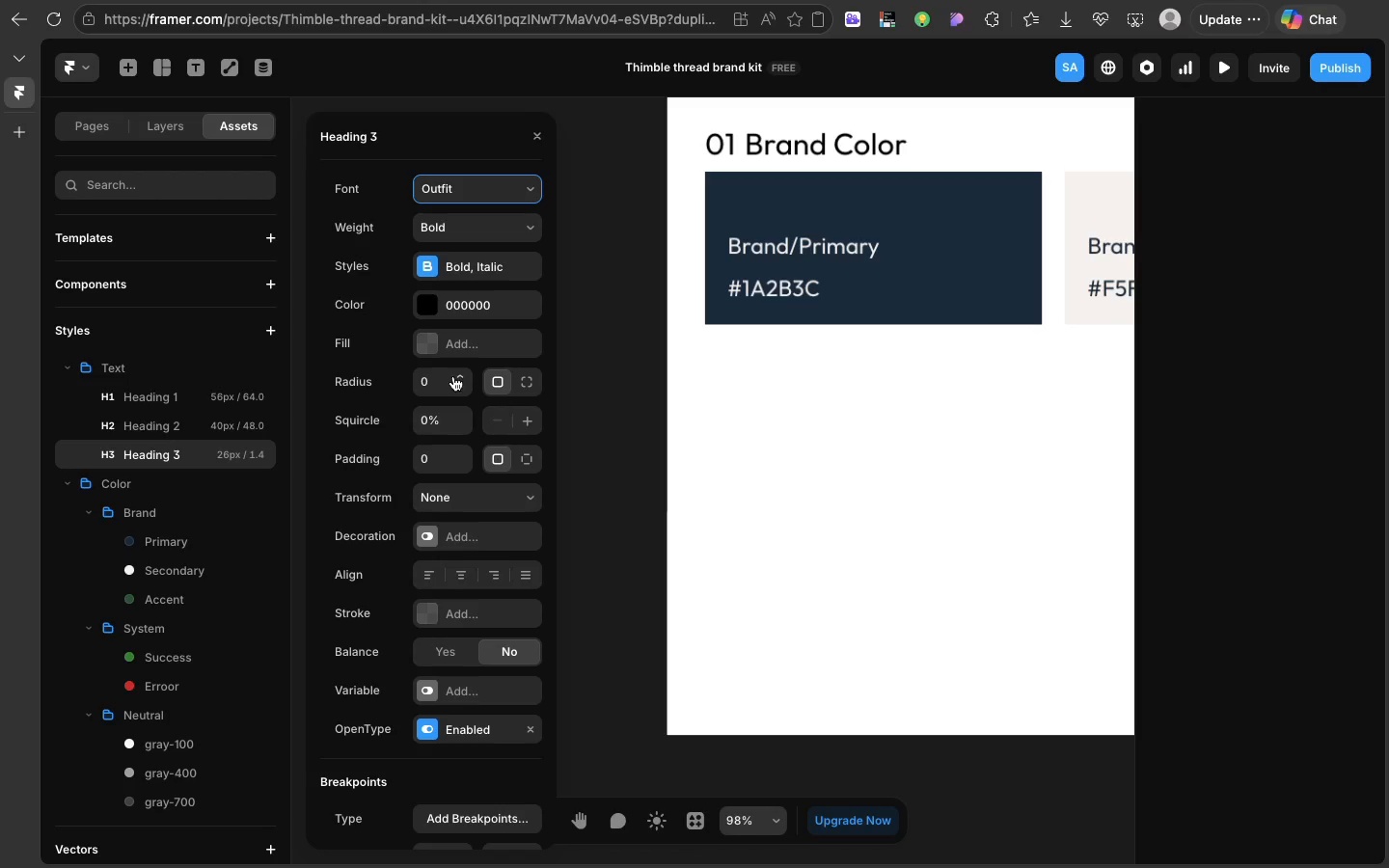 
left_click([440, 221])
 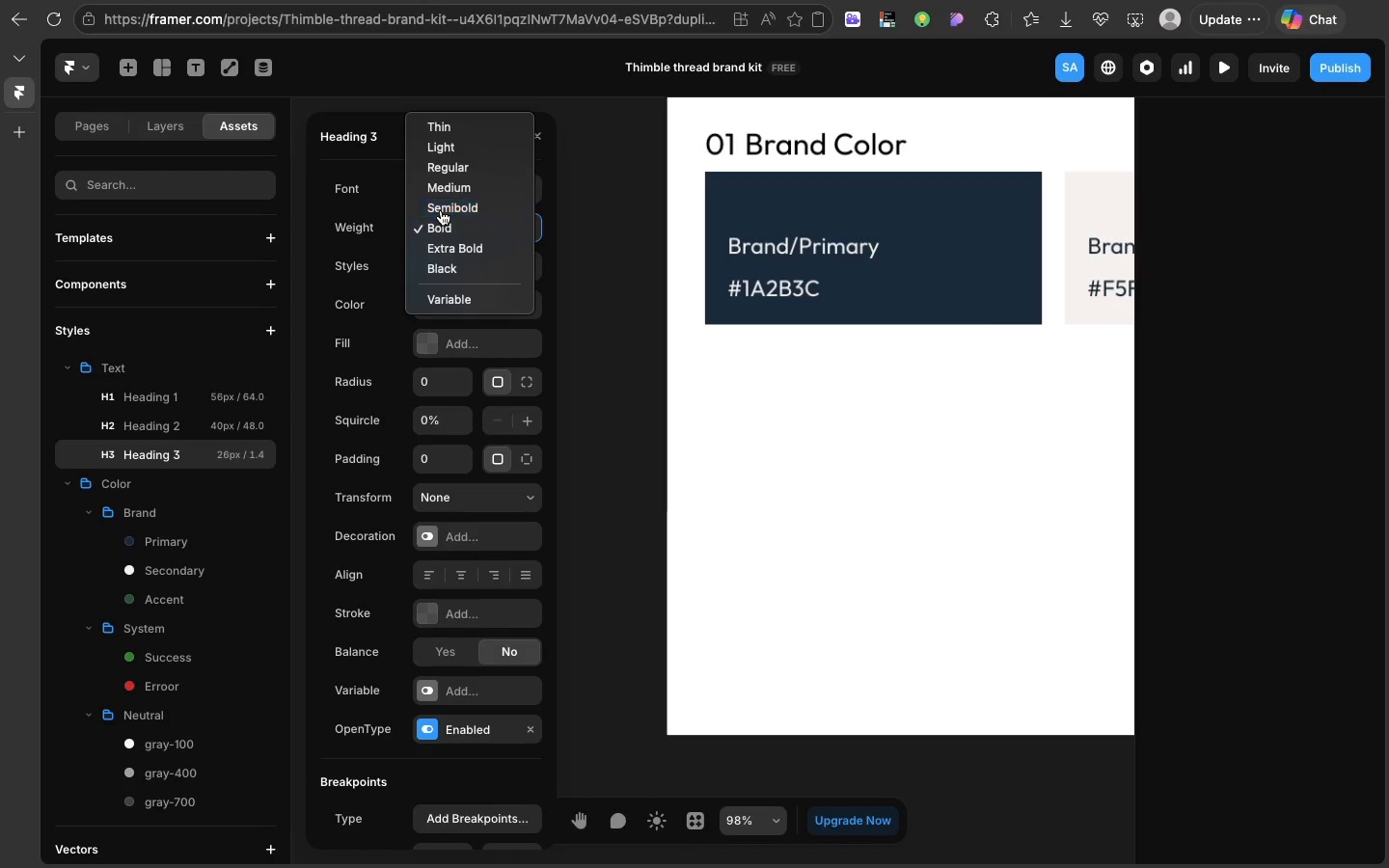 
left_click([441, 210])
 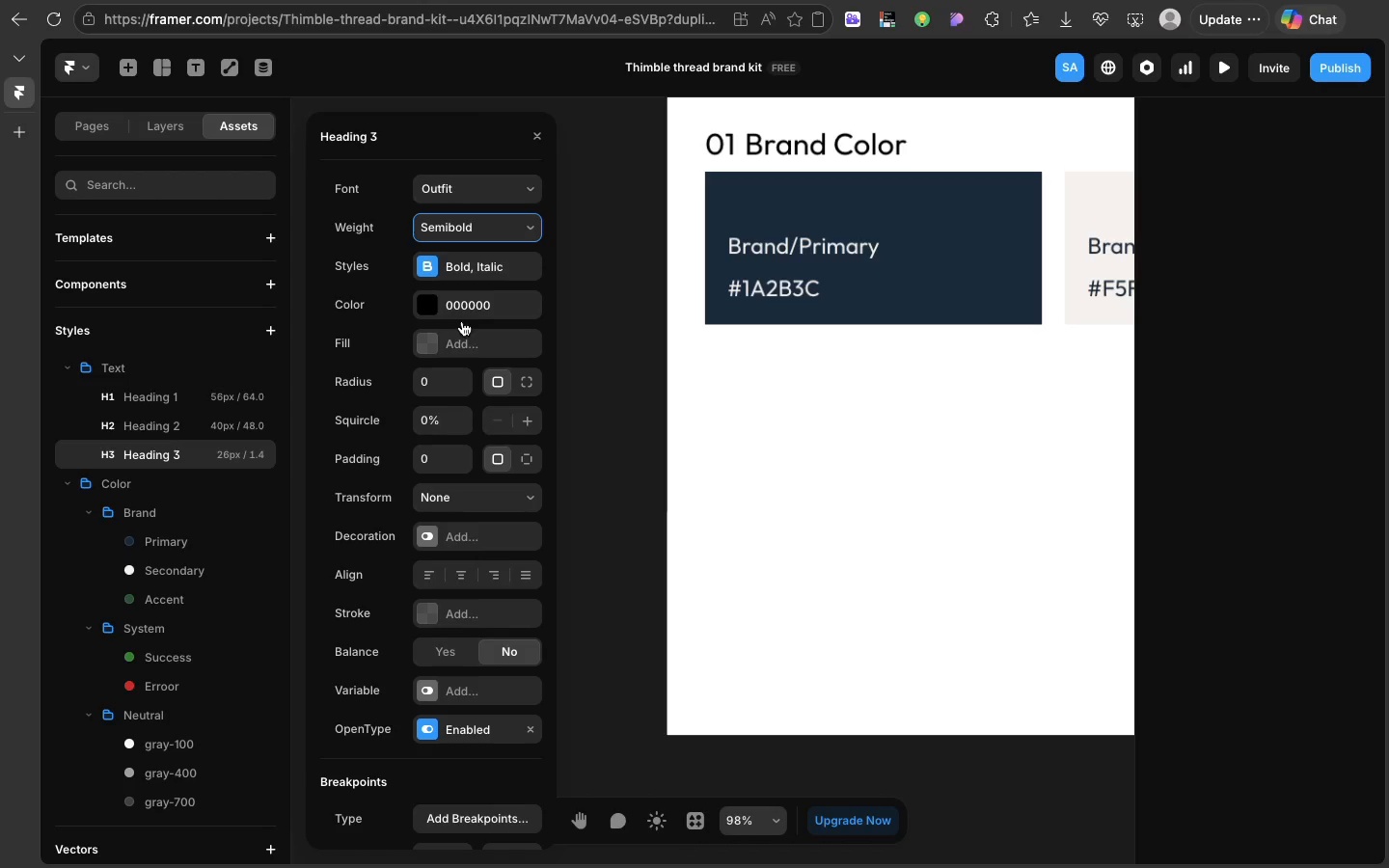 
wait(6.03)
 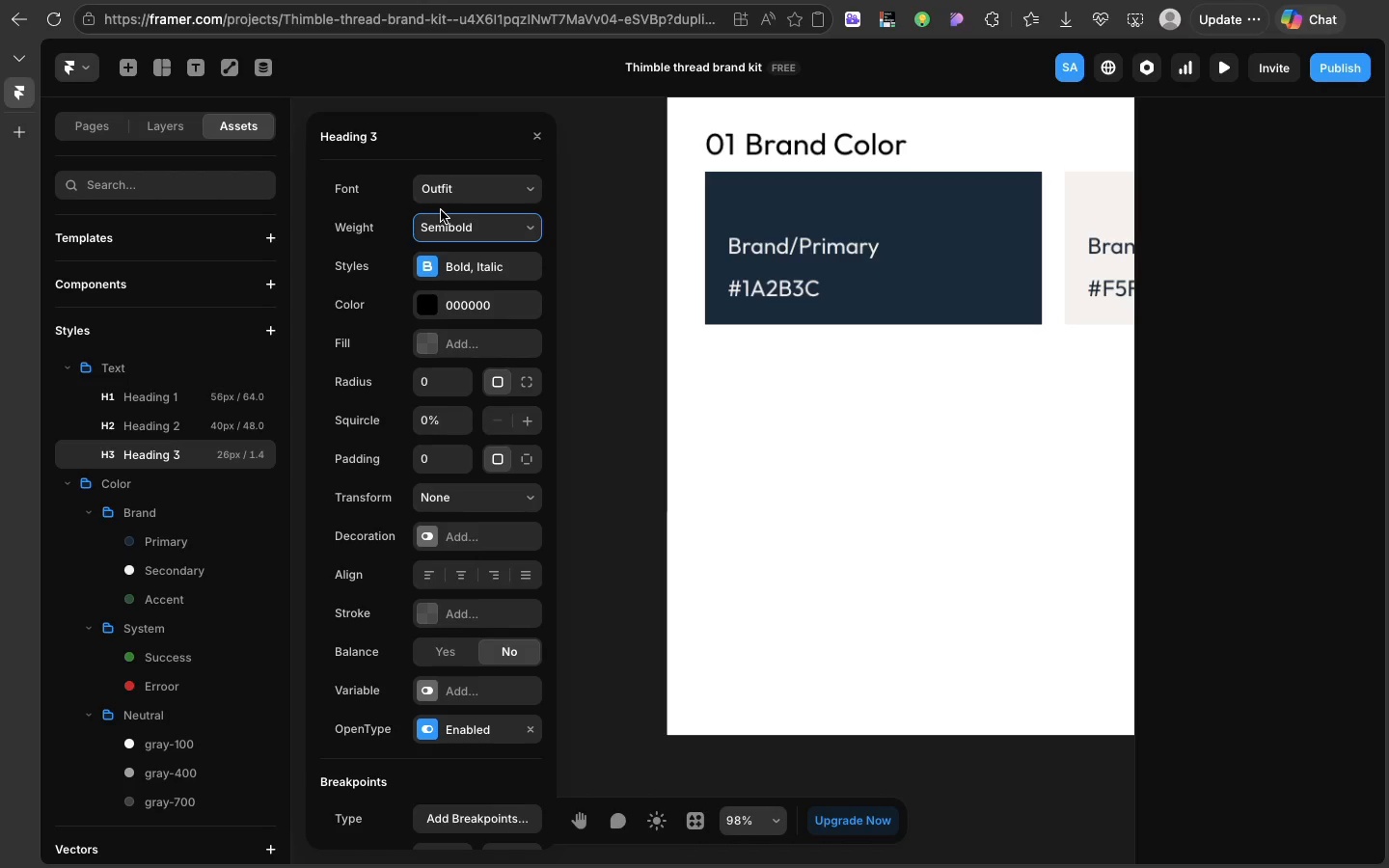 
scroll: coordinate [422, 540], scroll_direction: down, amount: 19.0
 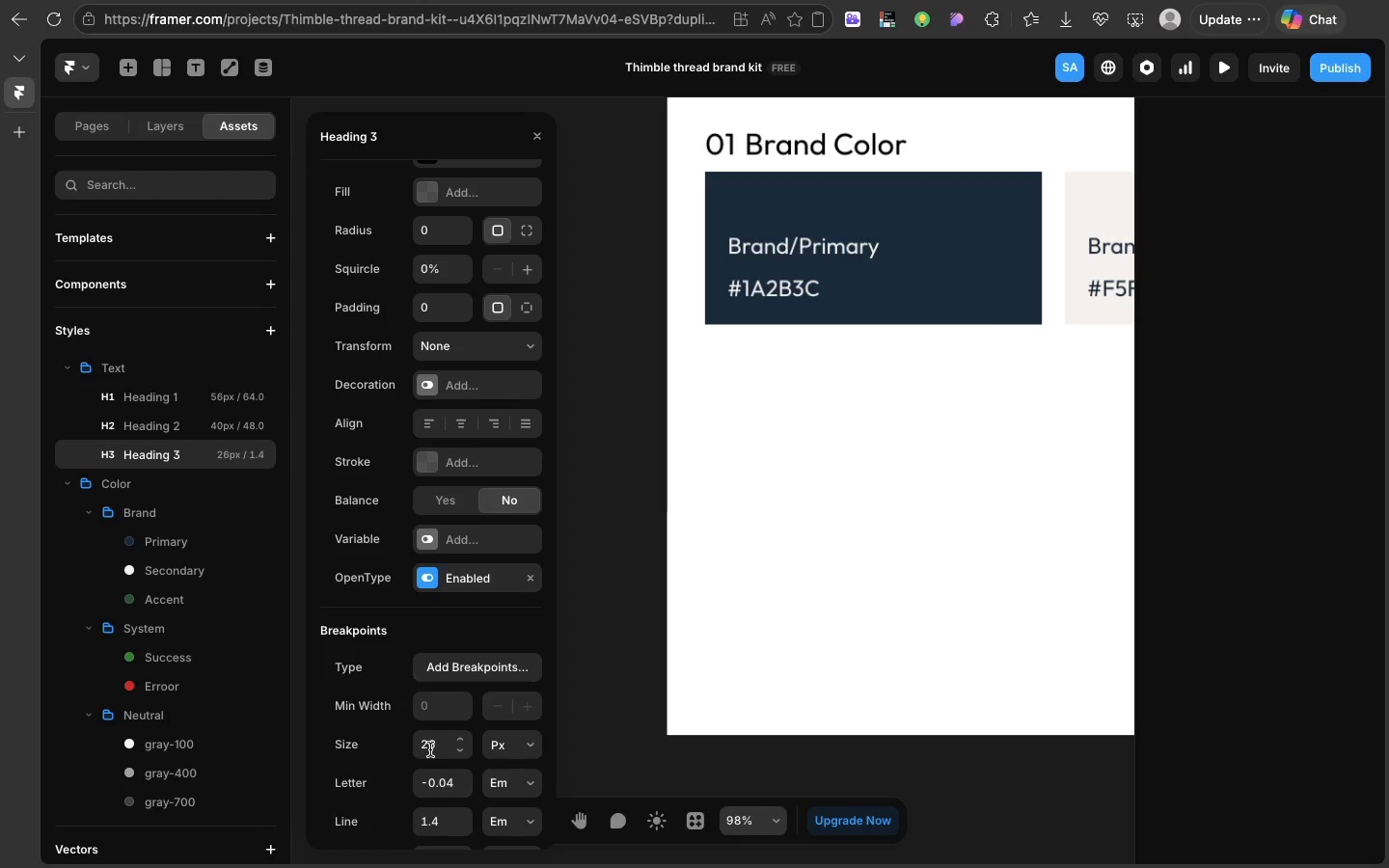 
left_click([430, 749])
 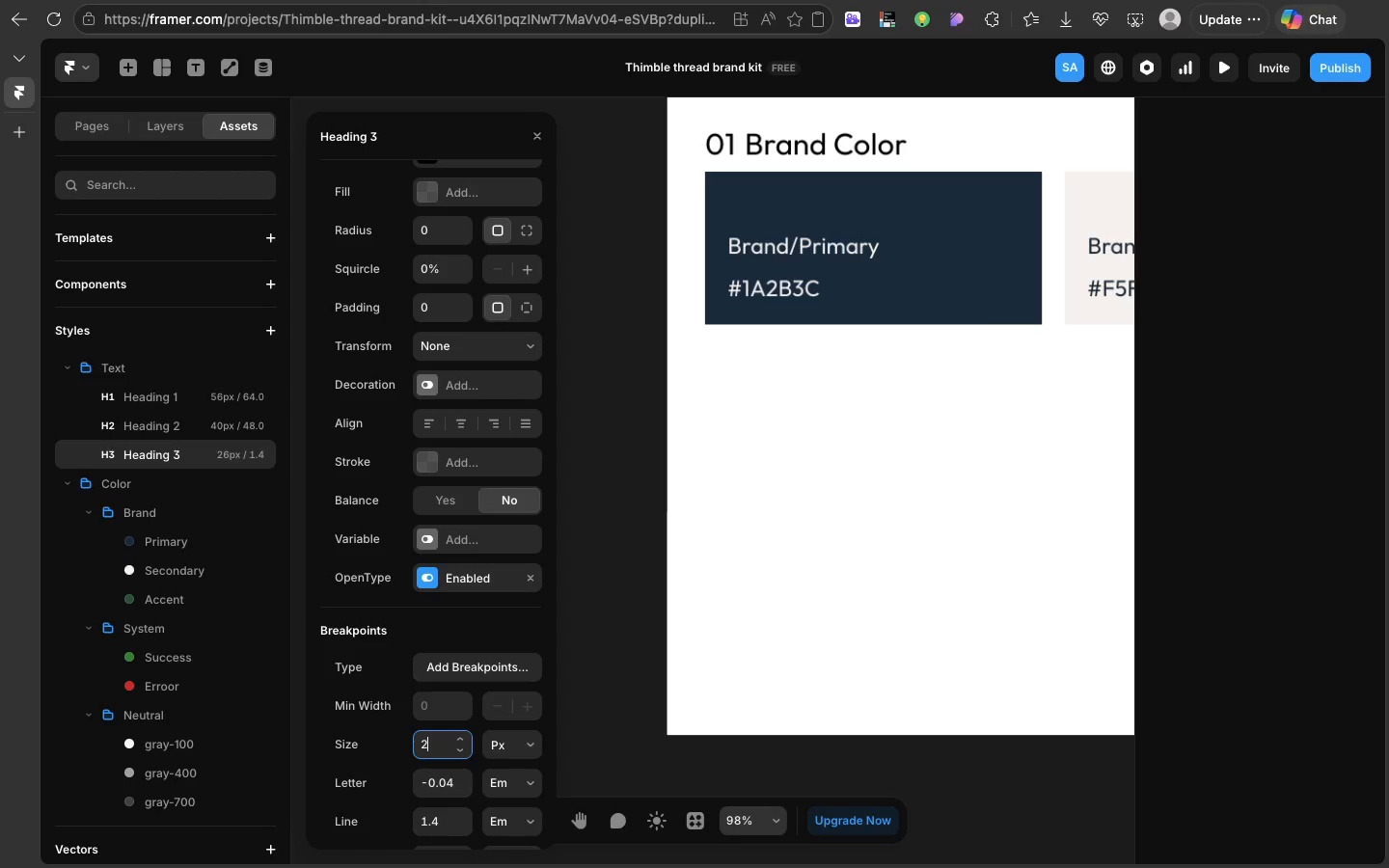 
type(28)
 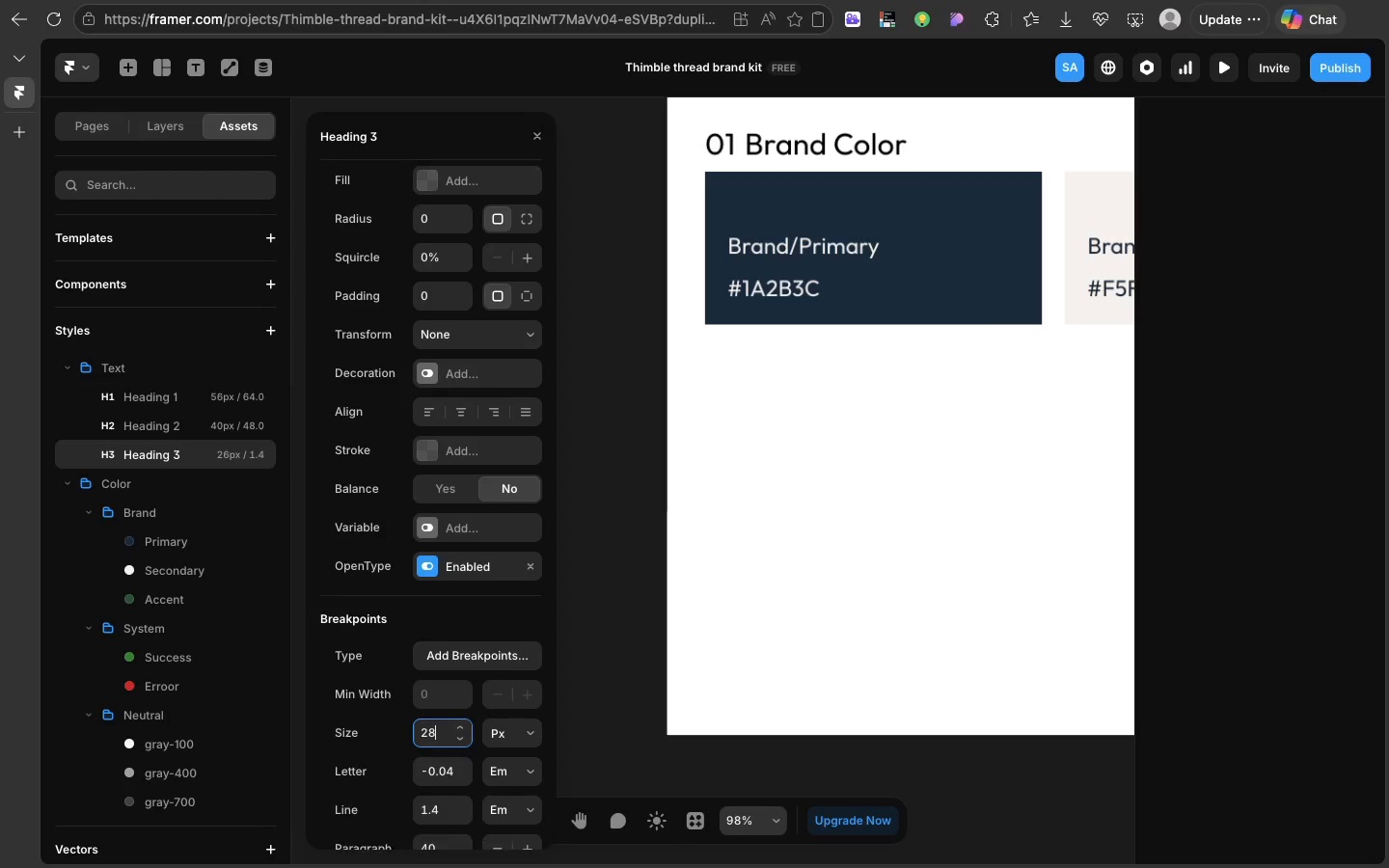 
scroll: coordinate [430, 749], scroll_direction: down, amount: 23.0
 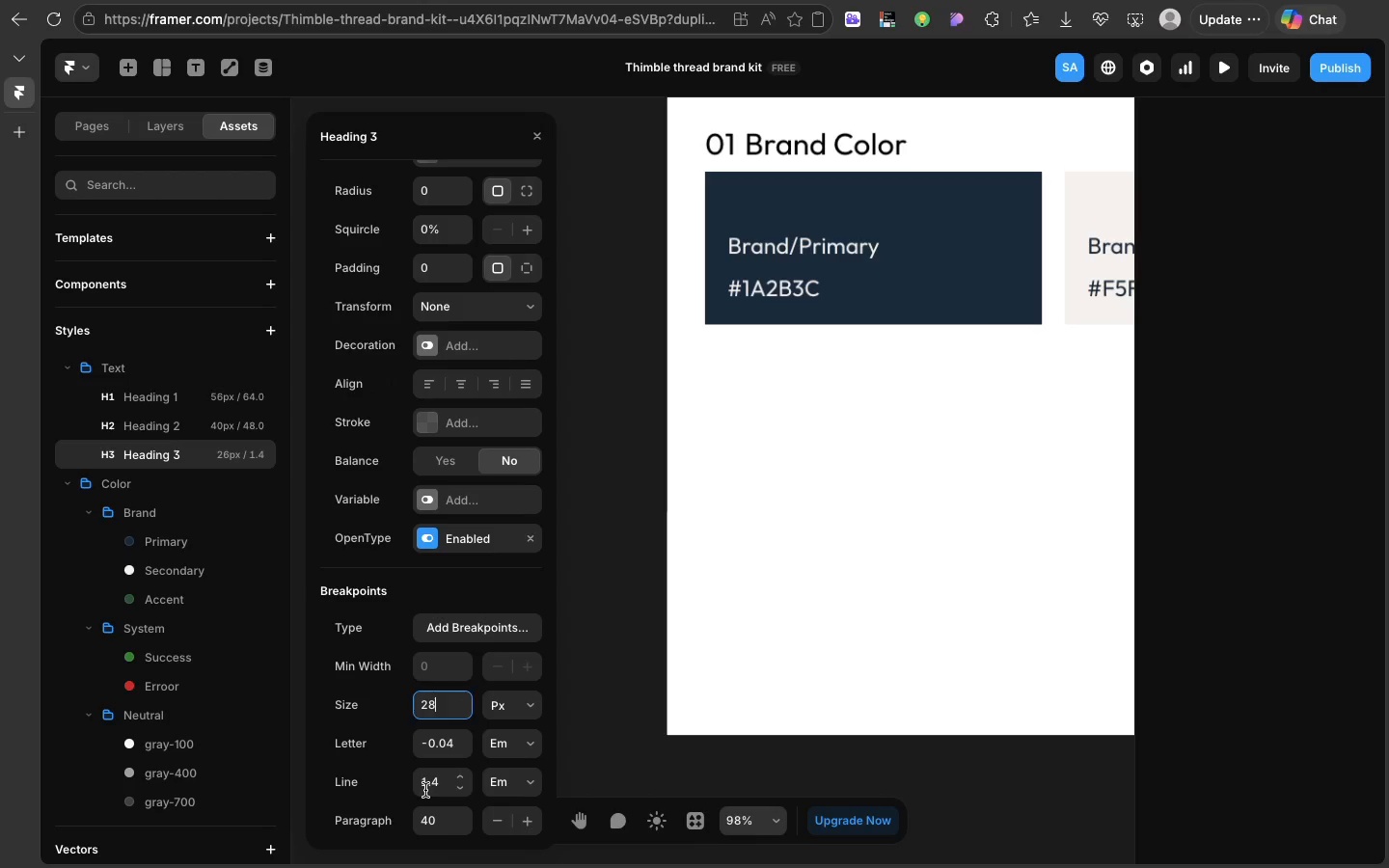 
left_click([425, 790])
 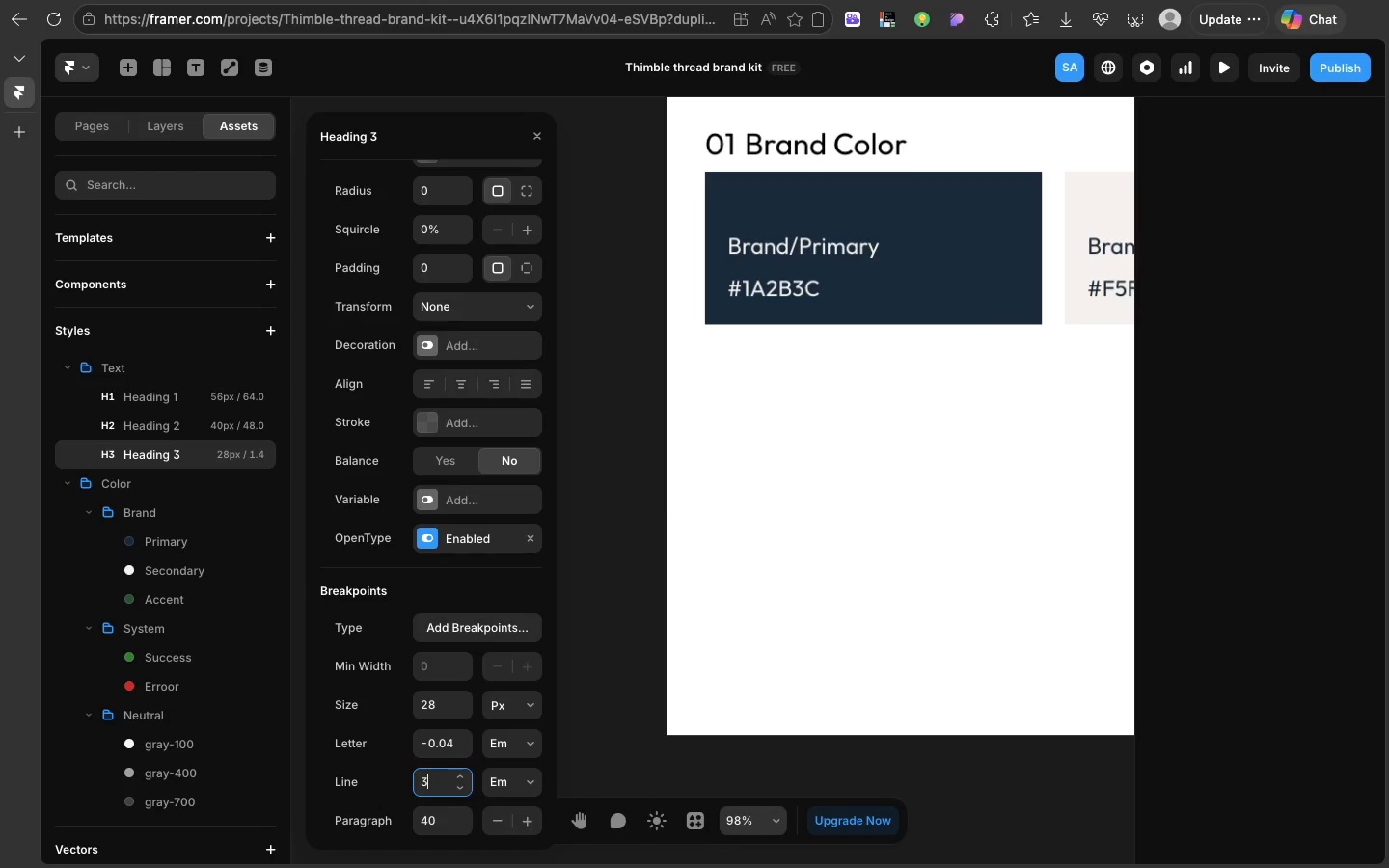 
type(36)
 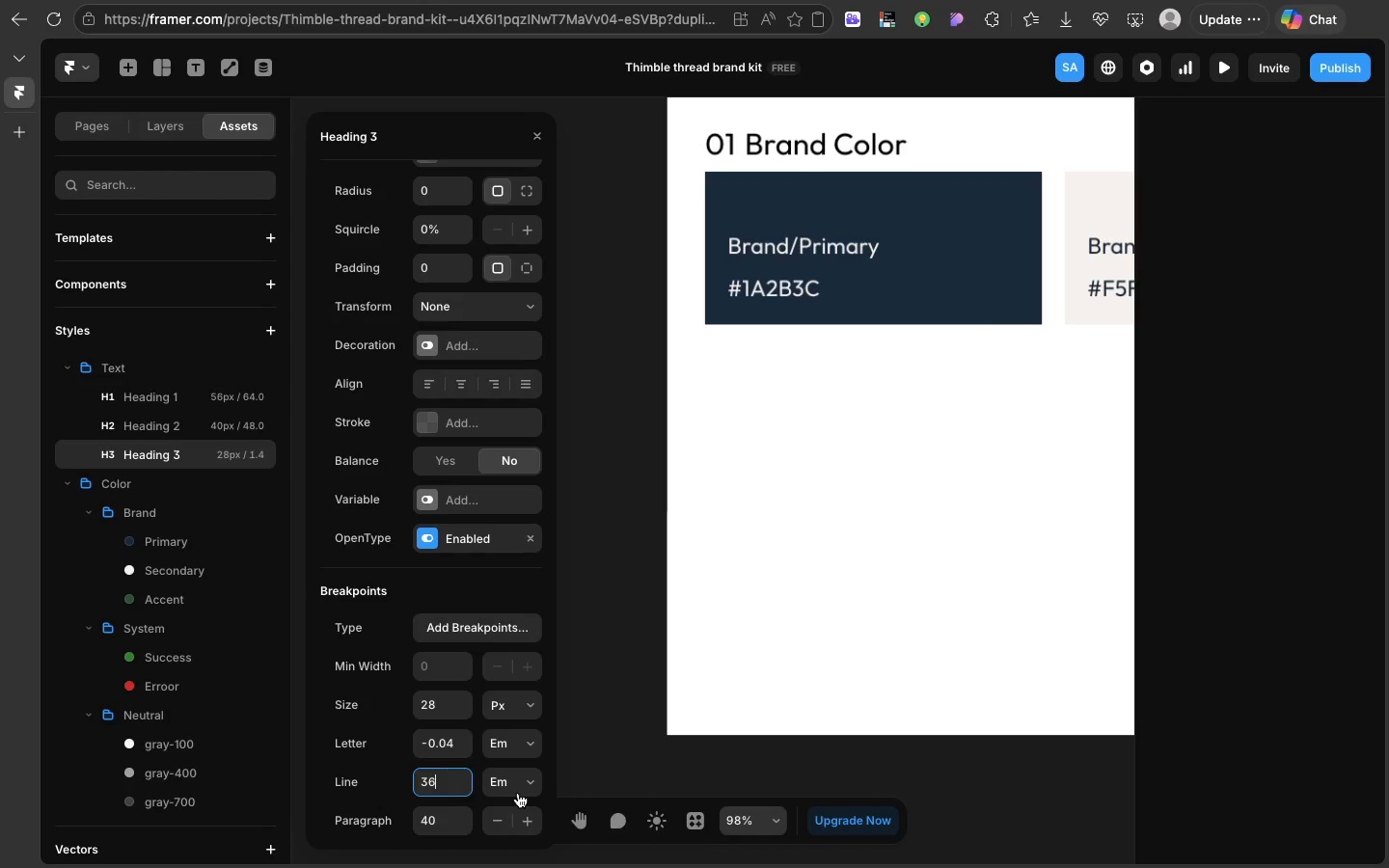 
wait(6.45)
 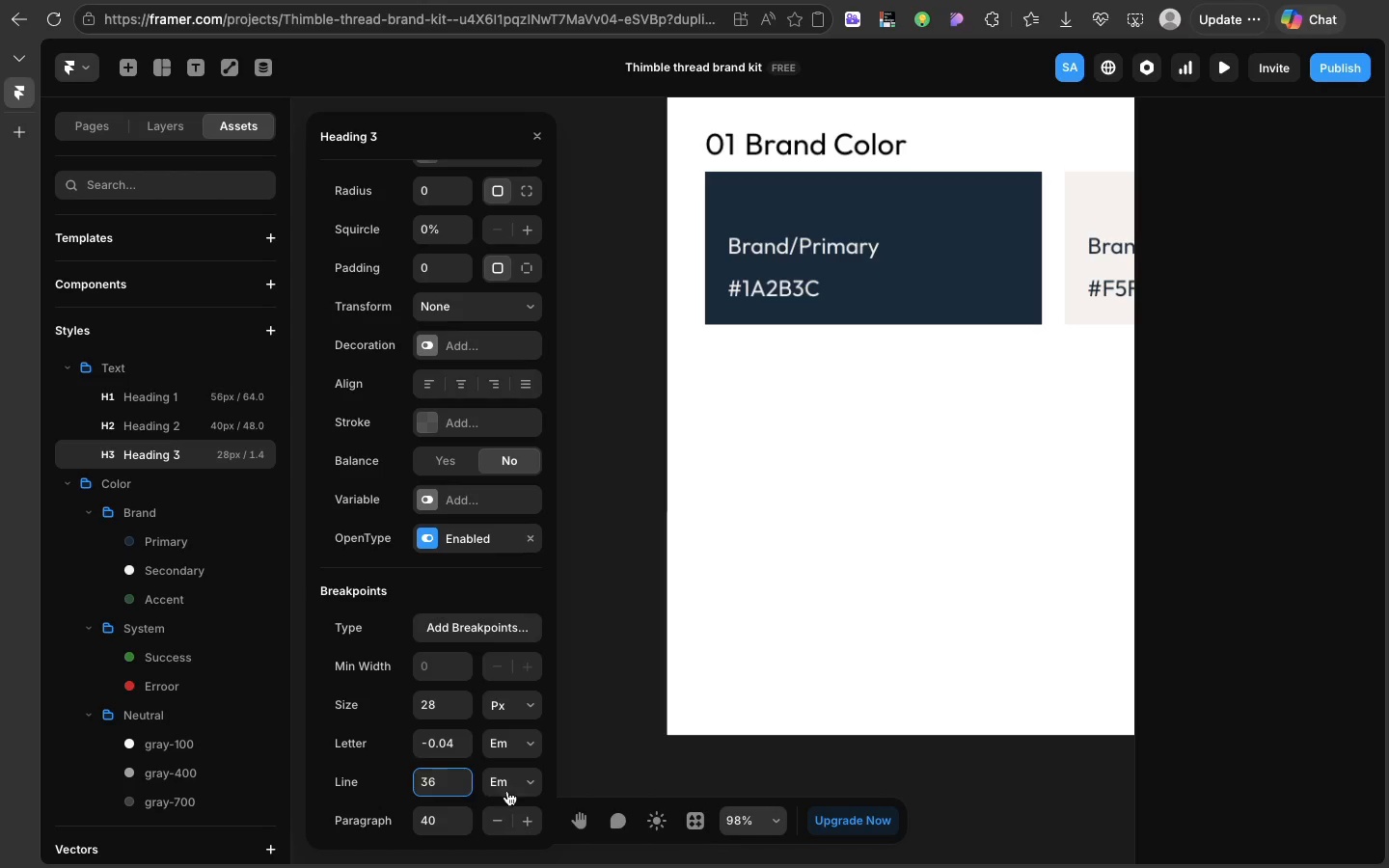 
left_click([514, 787])
 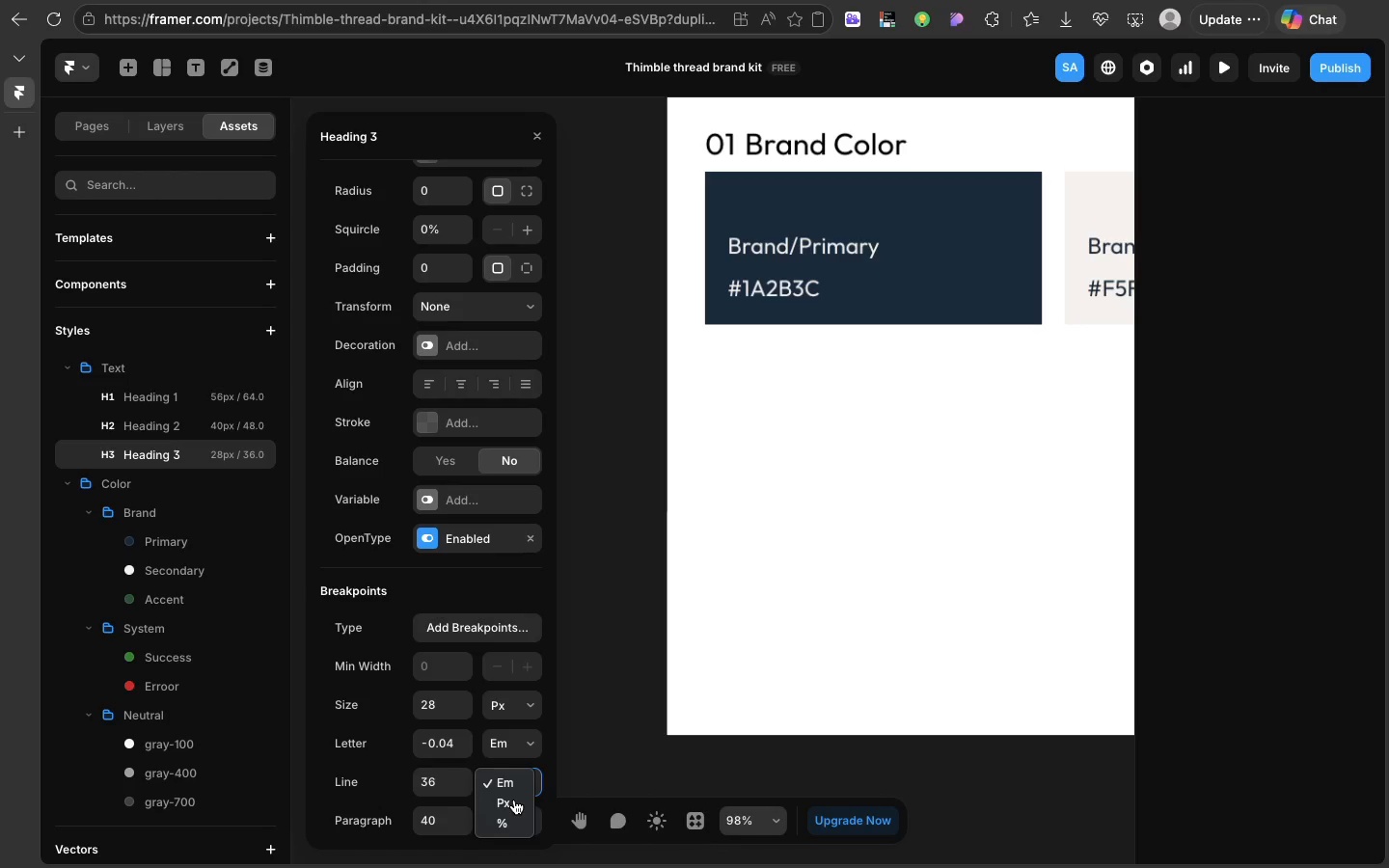 
left_click([514, 800])
 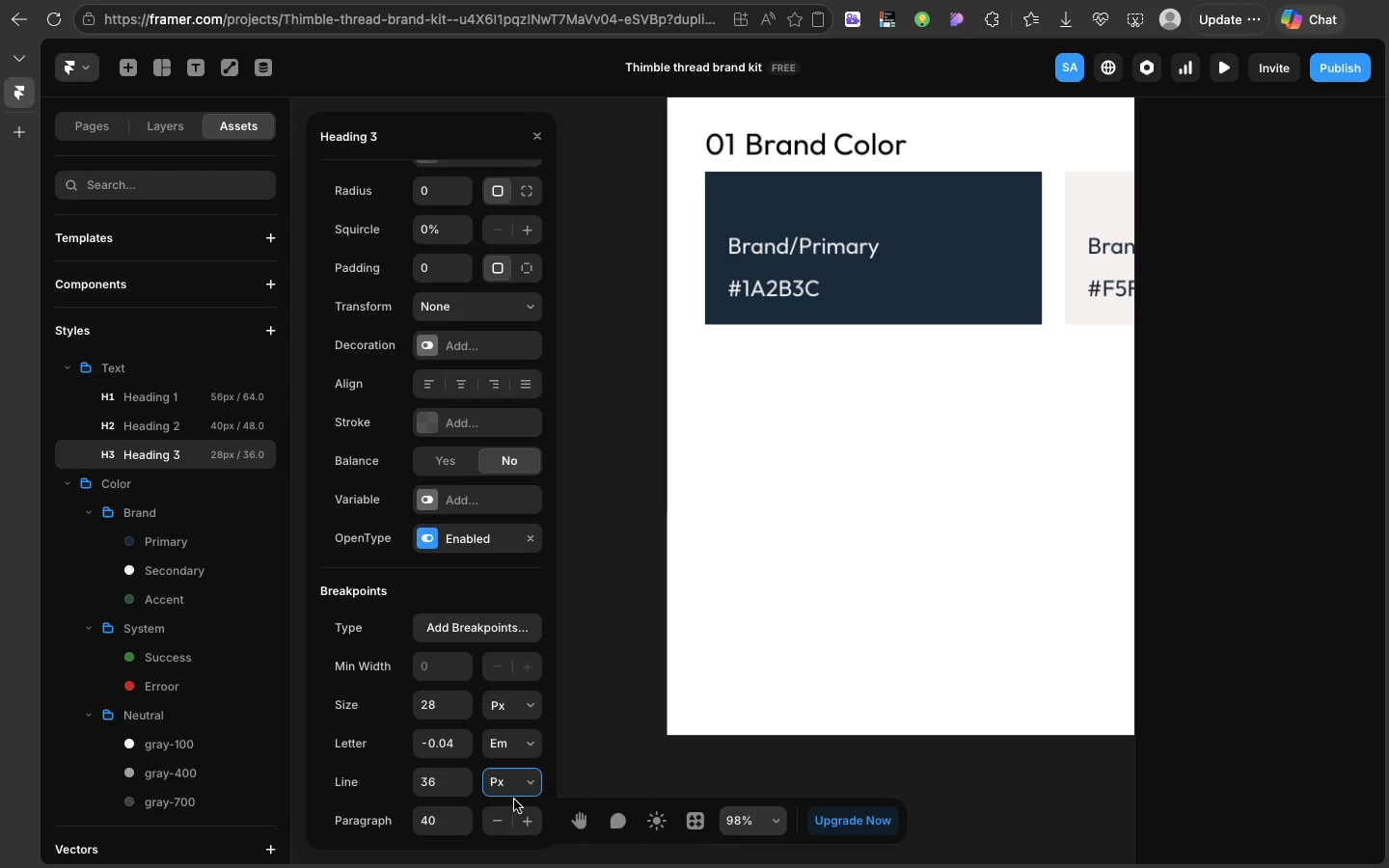 
wait(5.38)
 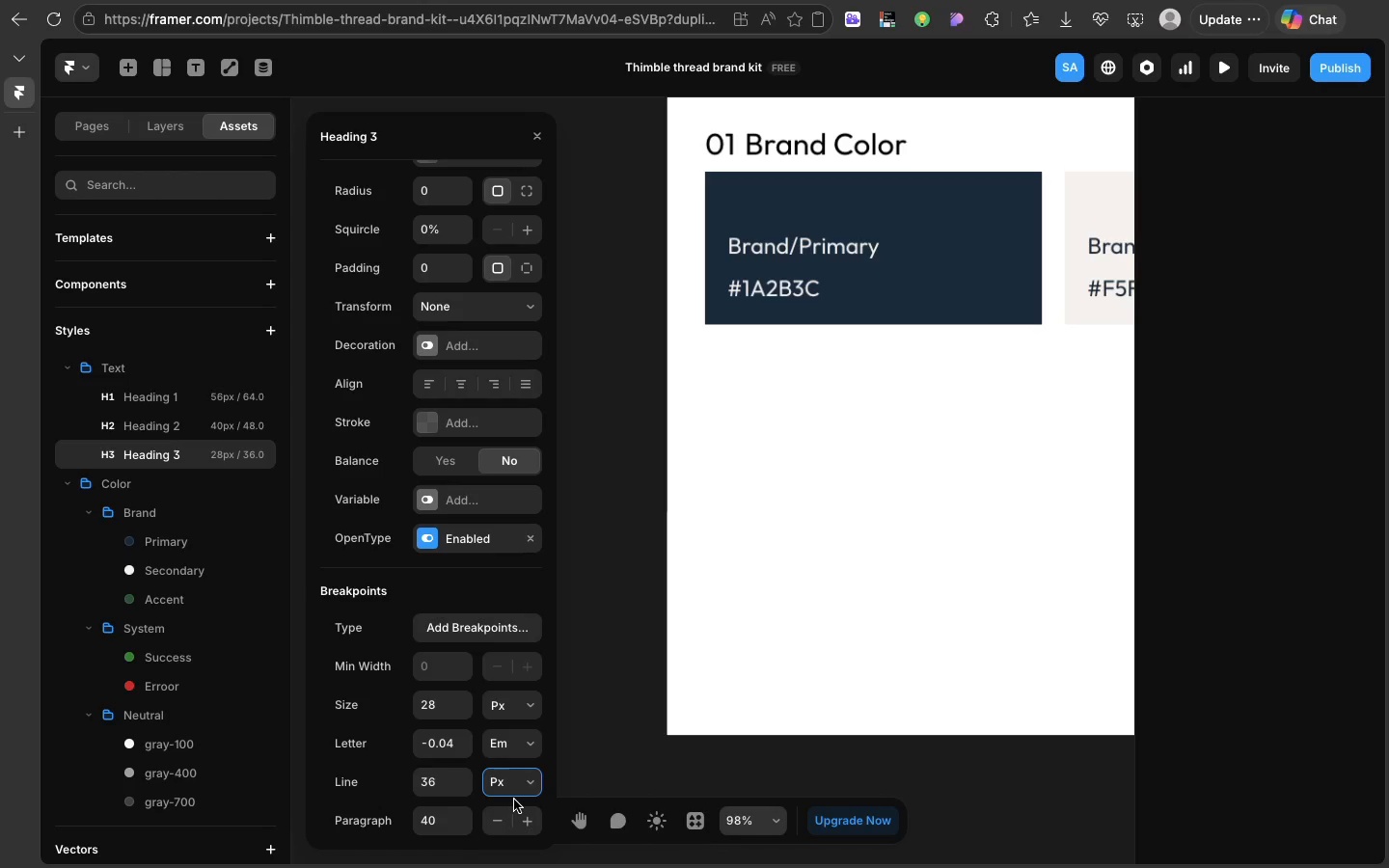 
left_click([582, 740])
 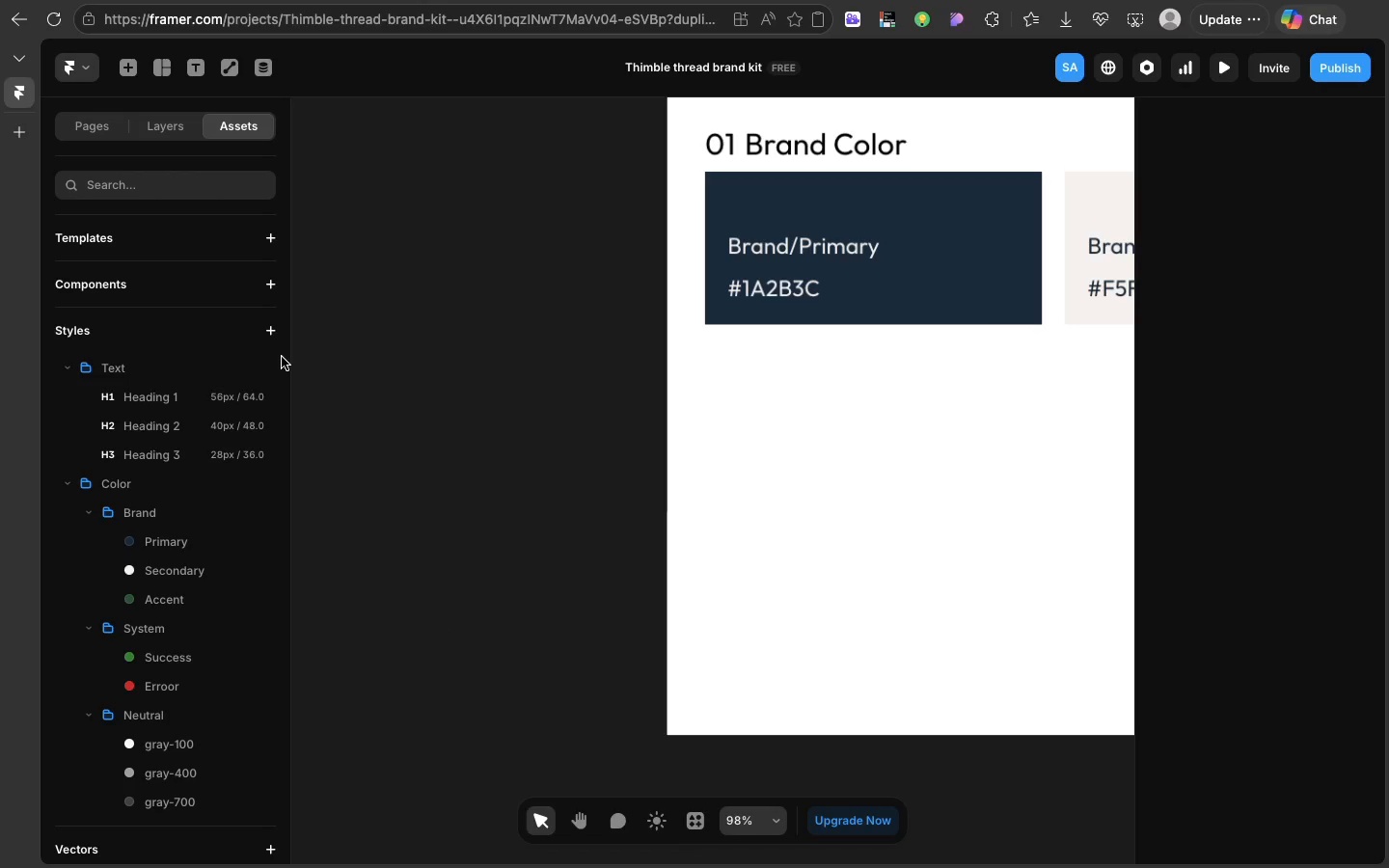 
wait(20.58)
 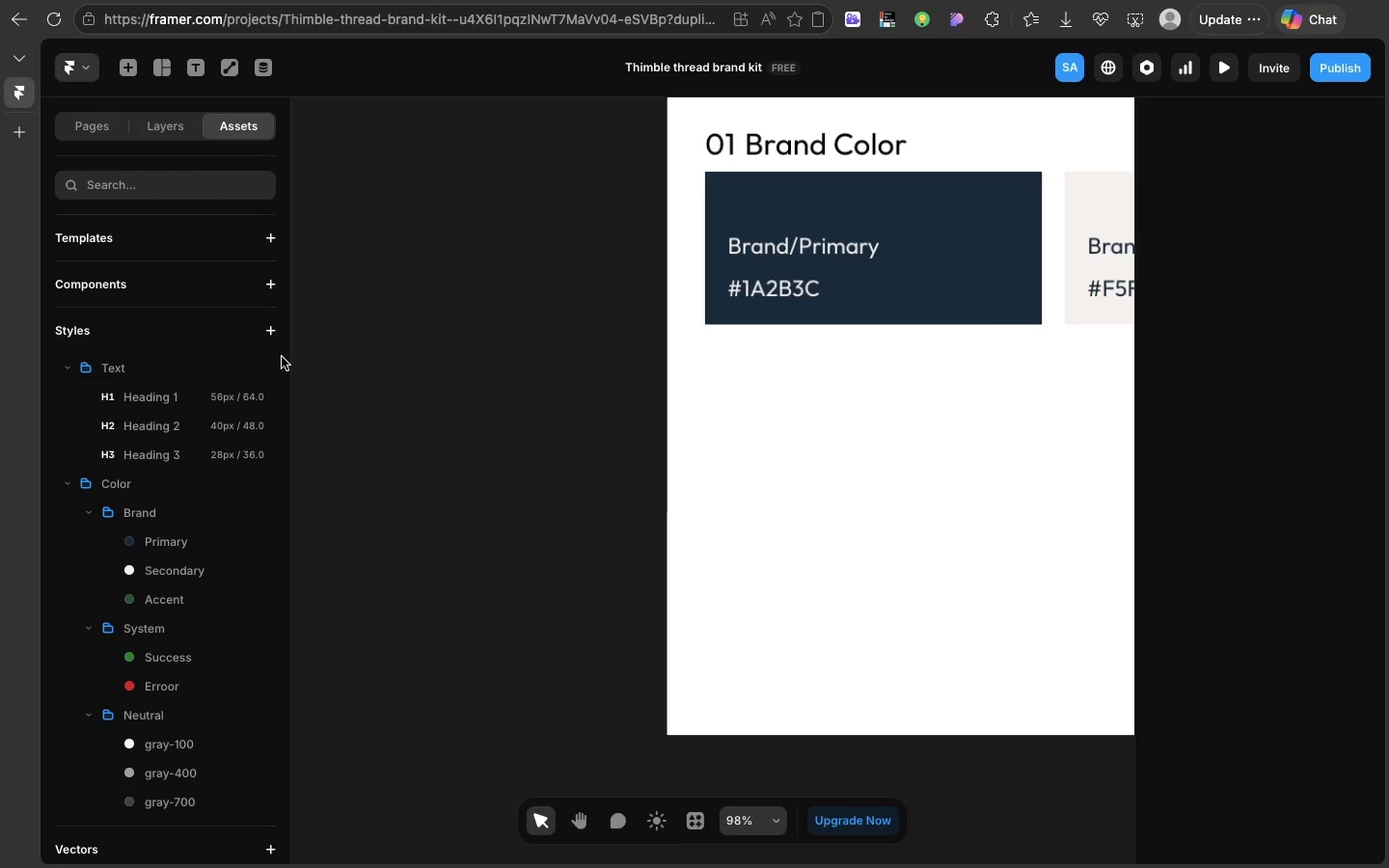 
left_click([264, 326])
 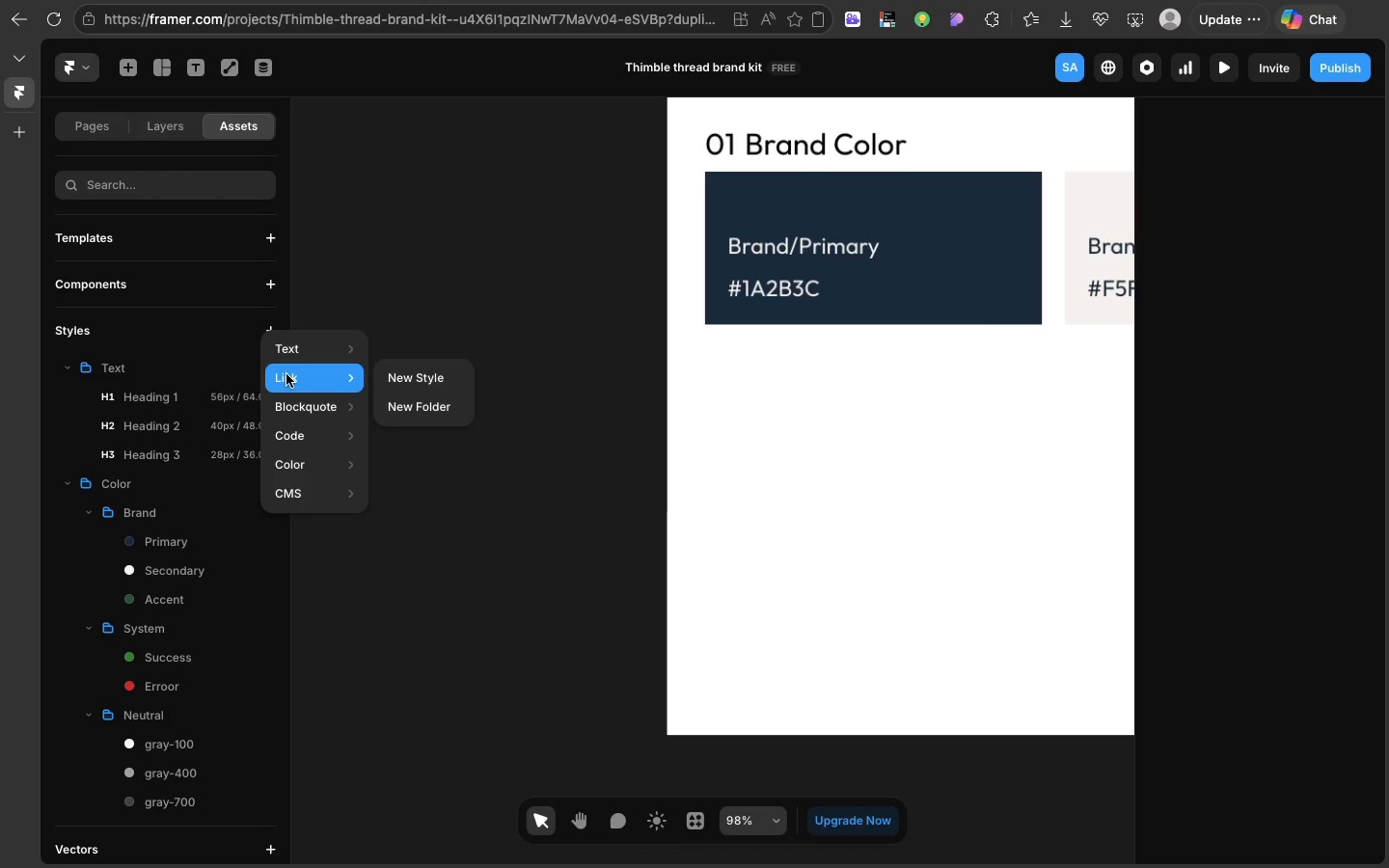 
mouse_move([313, 350])
 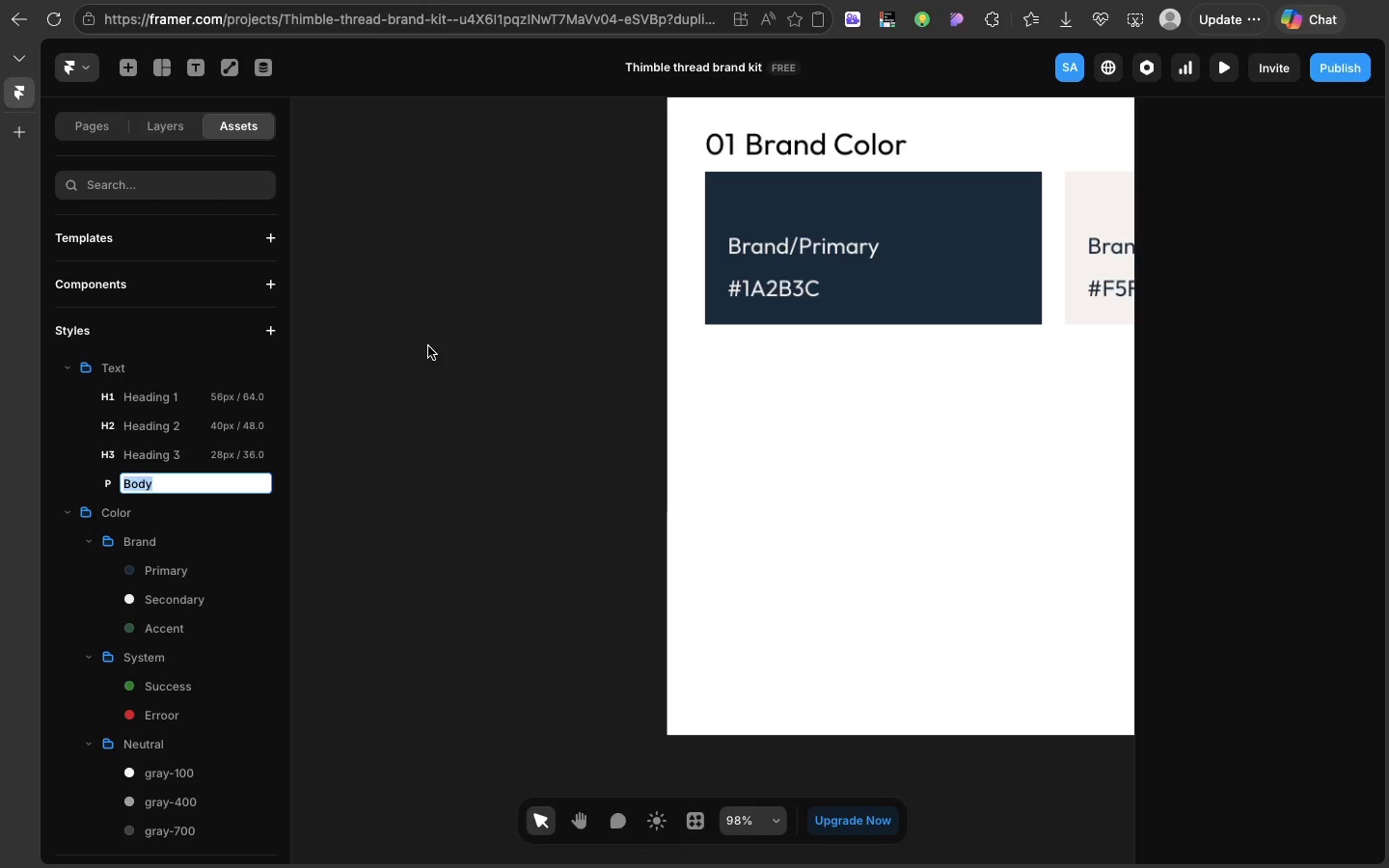 
left_click([428, 346])
 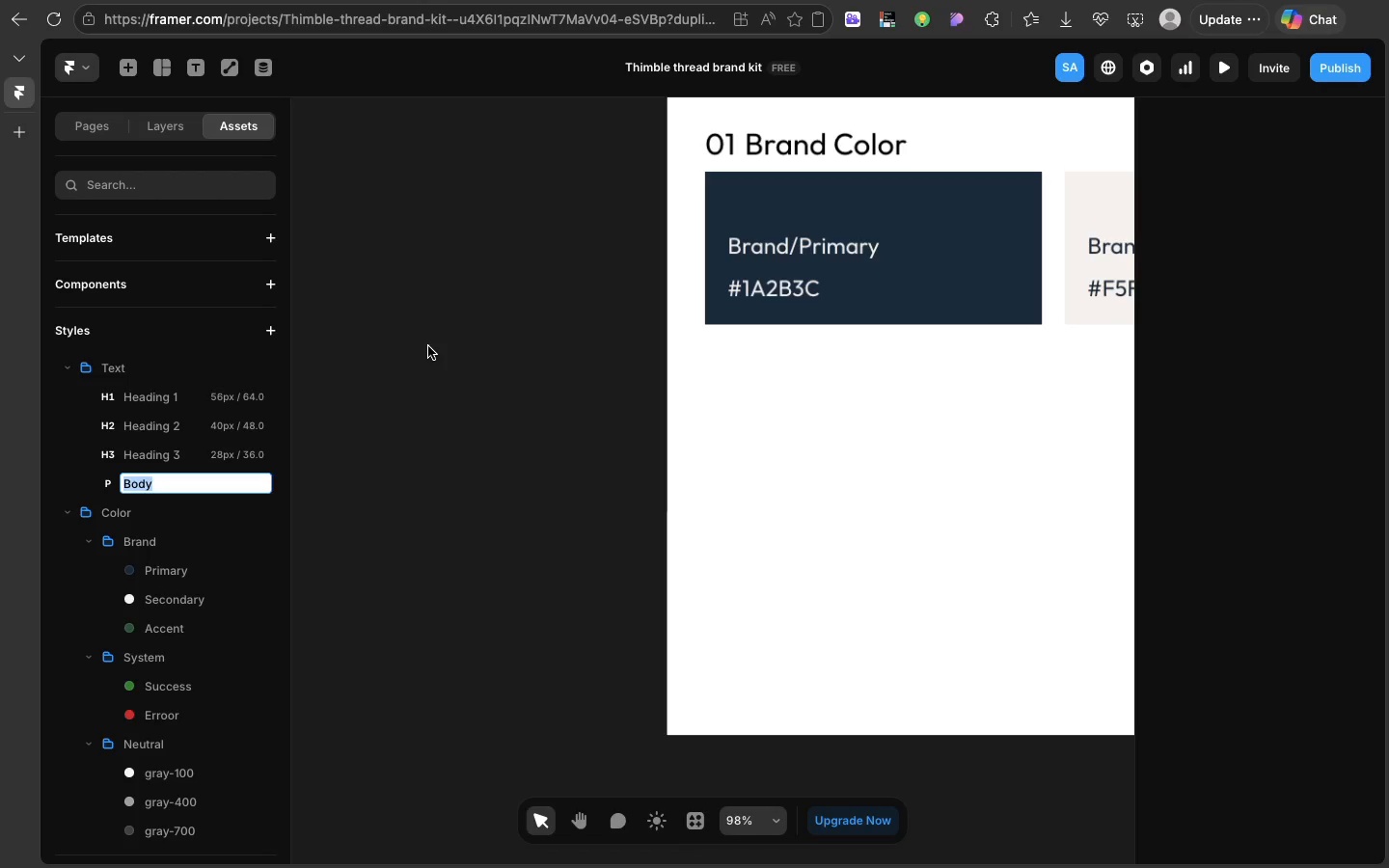 
wait(10.28)
 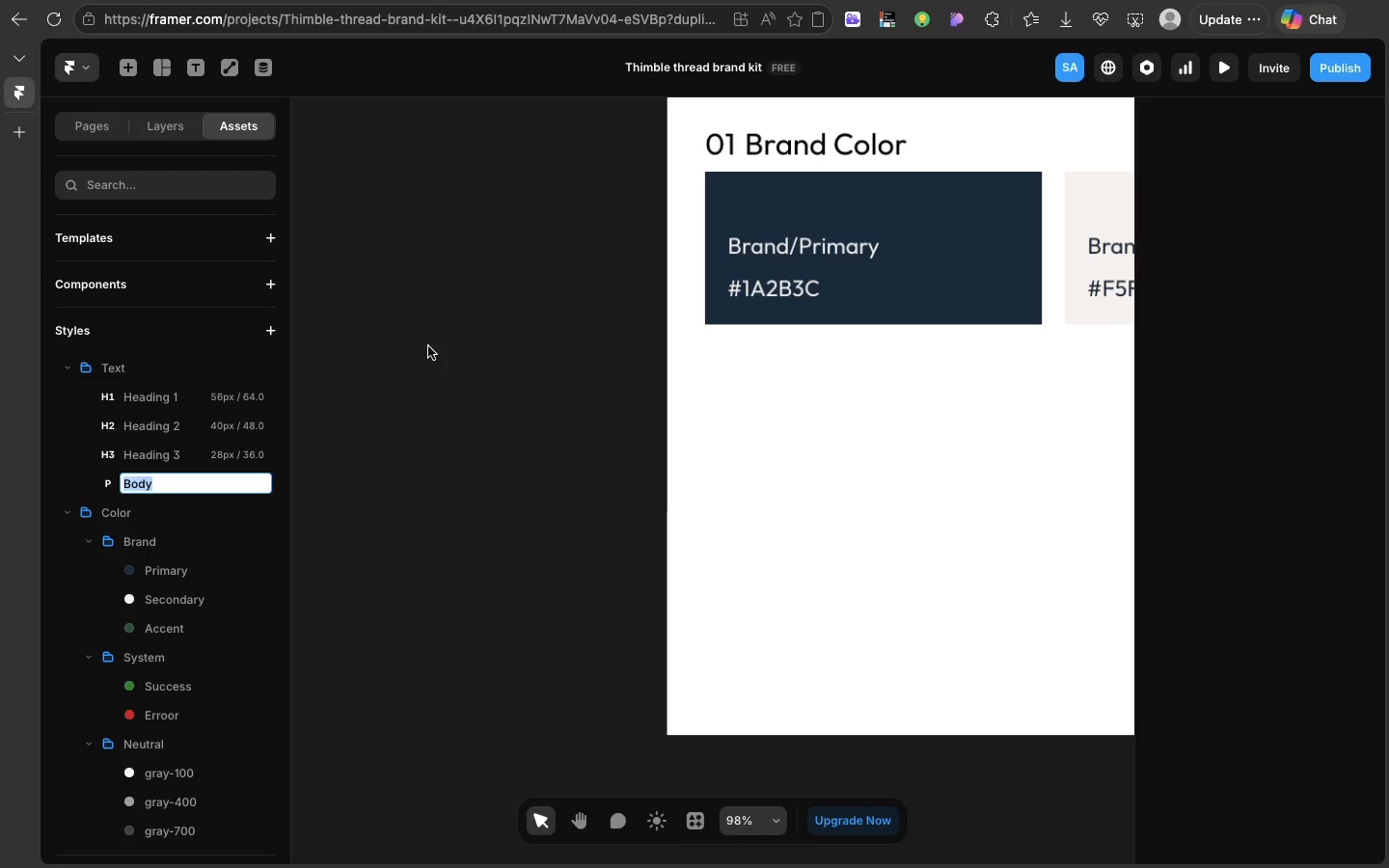 
left_click([428, 346])
 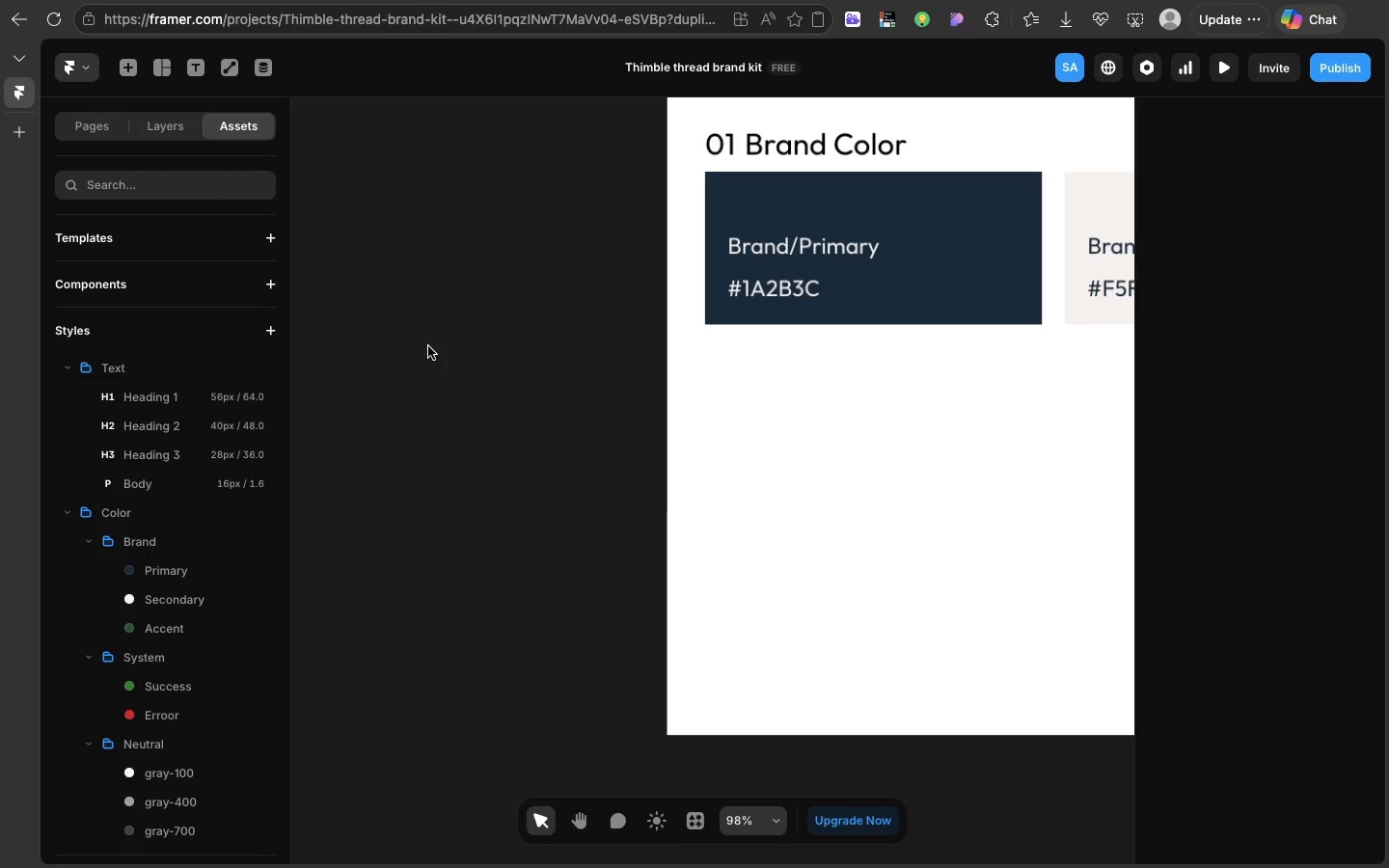 
wait(8.11)
 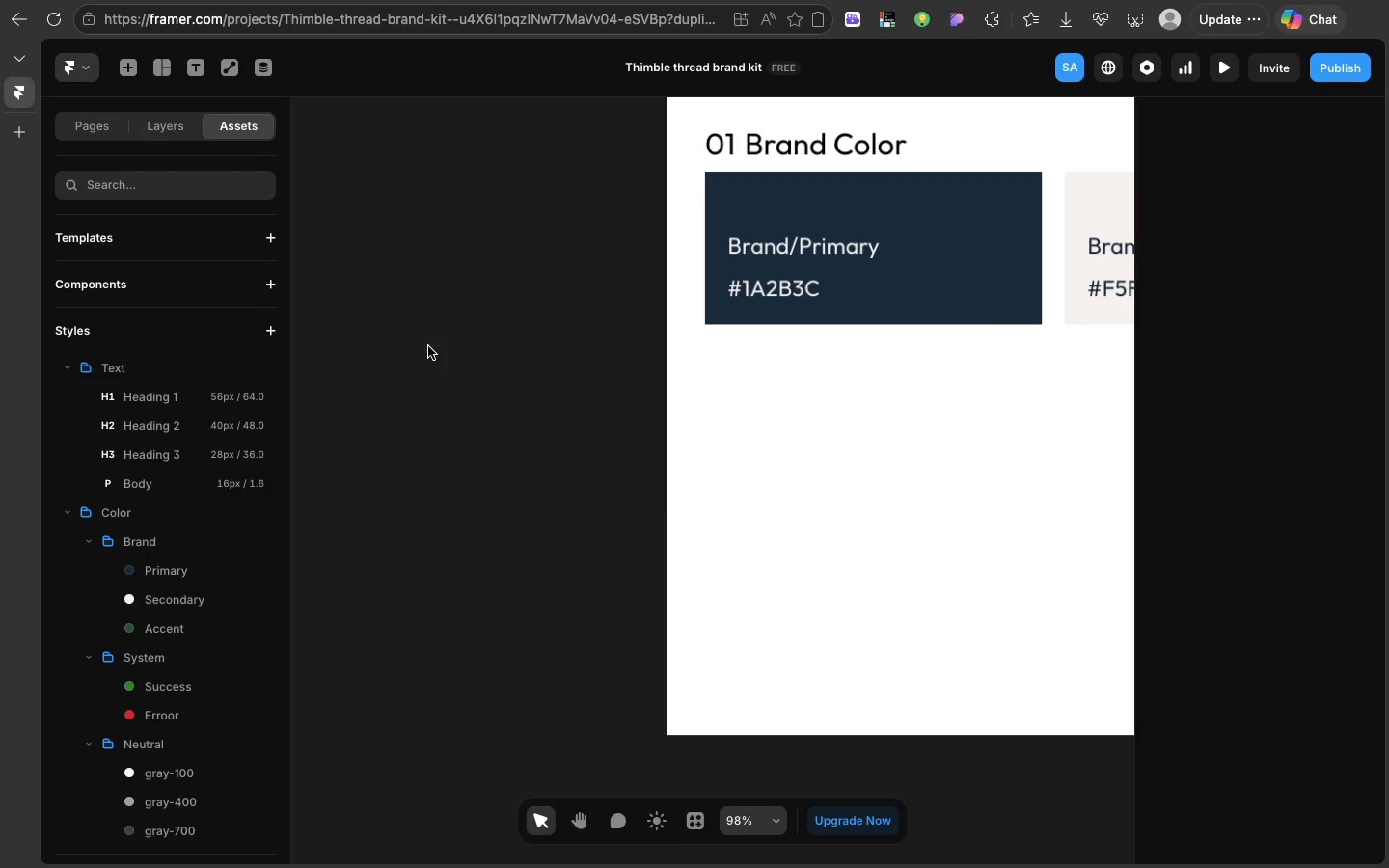 
left_click([149, 488])
 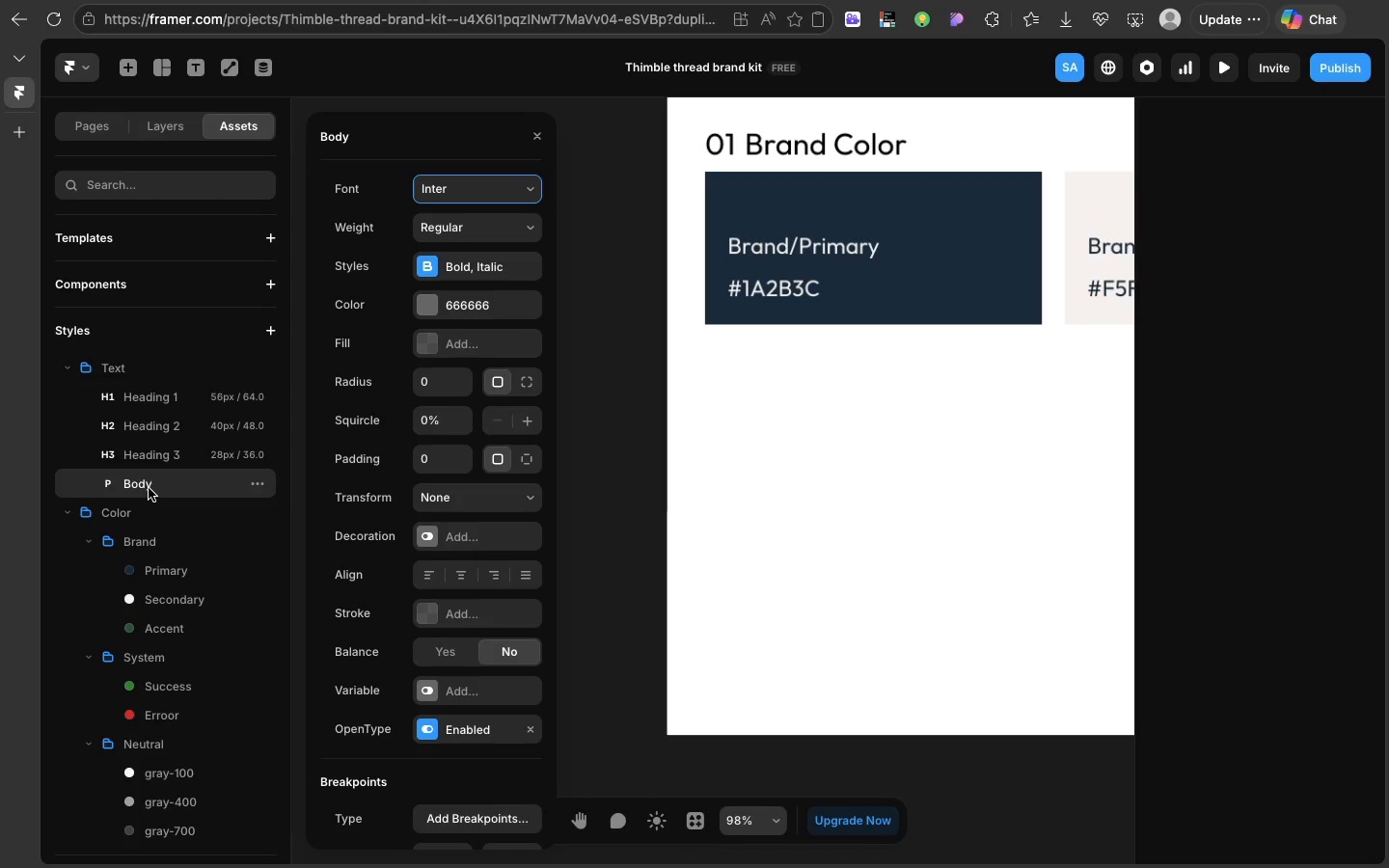 
wait(8.27)
 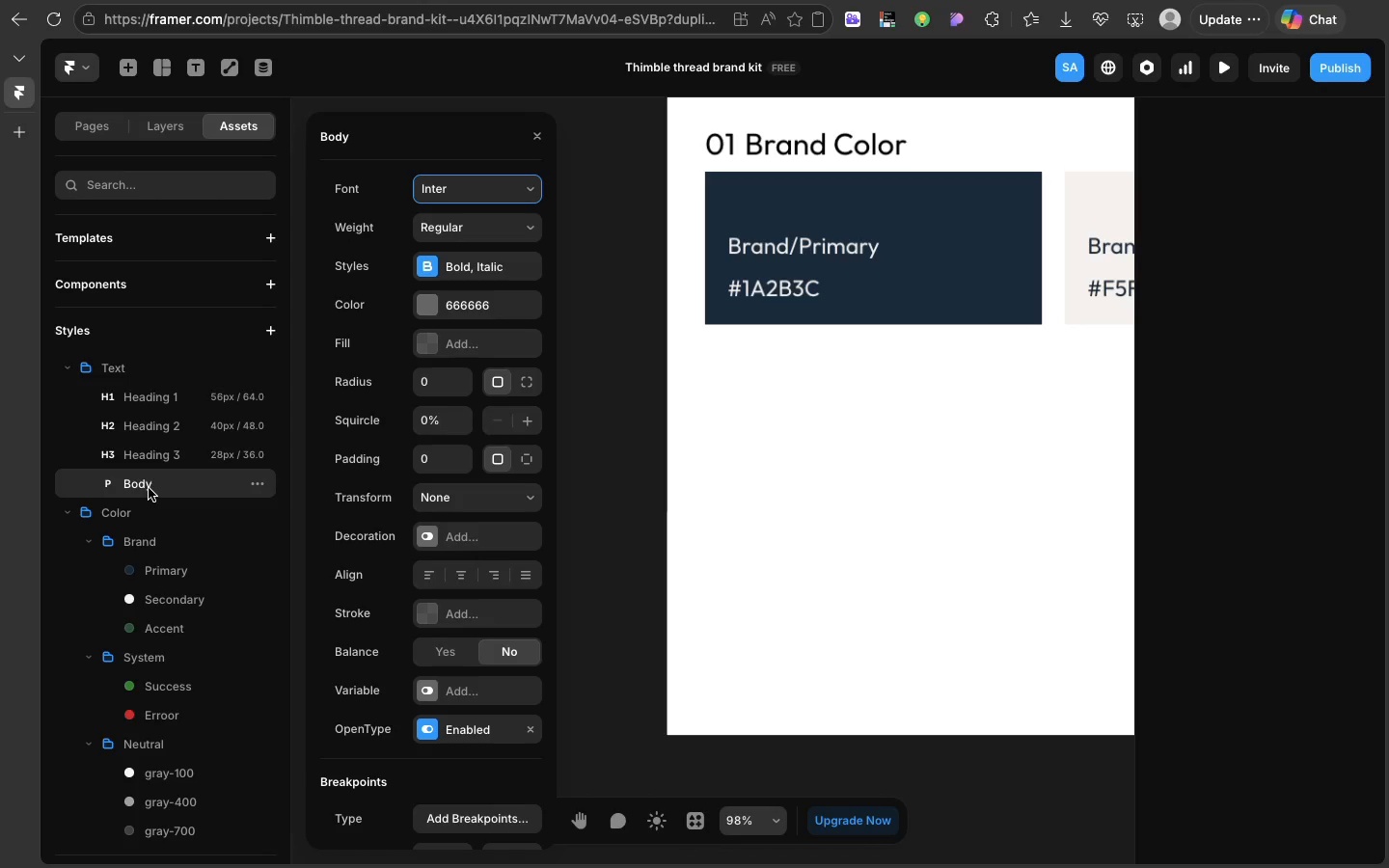 
scroll: coordinate [444, 659], scroll_direction: down, amount: 38.0
 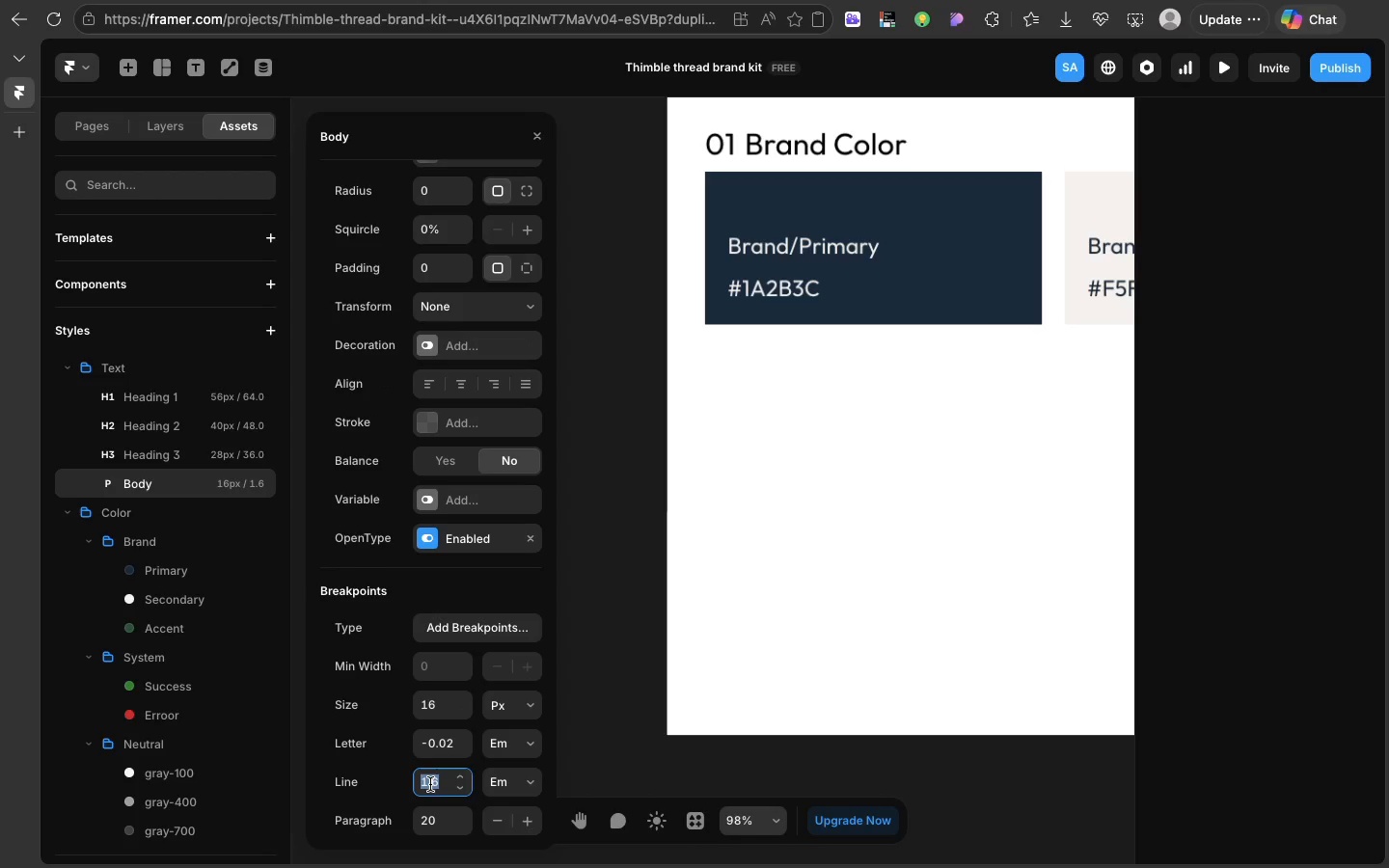 
left_click([430, 784])
 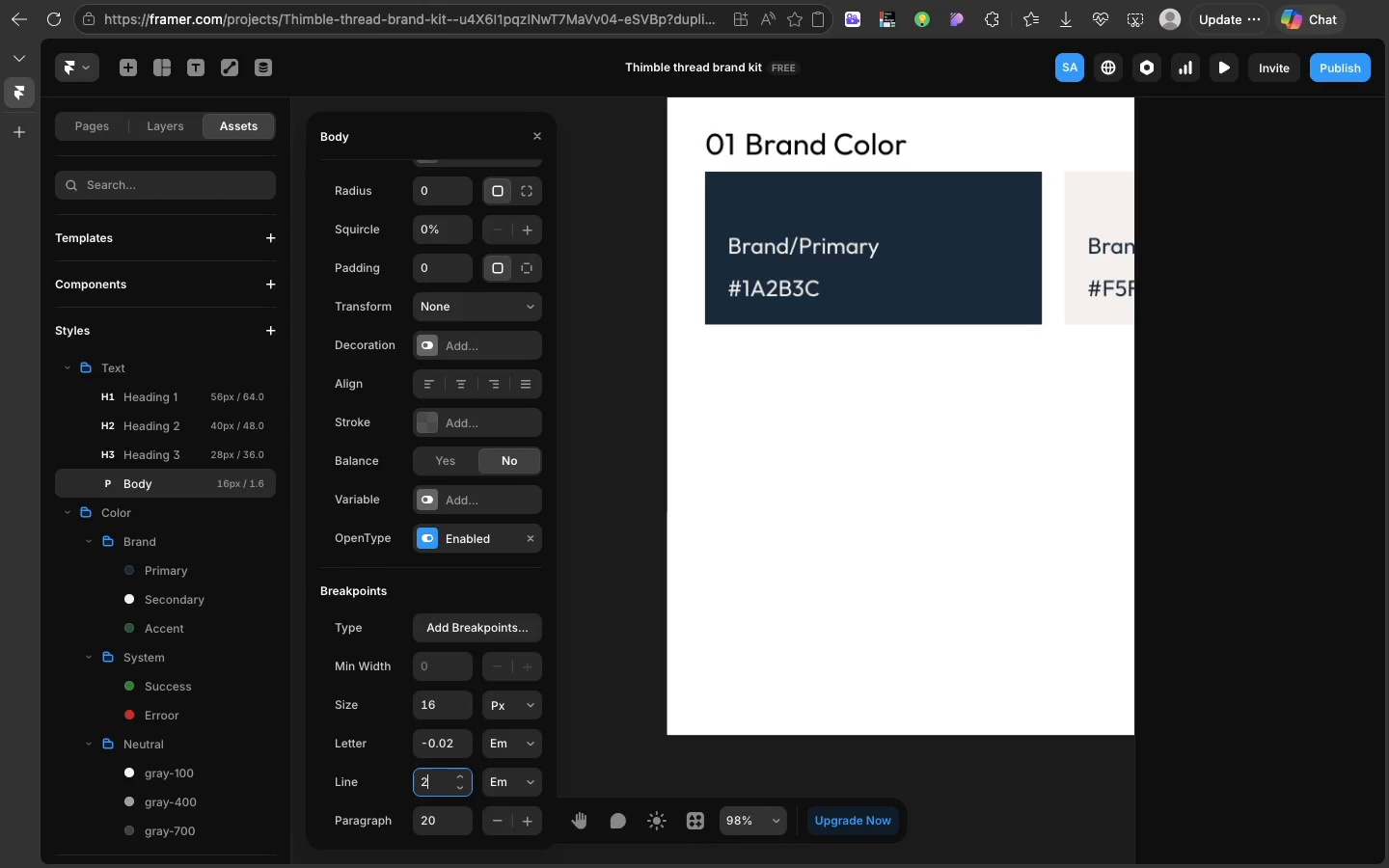 
type(26)
 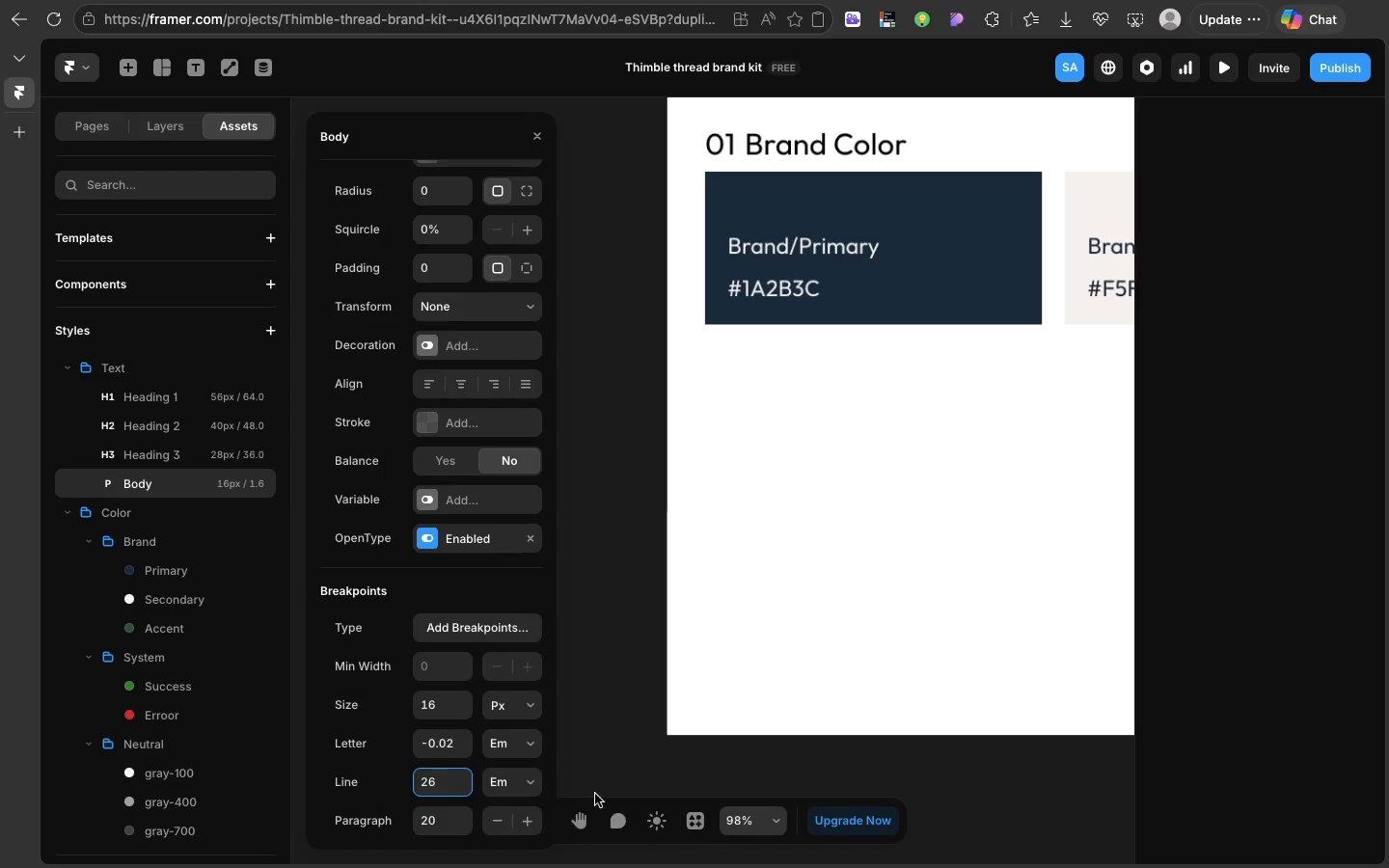 
mouse_move([639, 793])
 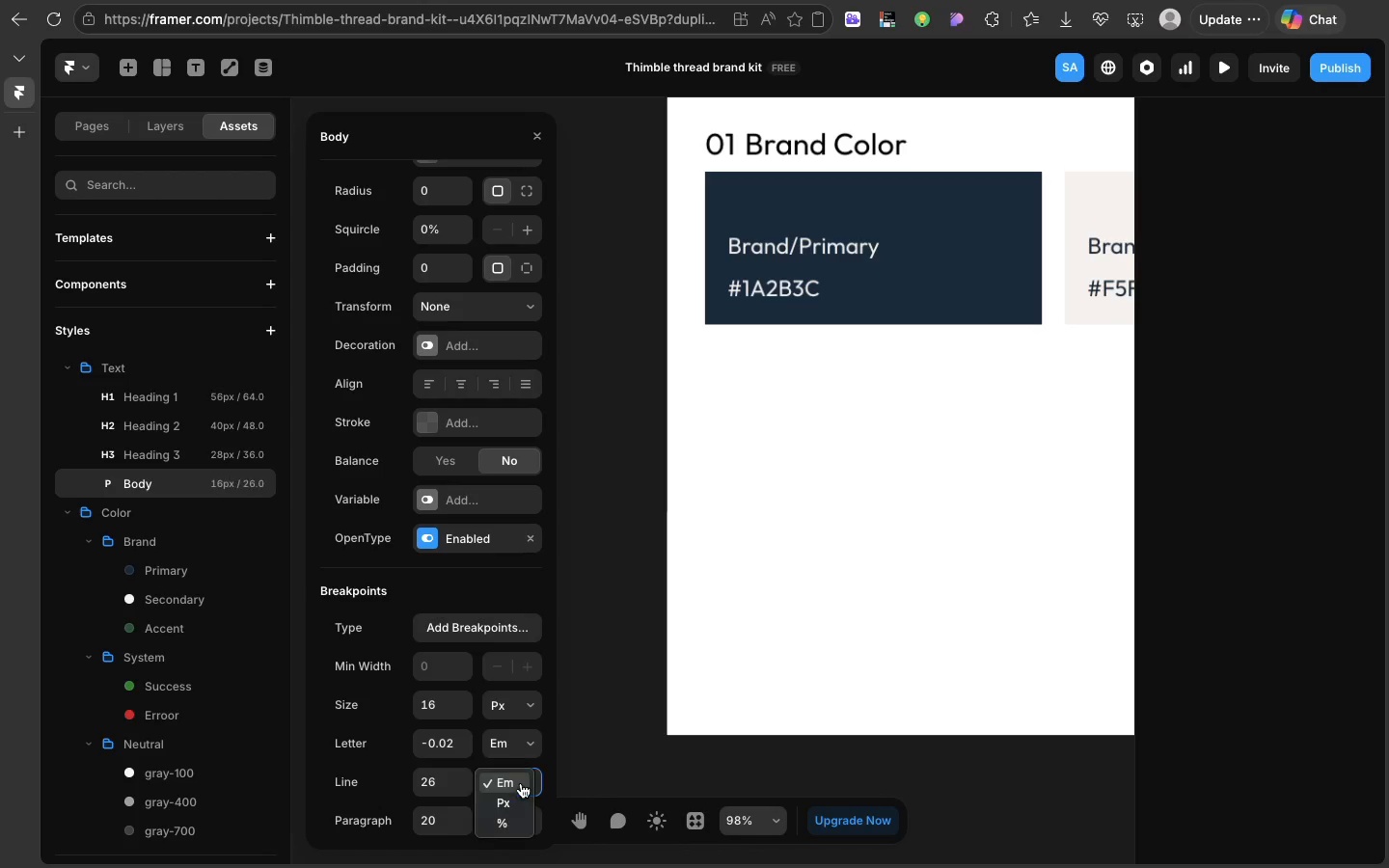 
left_click([521, 783])
 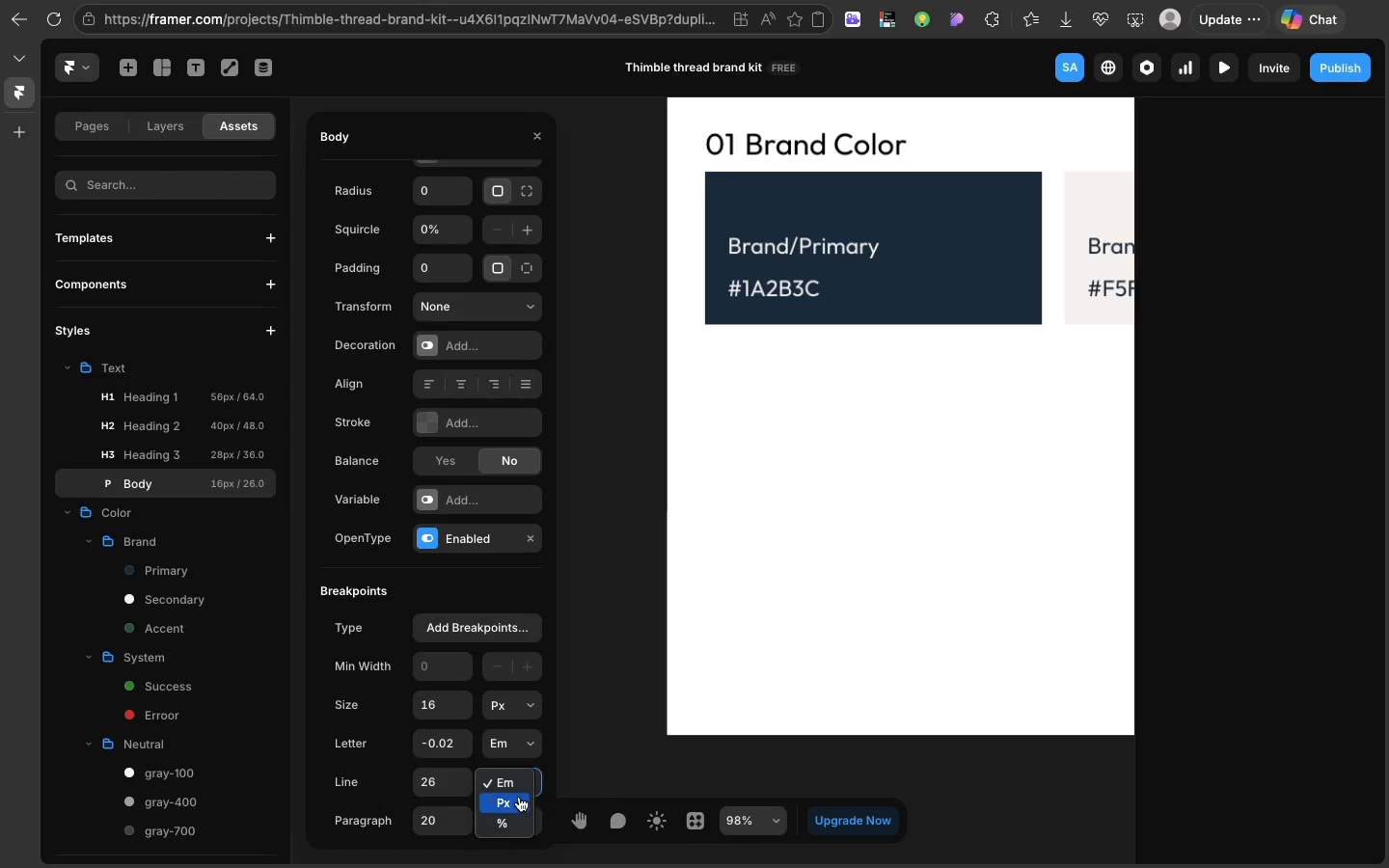 
left_click([519, 797])
 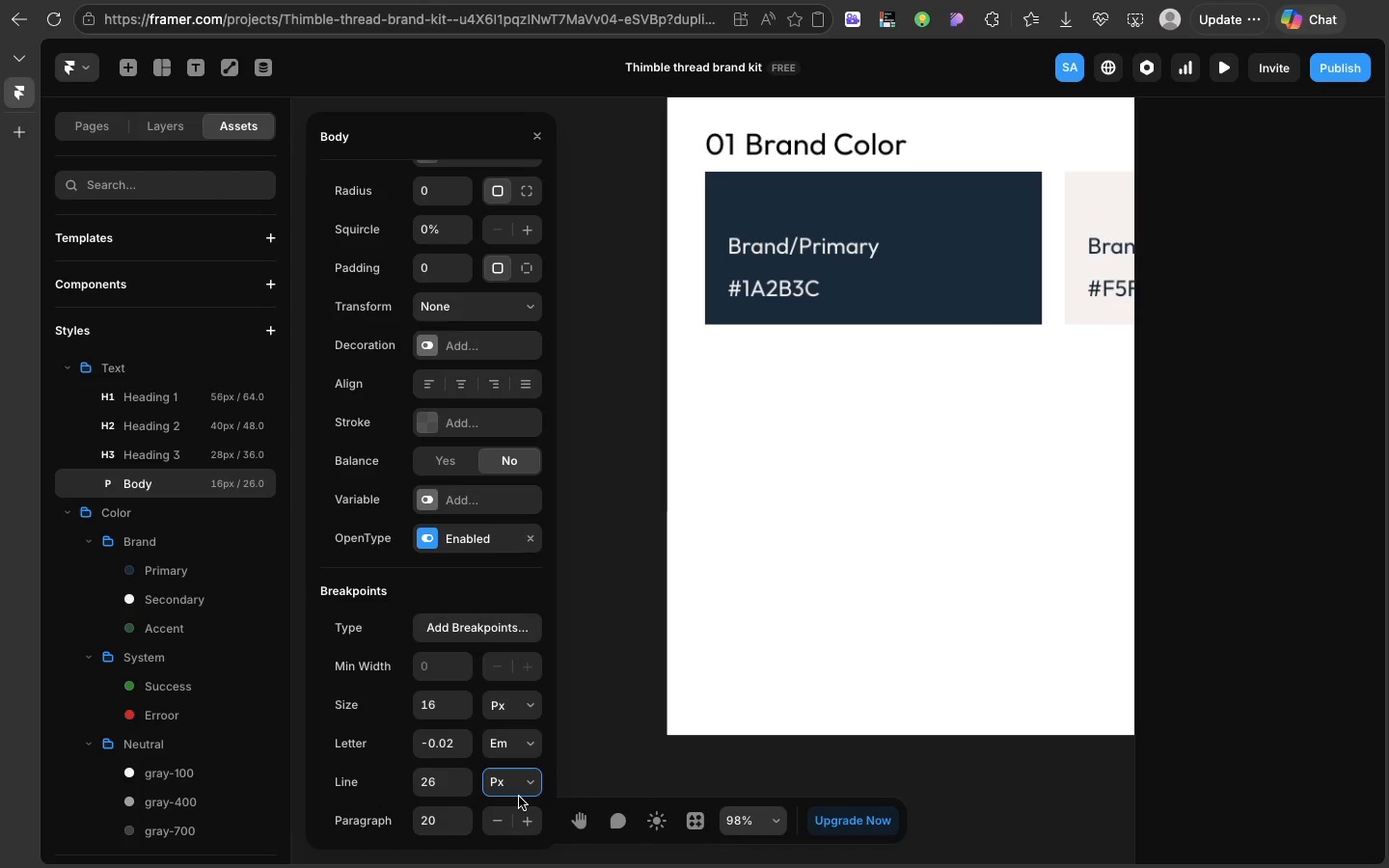 
wait(10.25)
 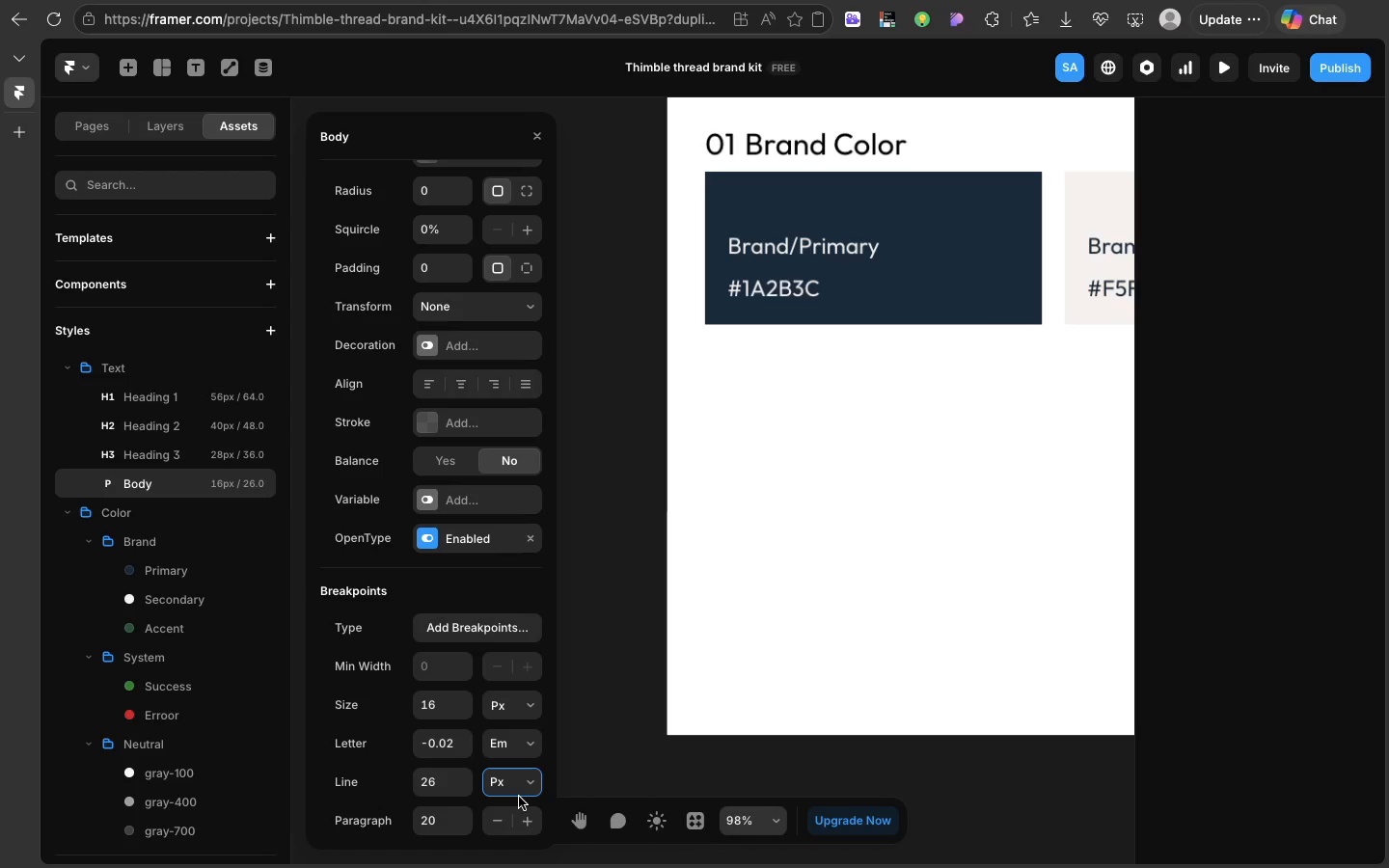 
left_click([622, 745])
 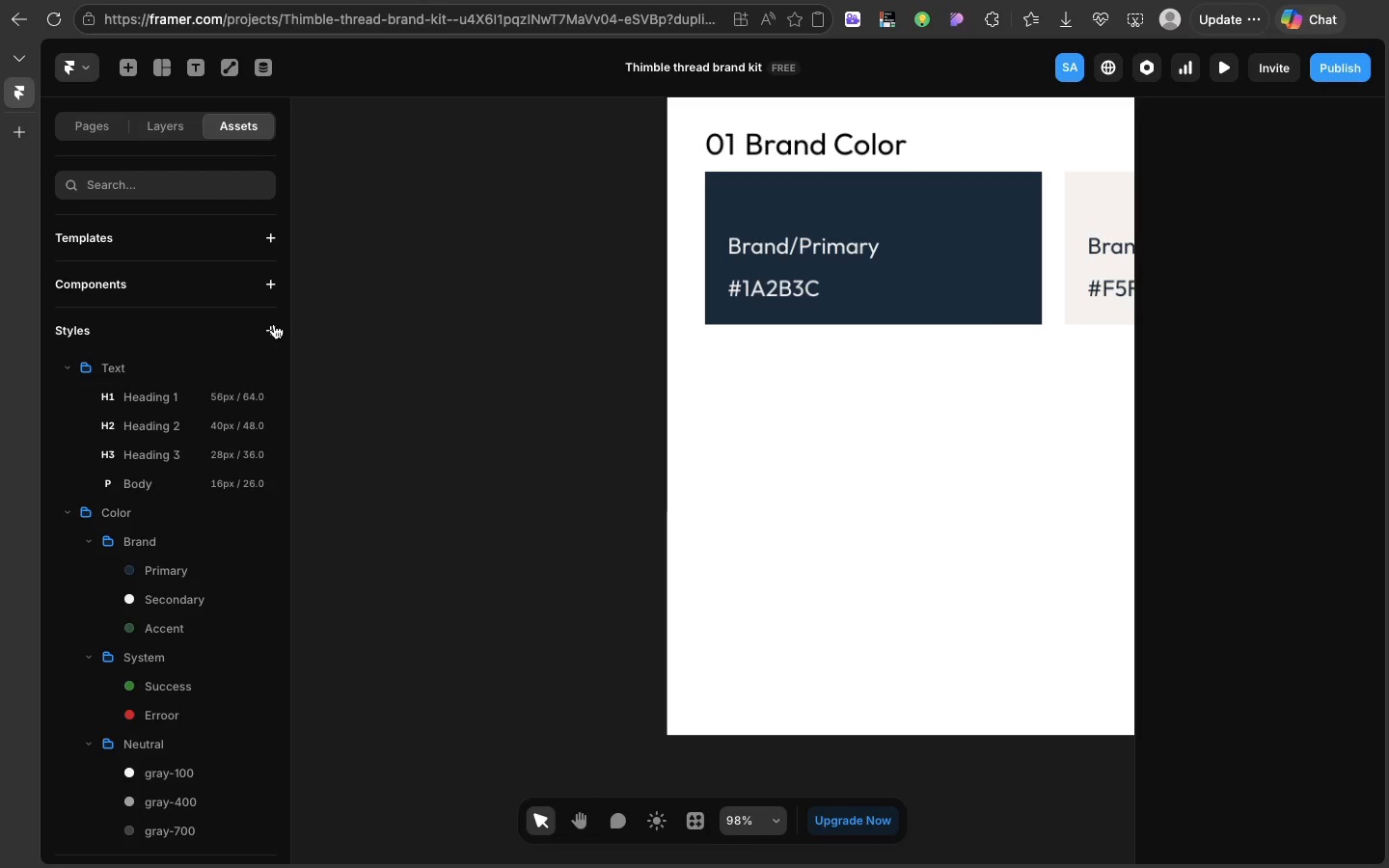 
left_click([274, 325])
 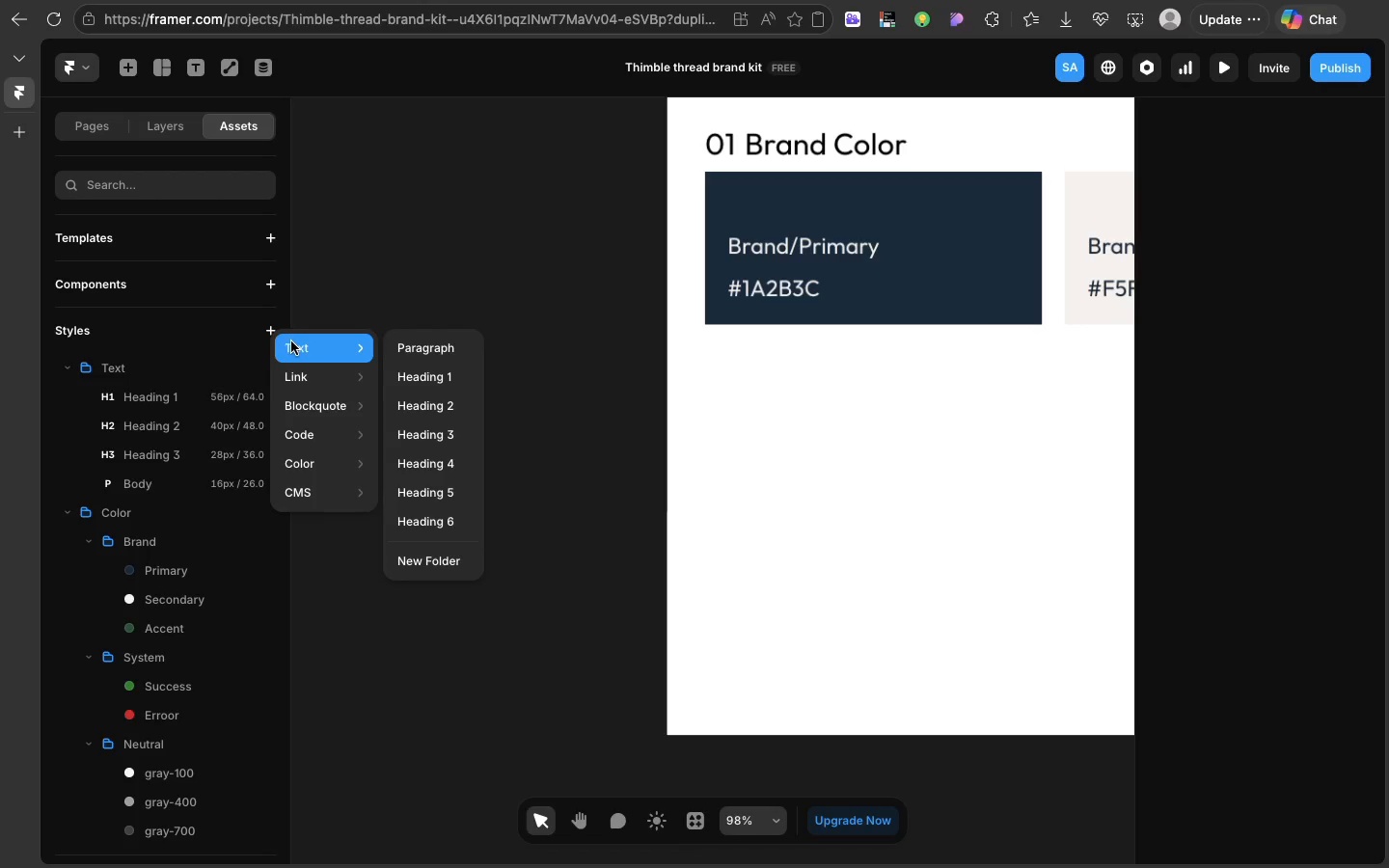 
left_click([291, 341])
 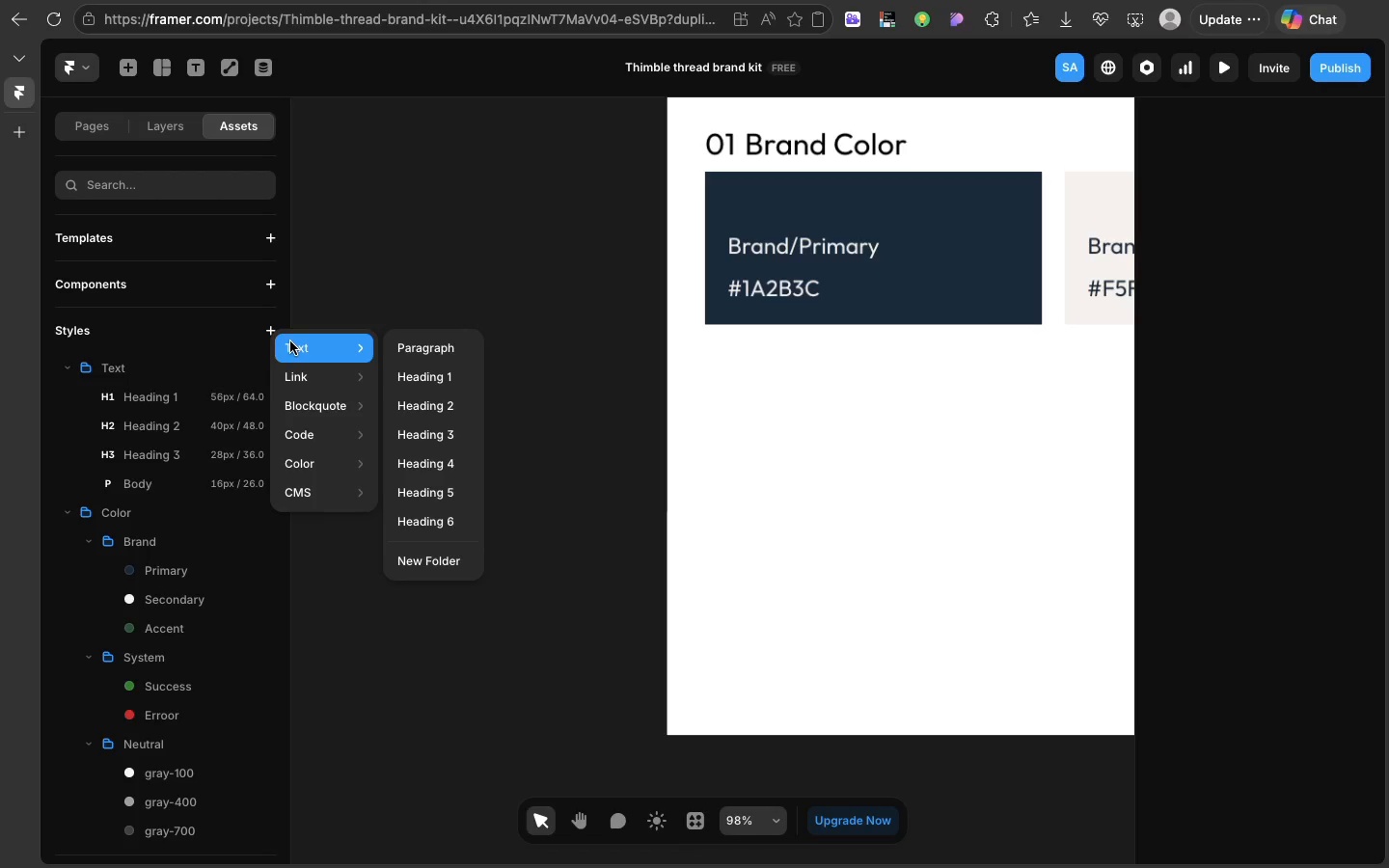 
wait(6.81)
 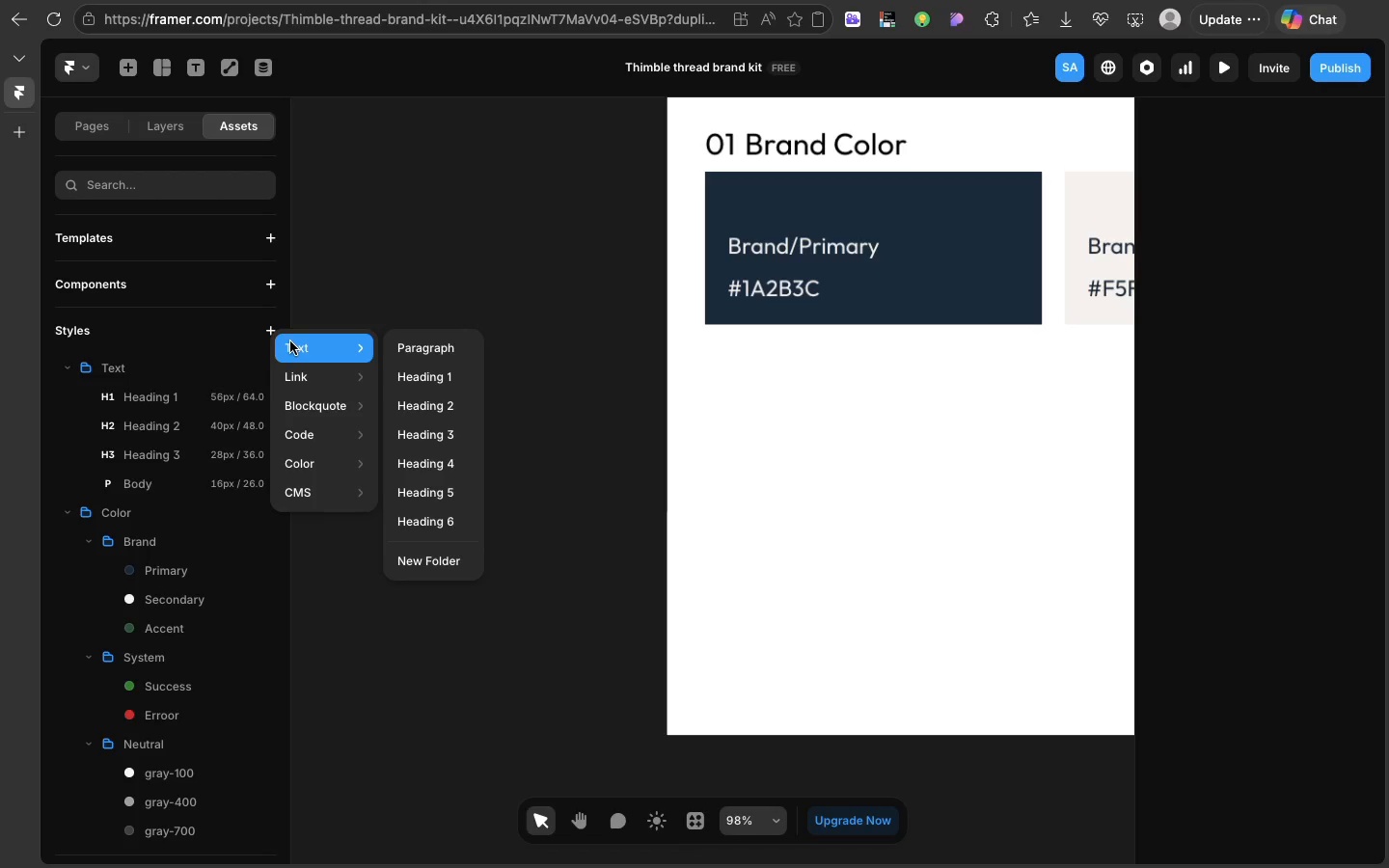 
mouse_move([306, 356])
 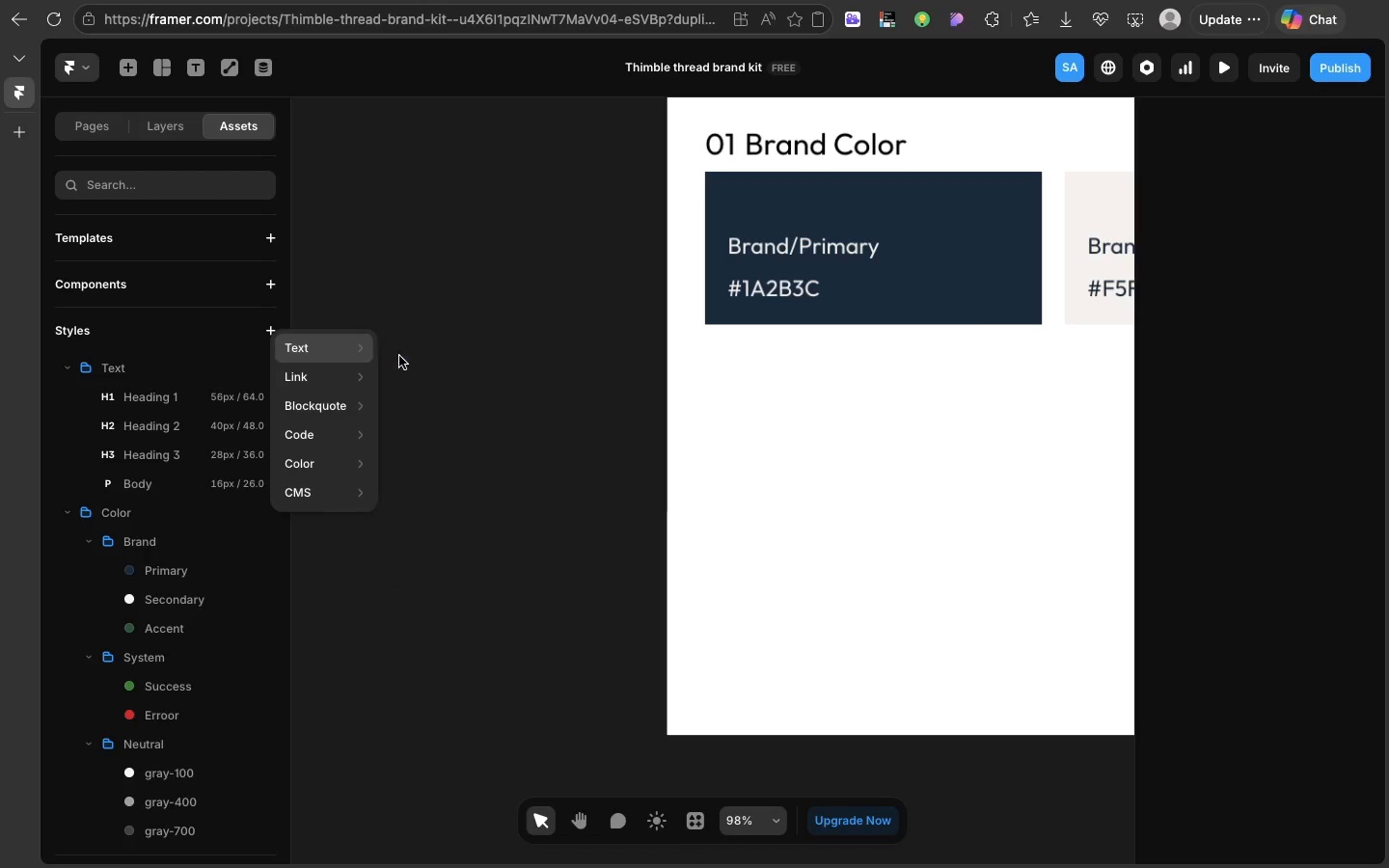 
left_click([399, 356])
 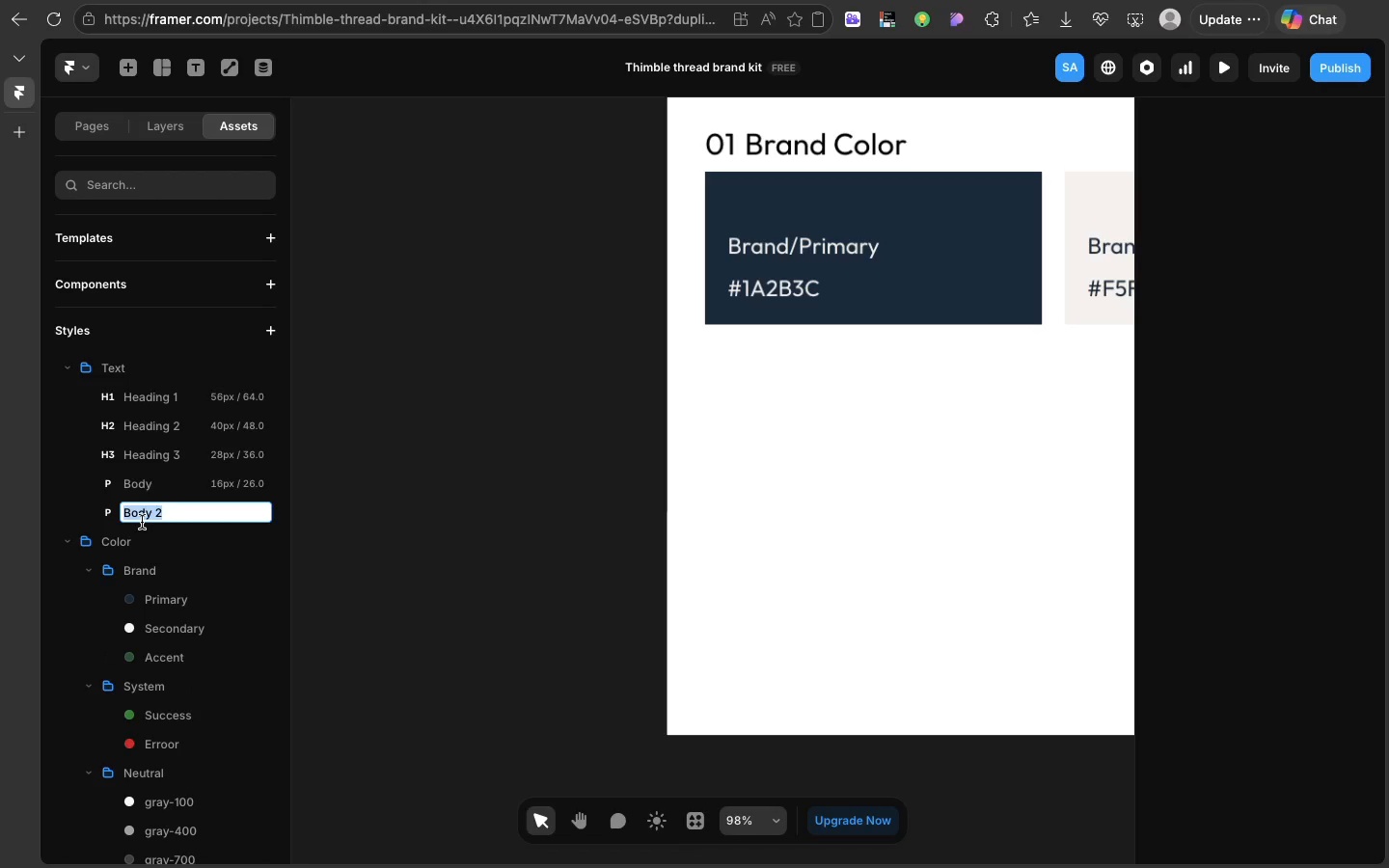 
type(Link)
 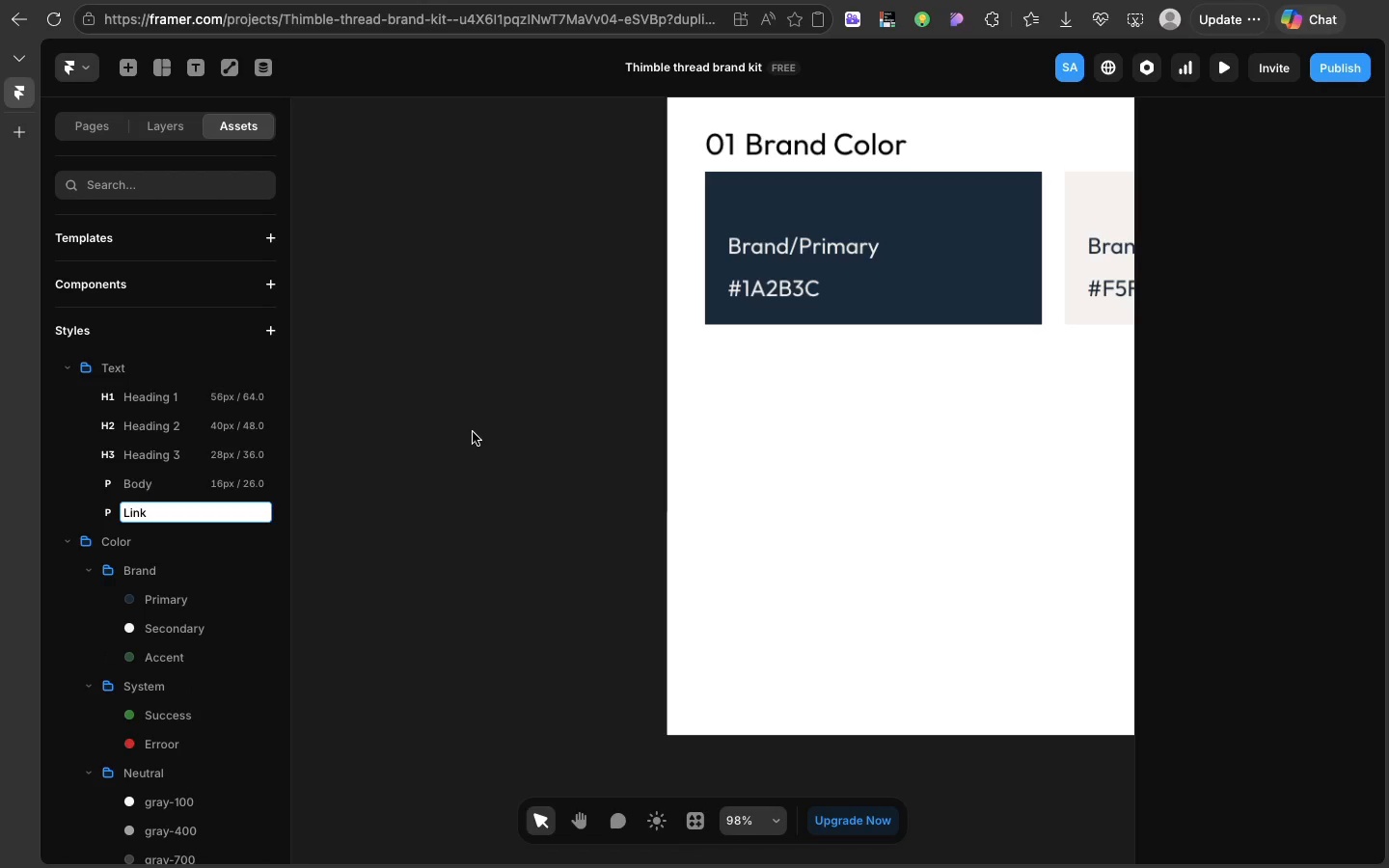 
left_click([473, 432])
 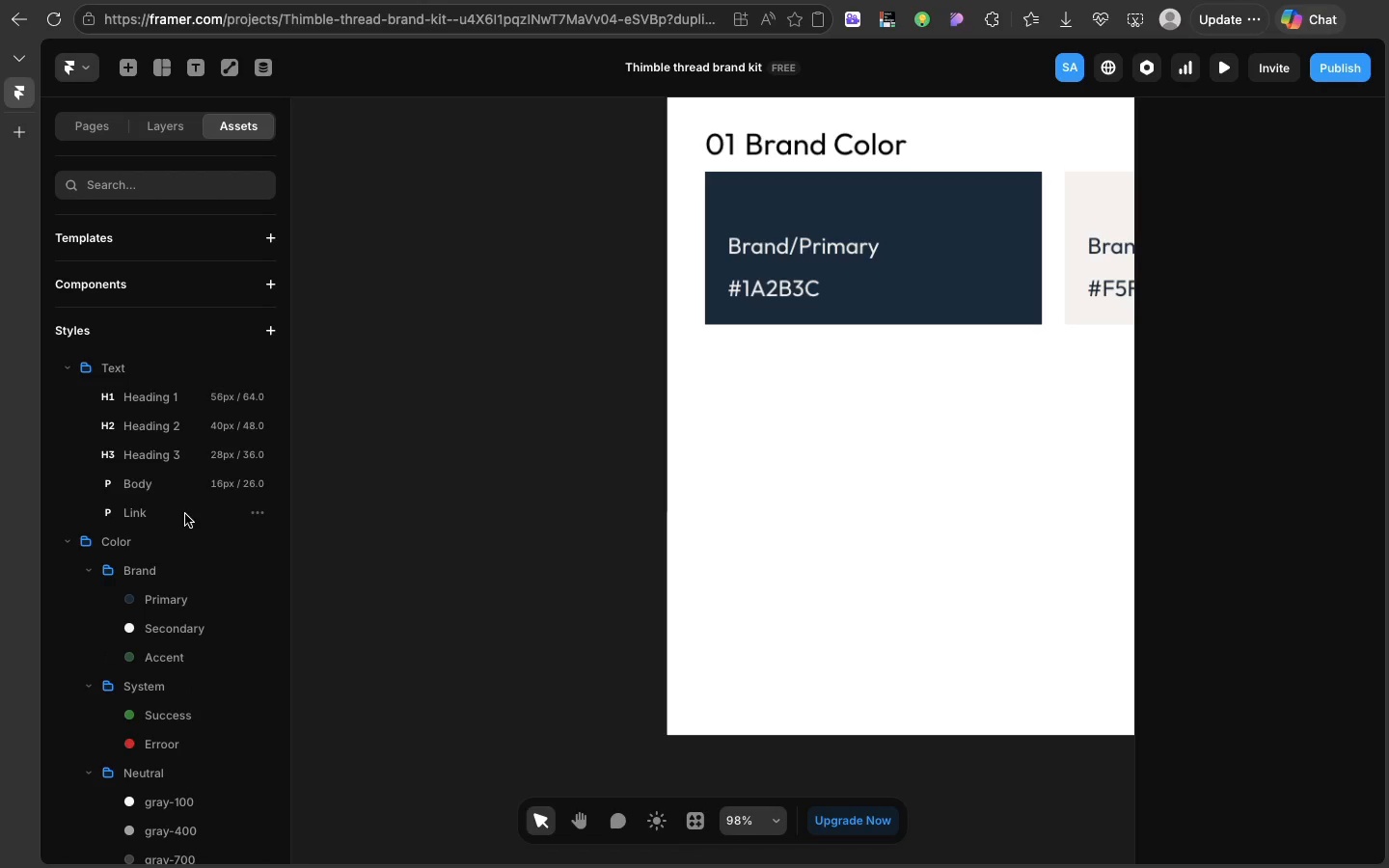 
left_click([185, 514])
 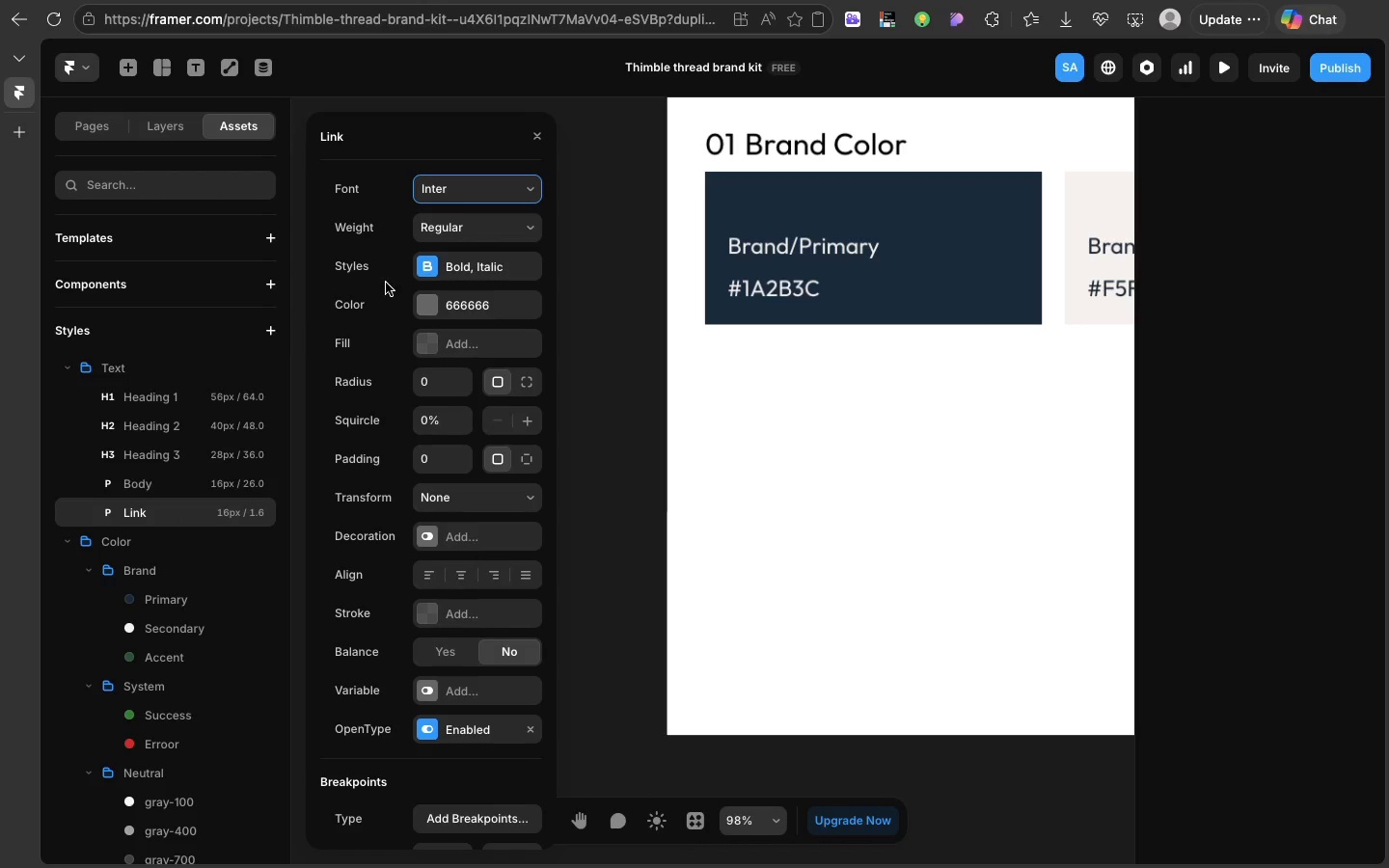 
left_click([453, 233])
 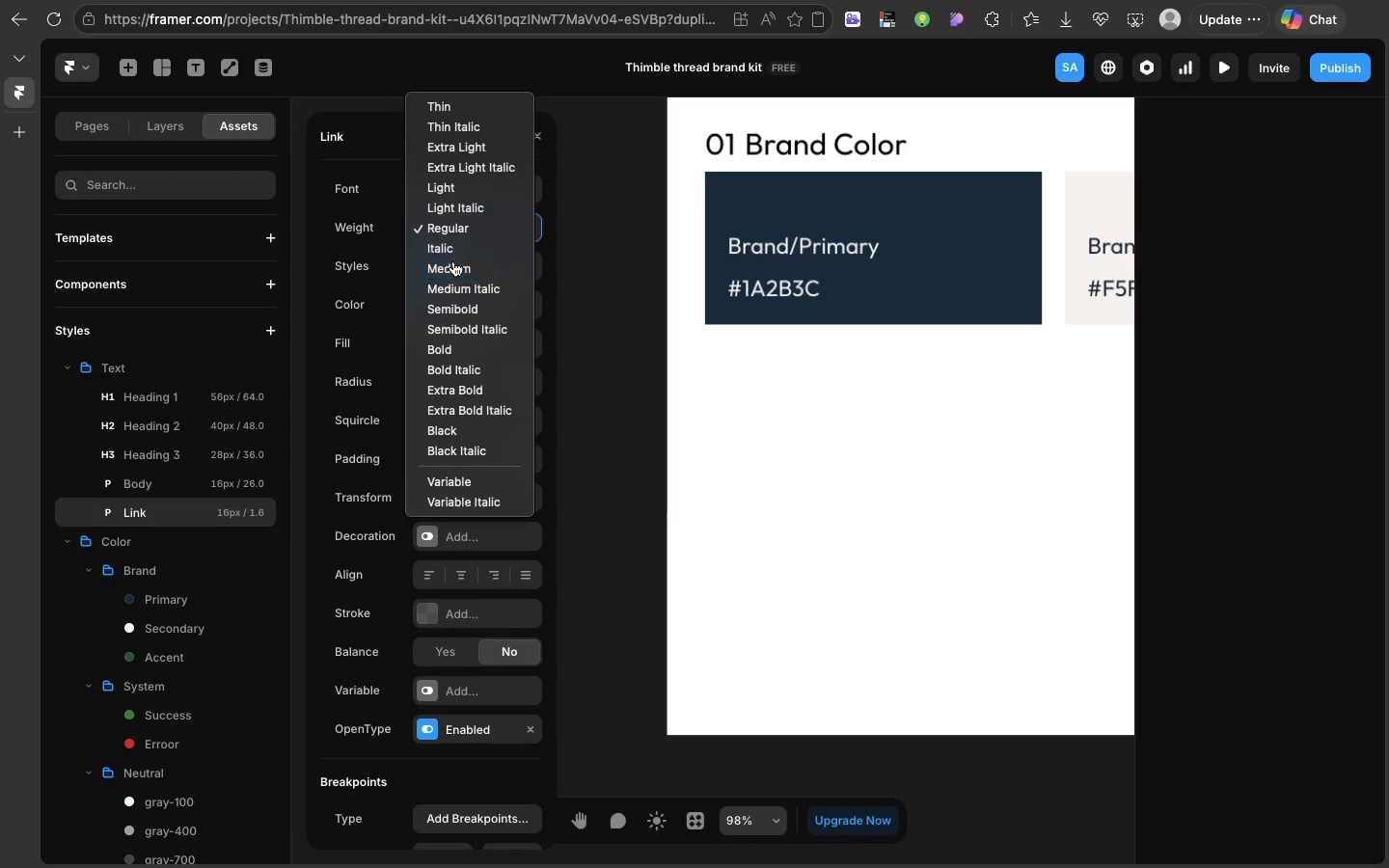 
left_click([453, 261])
 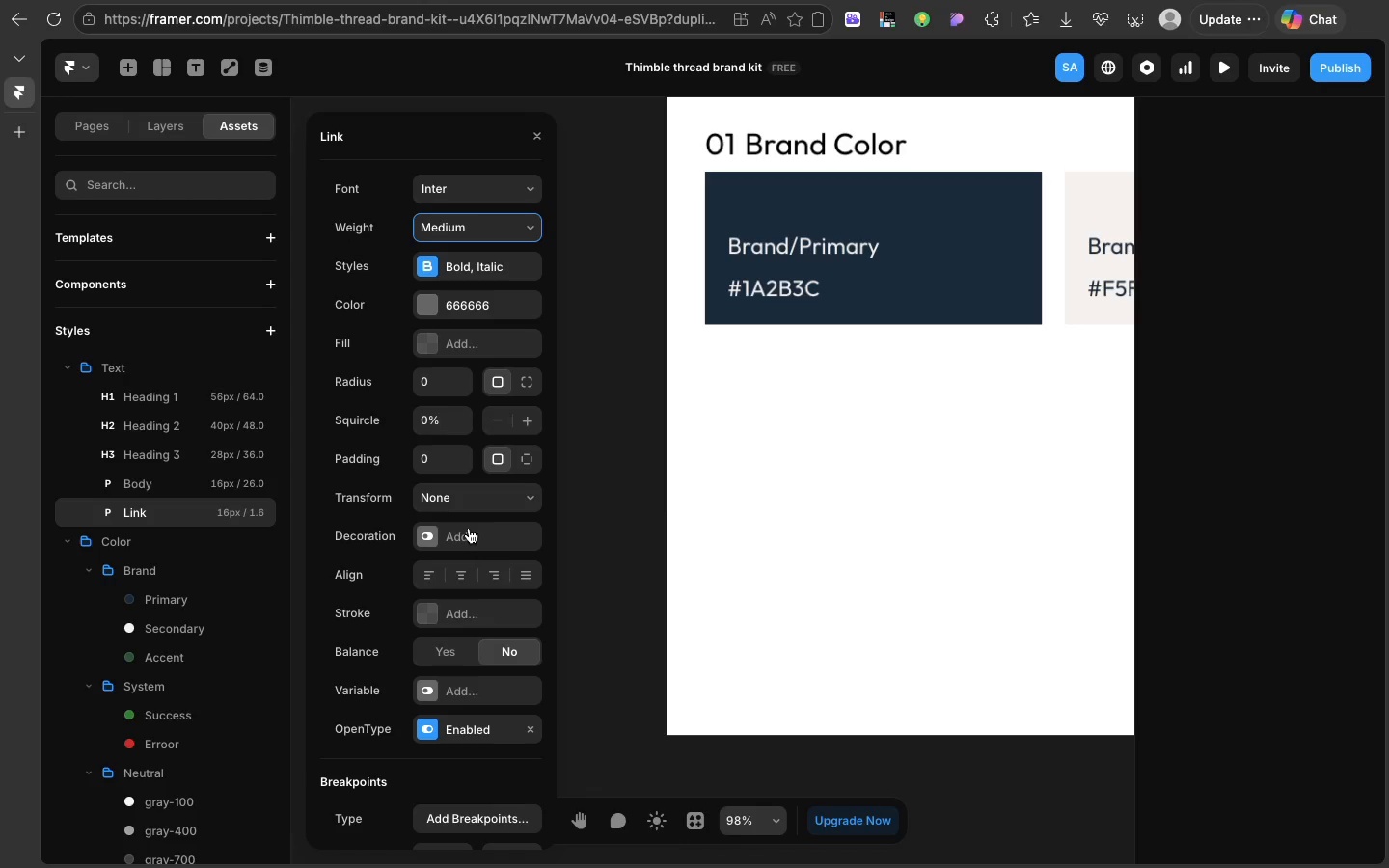 
wait(5.98)
 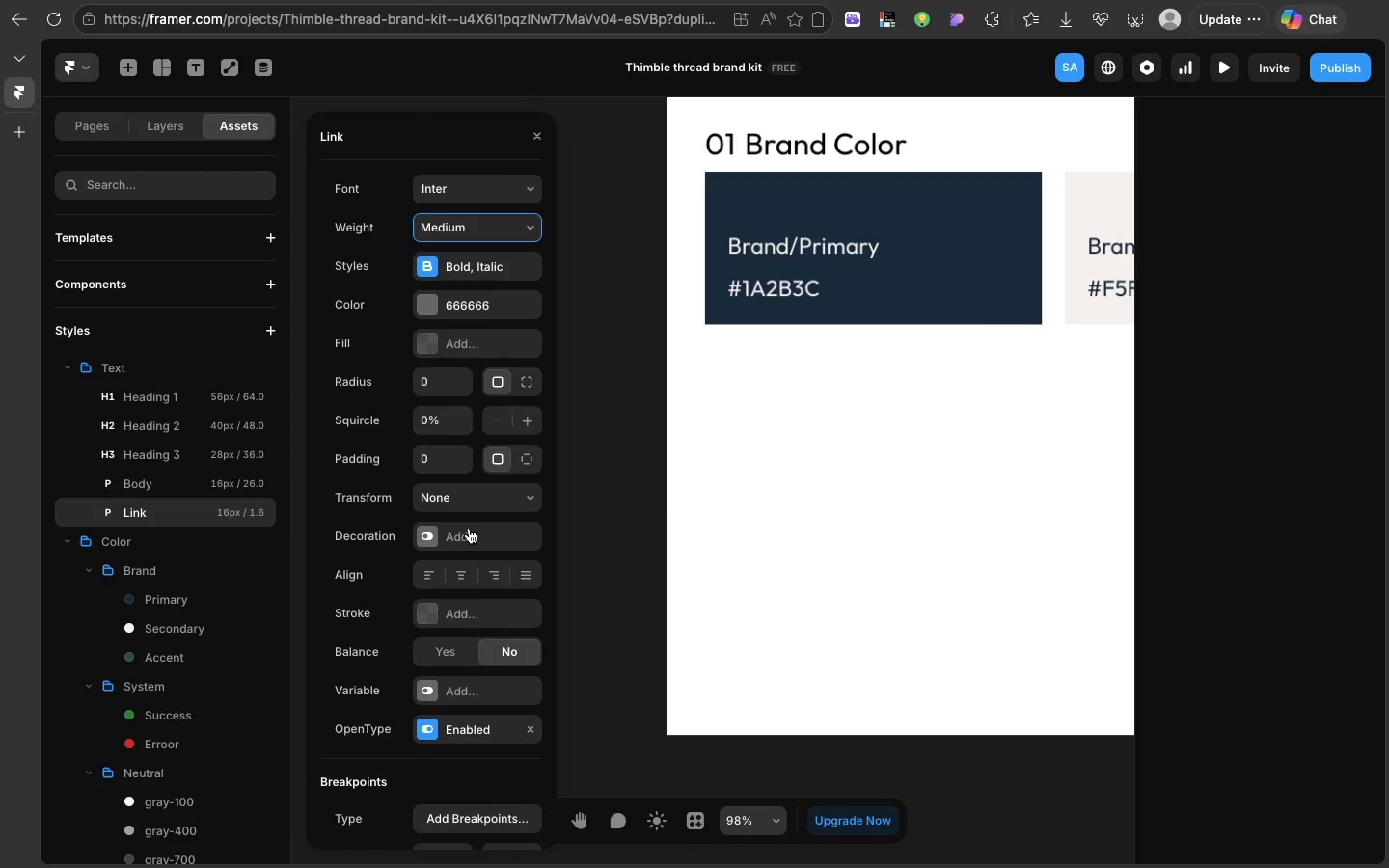 
scroll: coordinate [469, 529], scroll_direction: down, amount: 36.0
 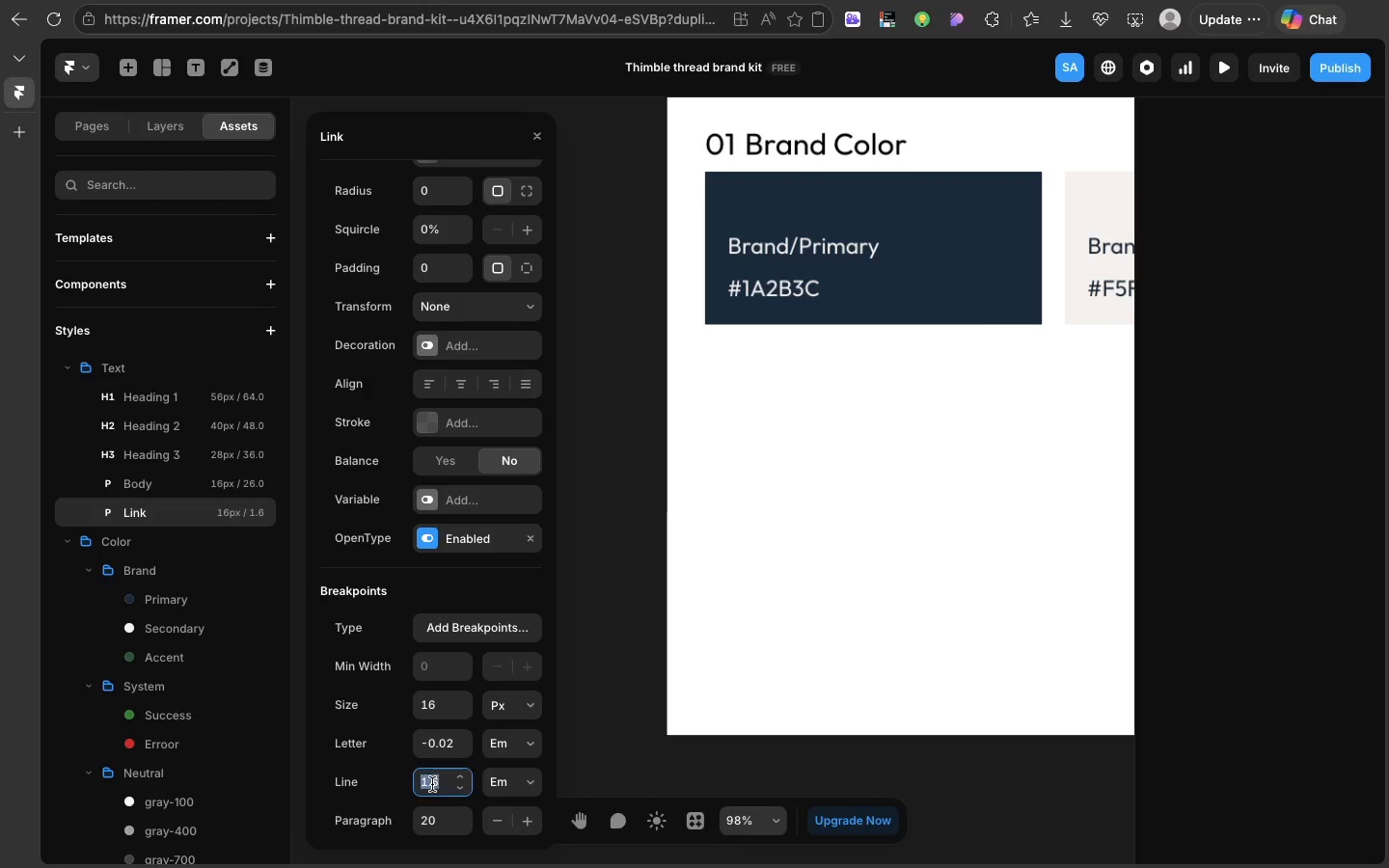 
left_click([432, 784])
 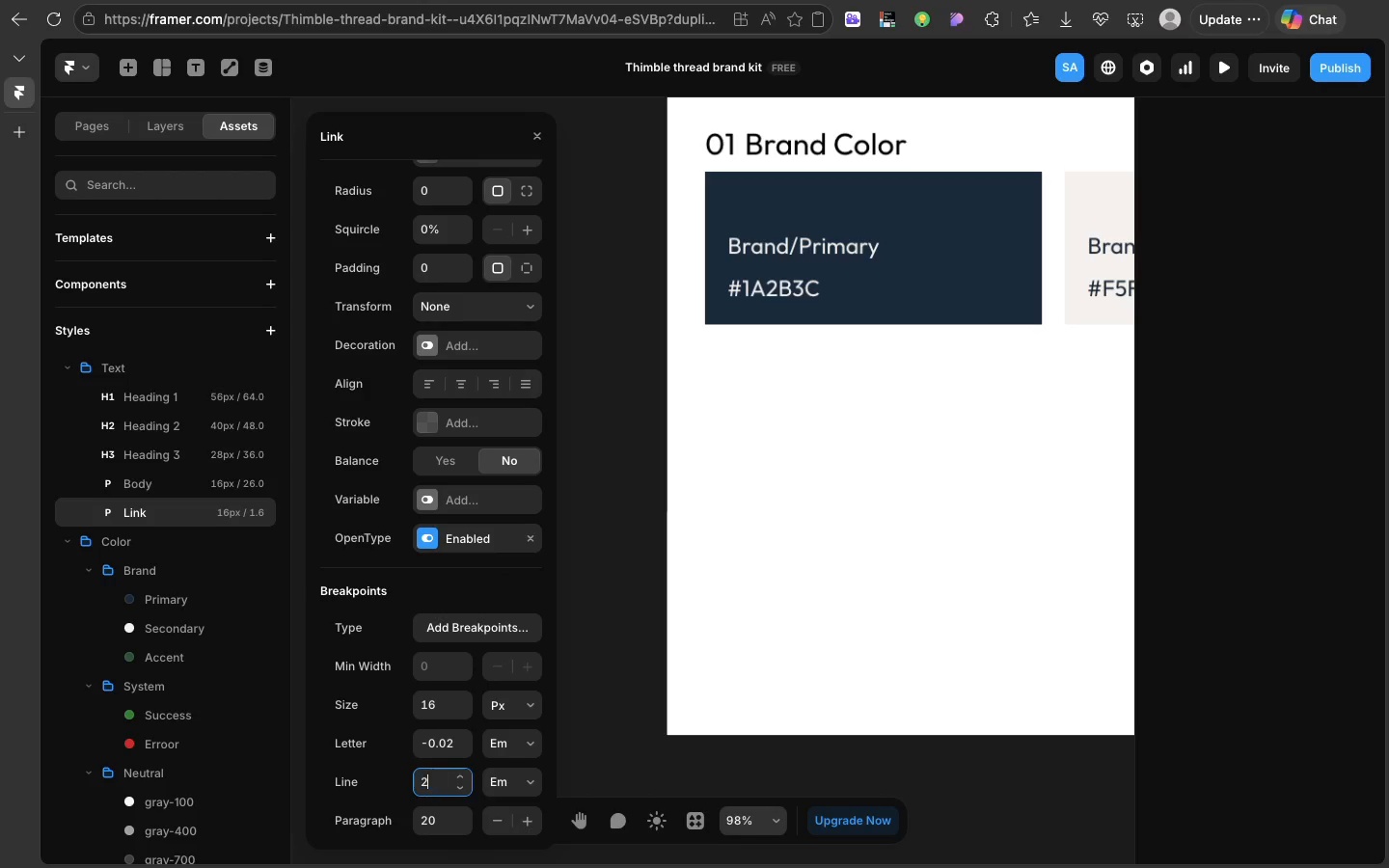 
type(26)
 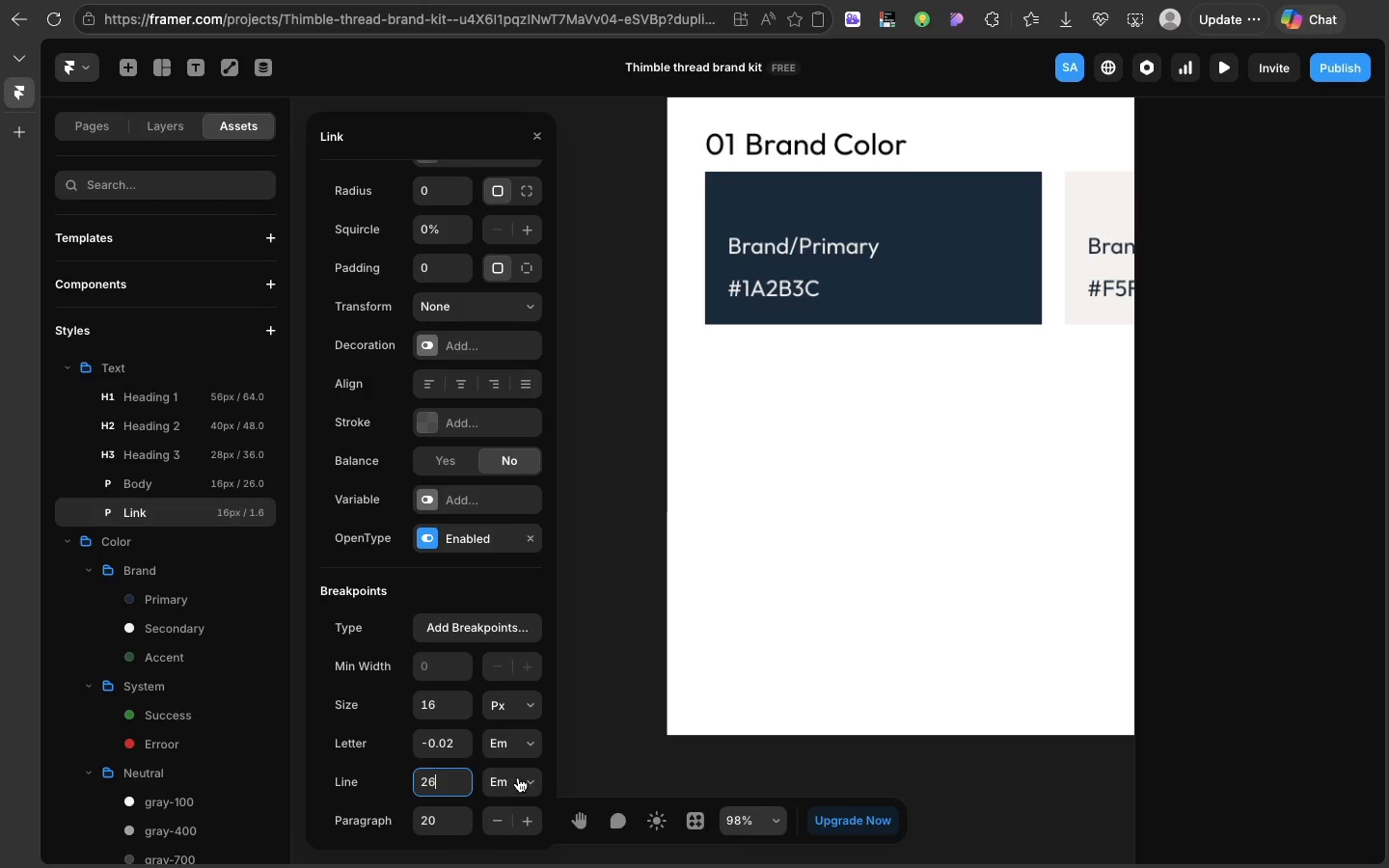 
left_click([518, 777])
 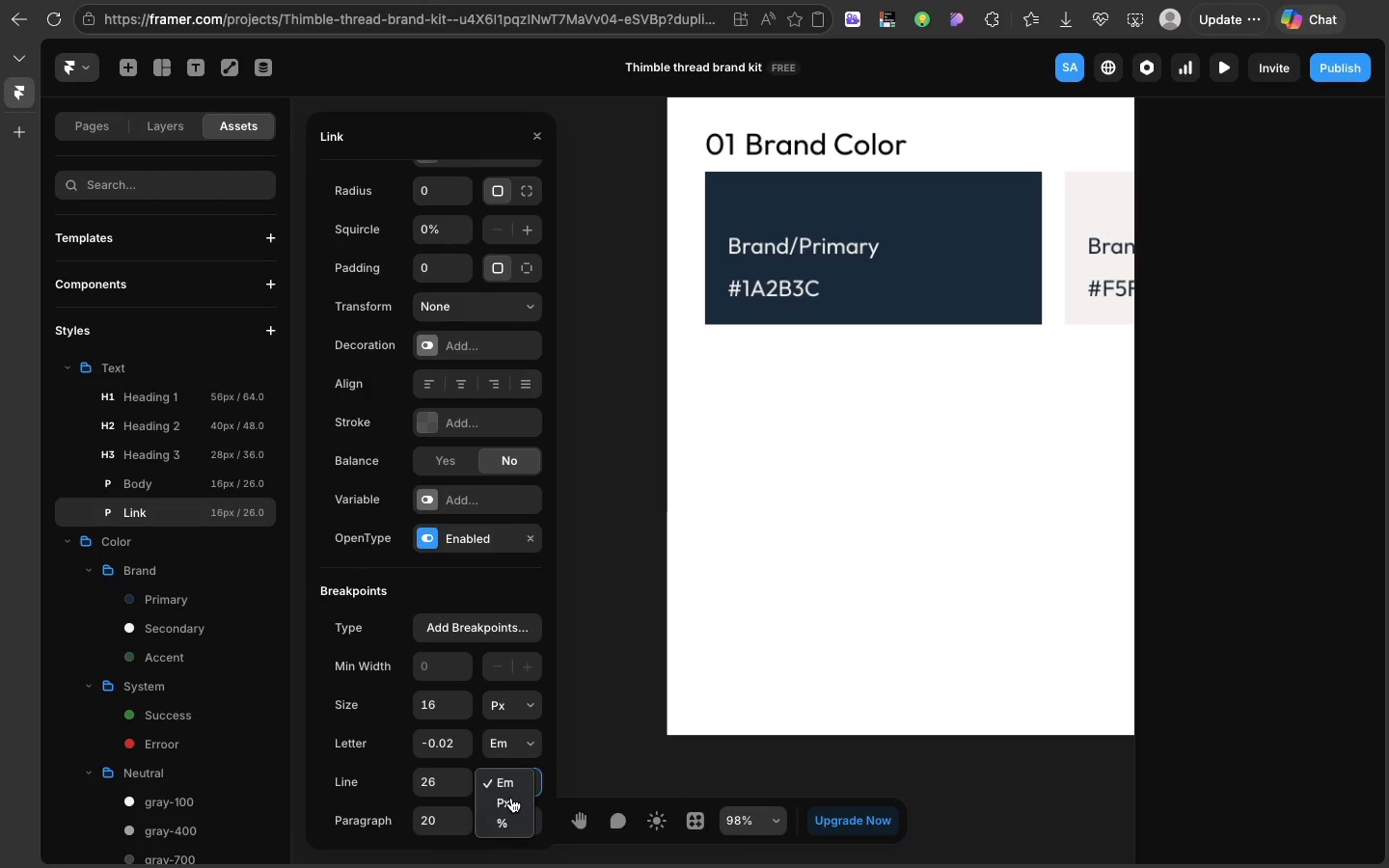 
left_click([511, 798])
 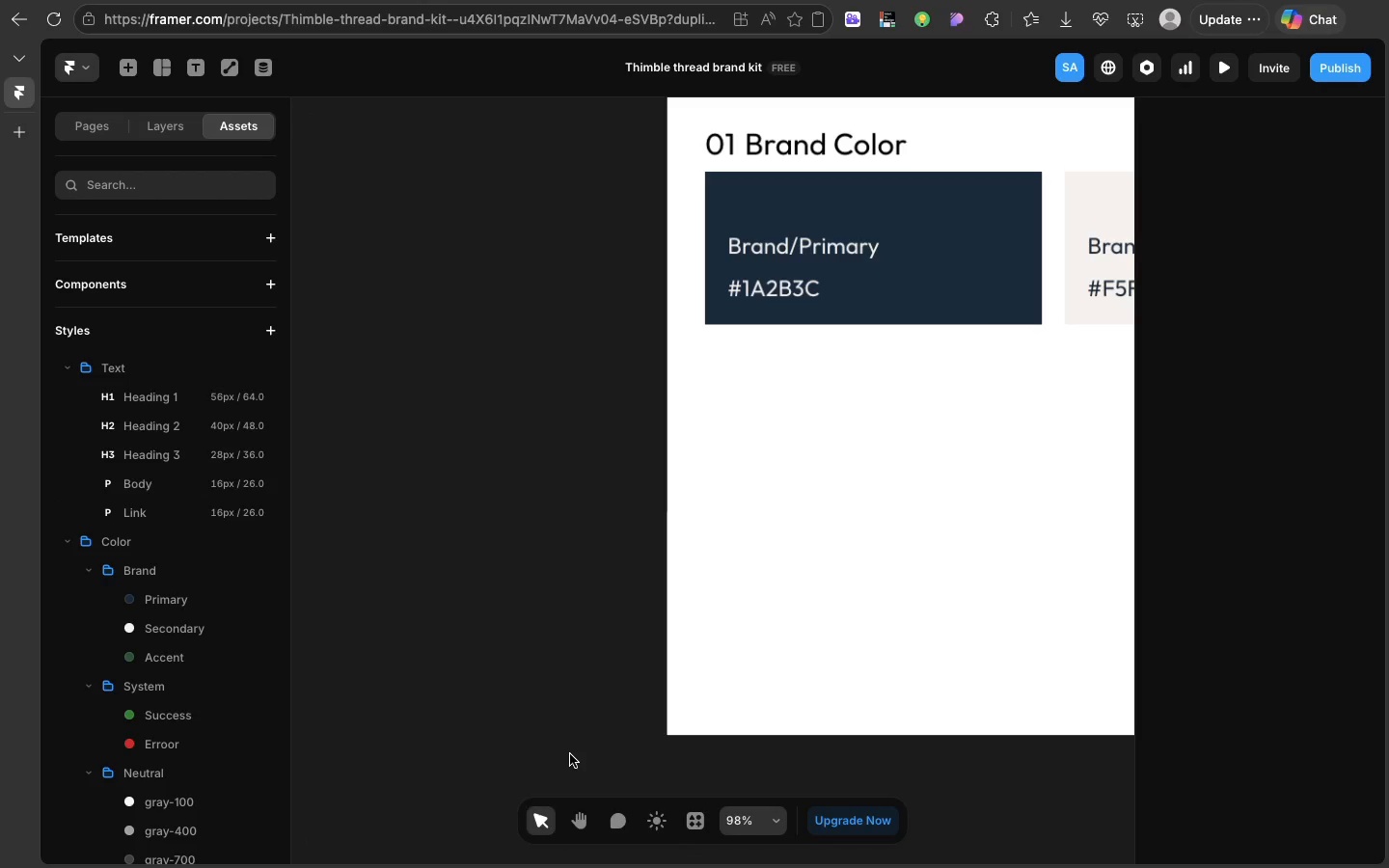 
left_click([570, 754])
 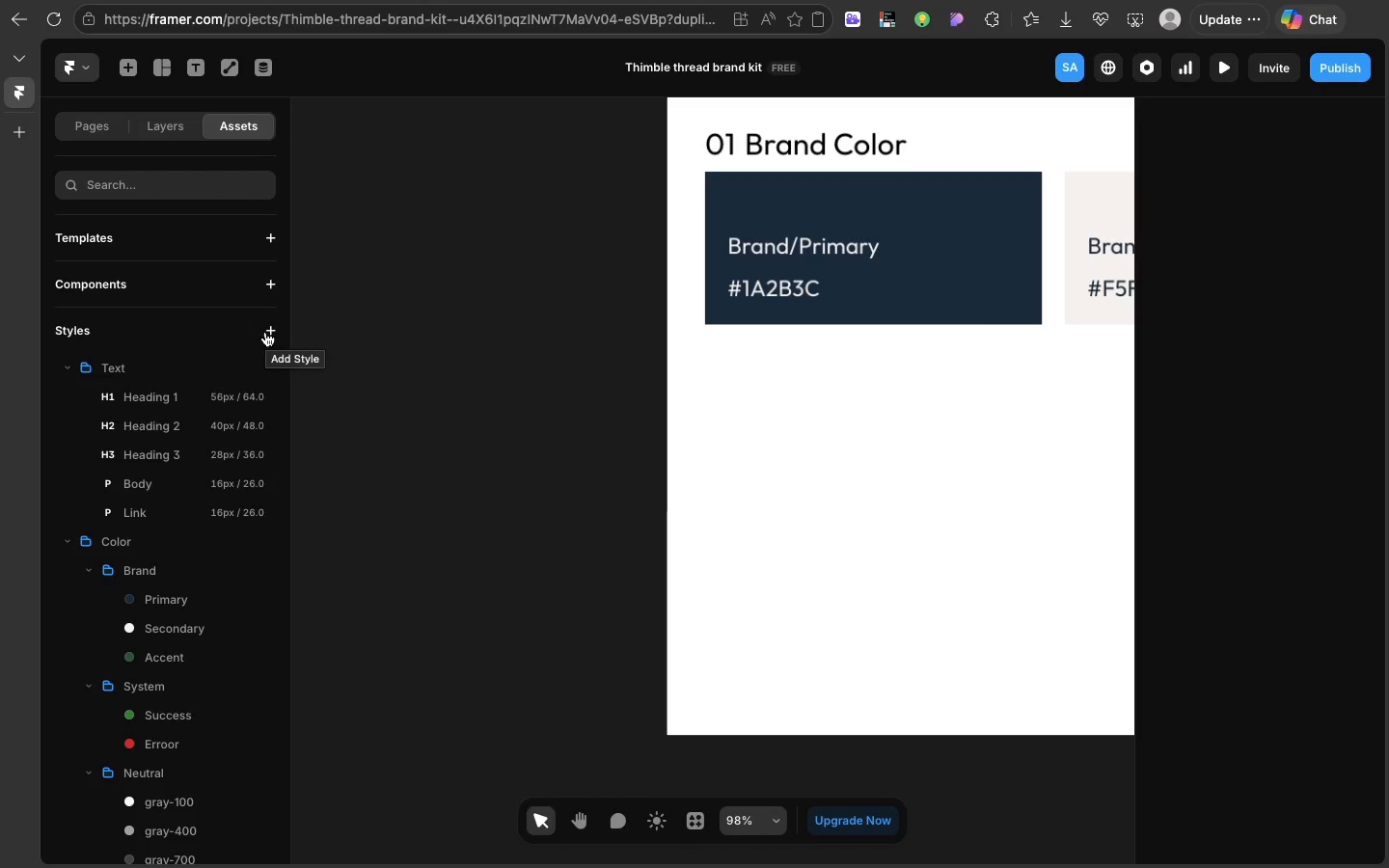 
wait(5.14)
 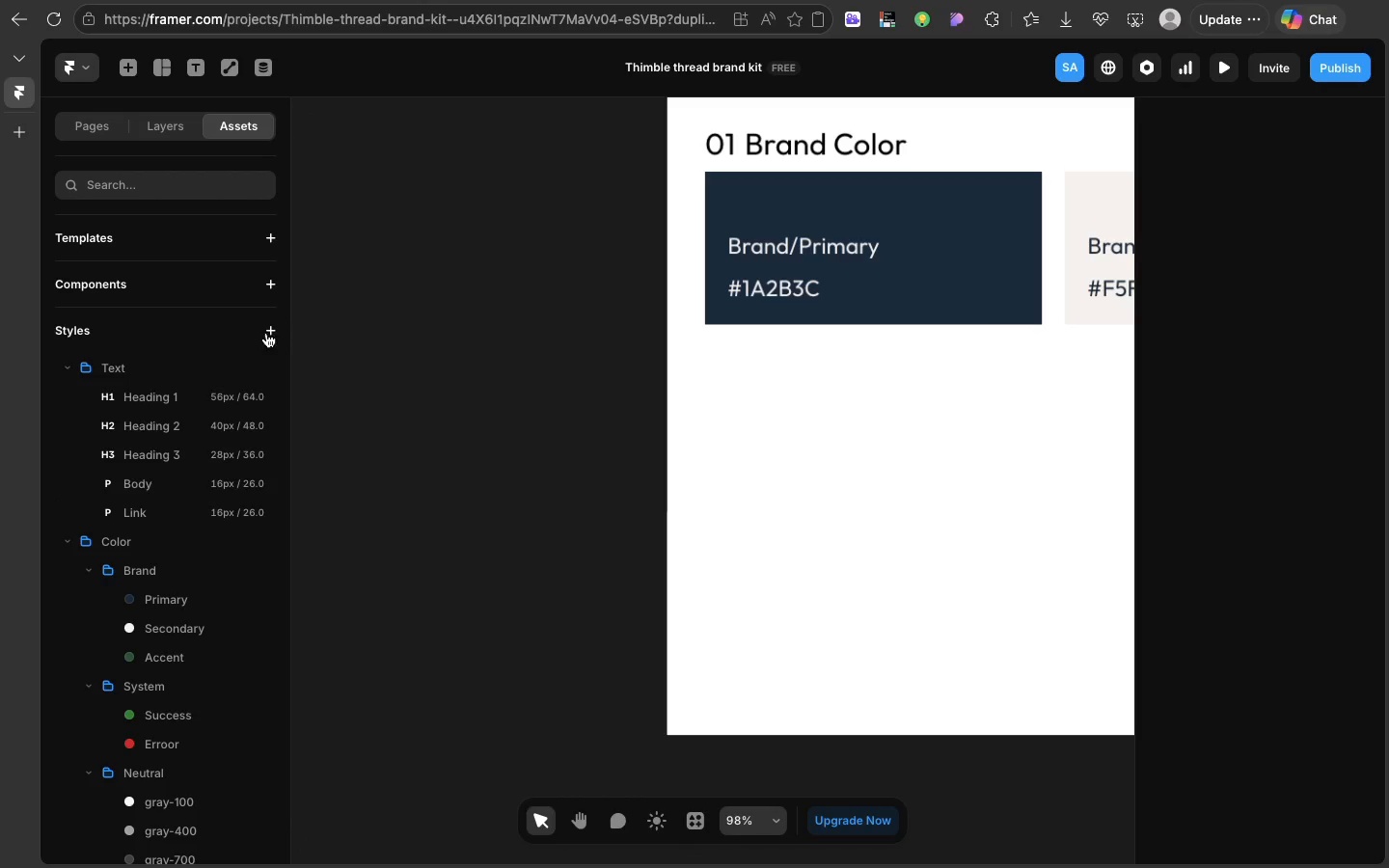 
left_click([265, 332])
 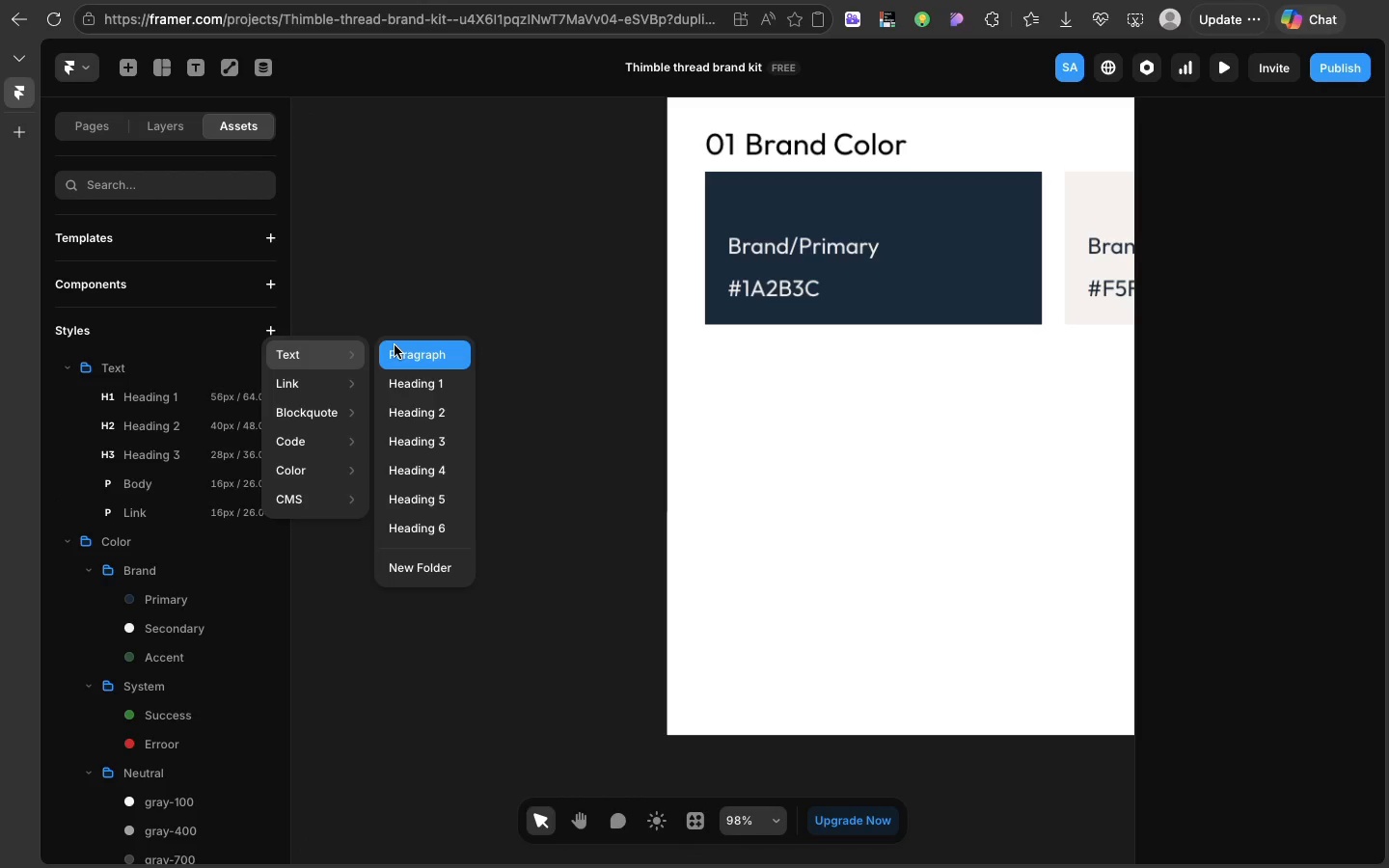 
left_click([395, 345])
 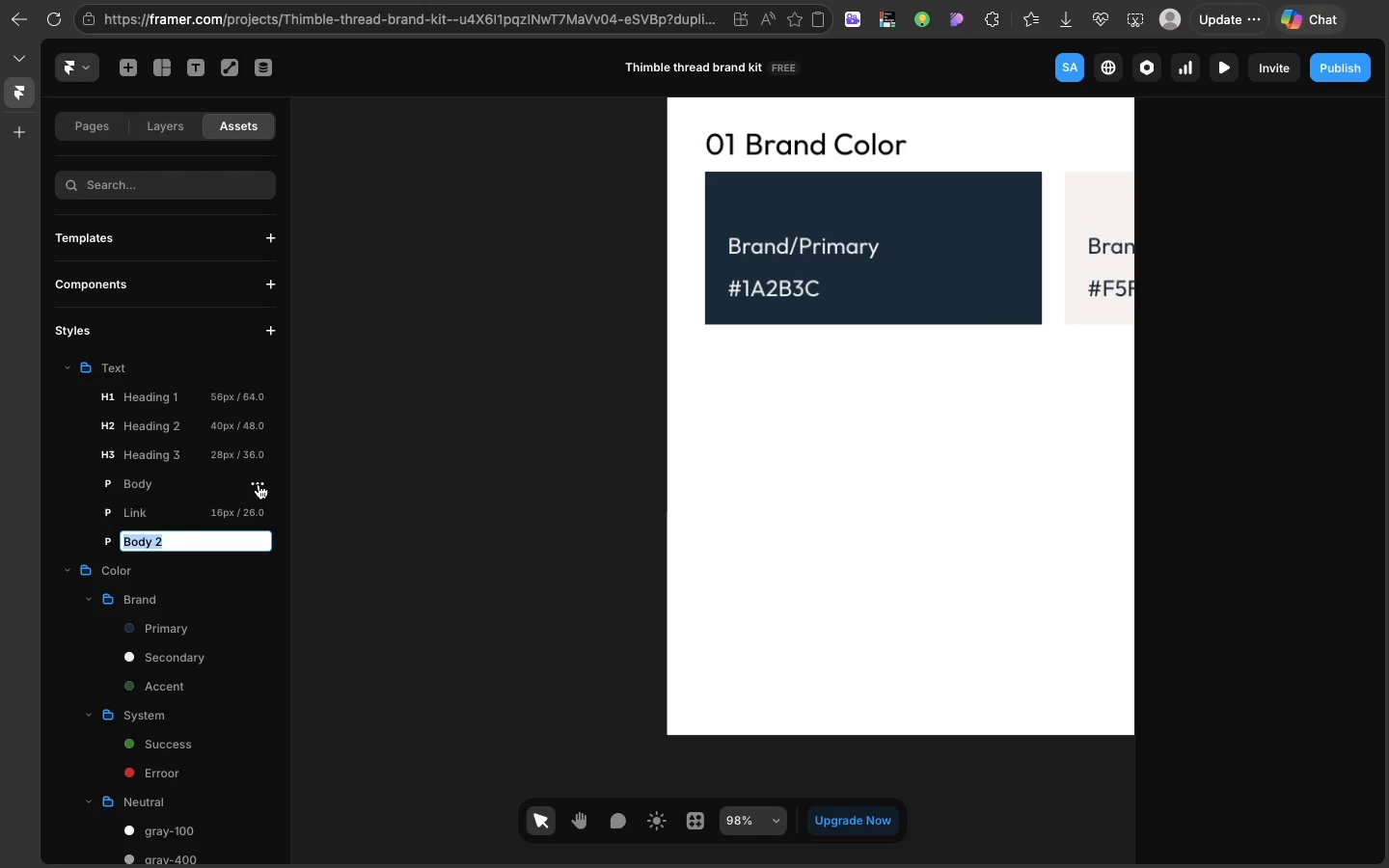 
type(Button)
 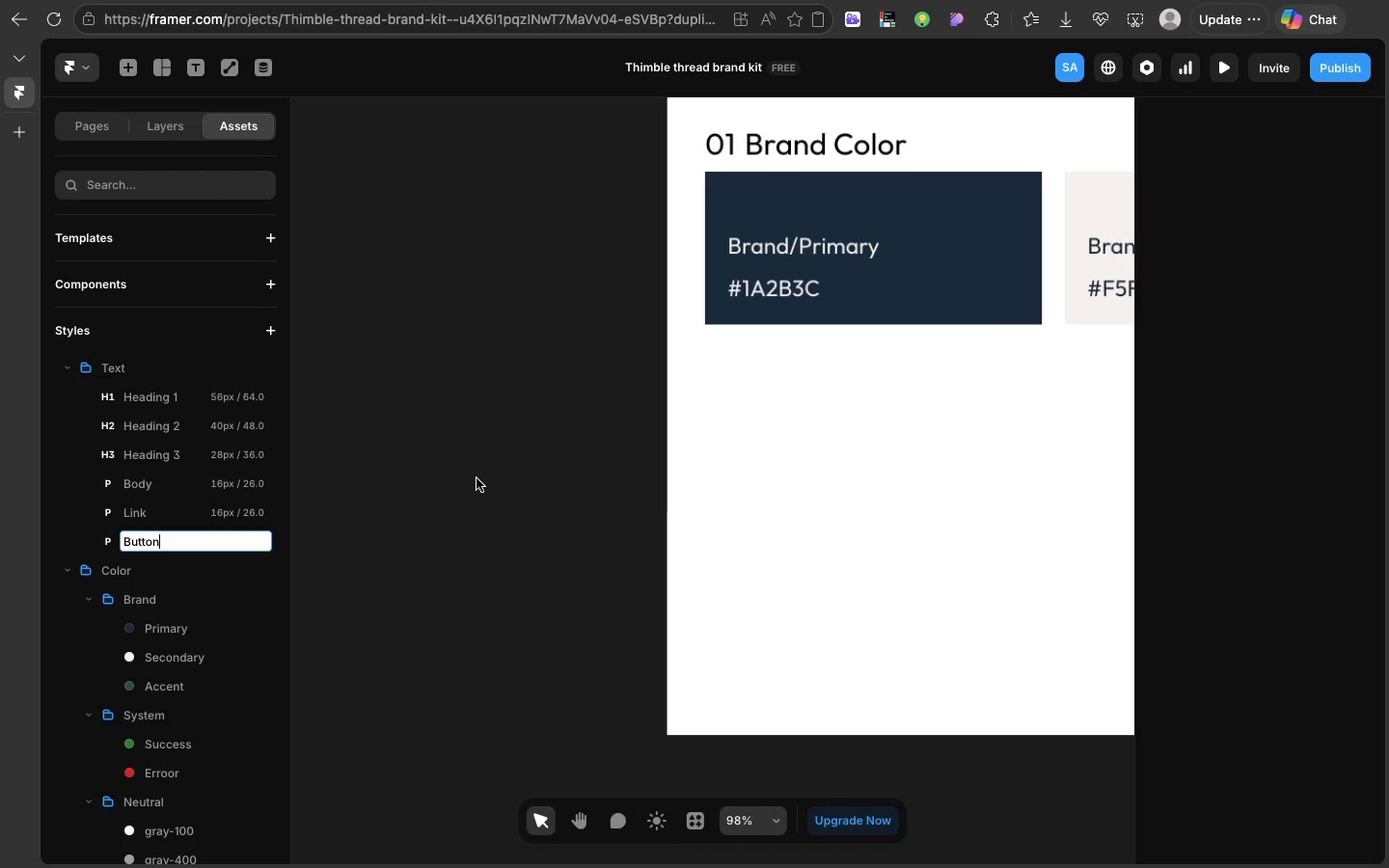 
left_click([477, 478])
 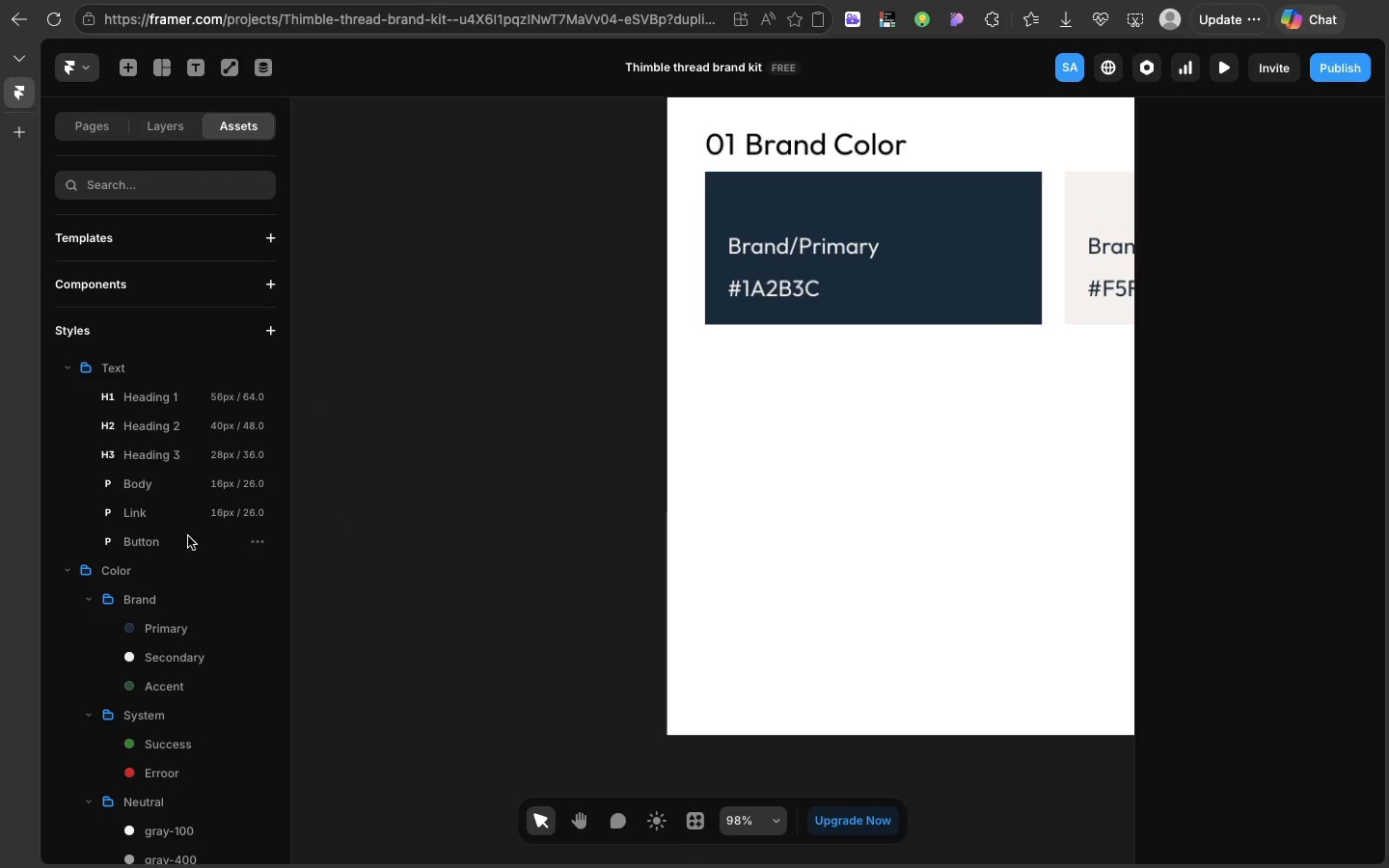 
left_click([187, 536])
 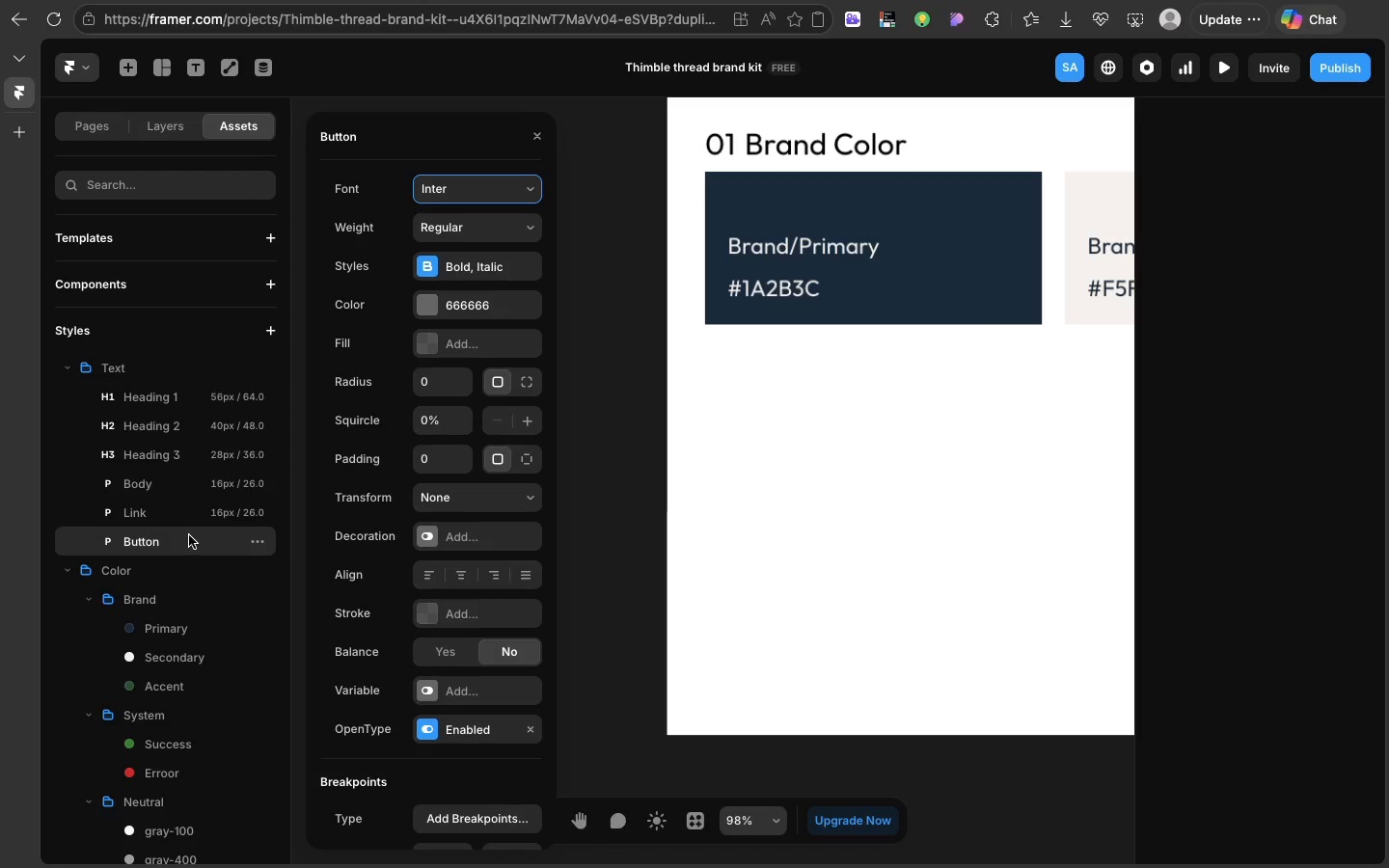 
left_click([187, 536])
 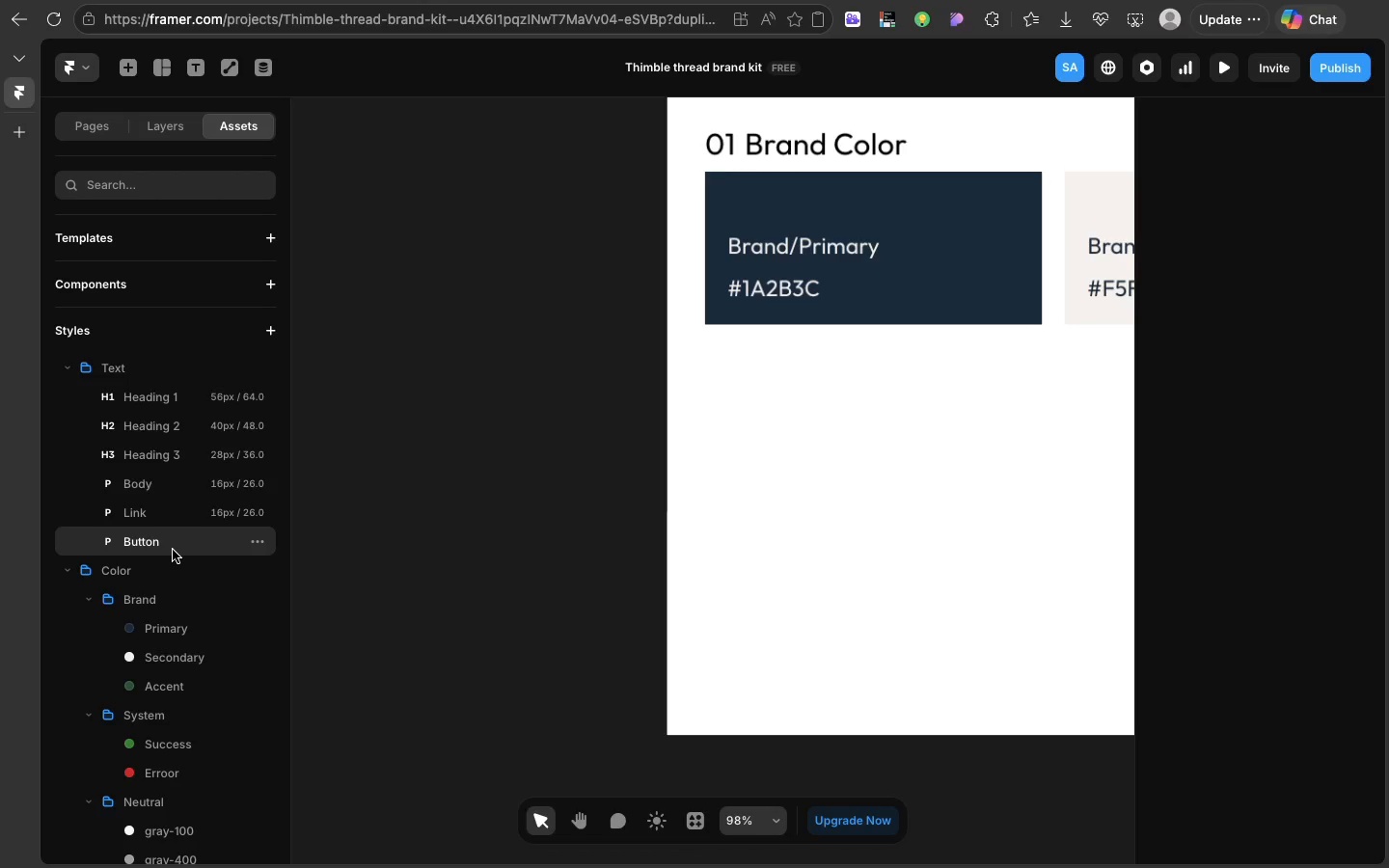 
left_click([173, 550])
 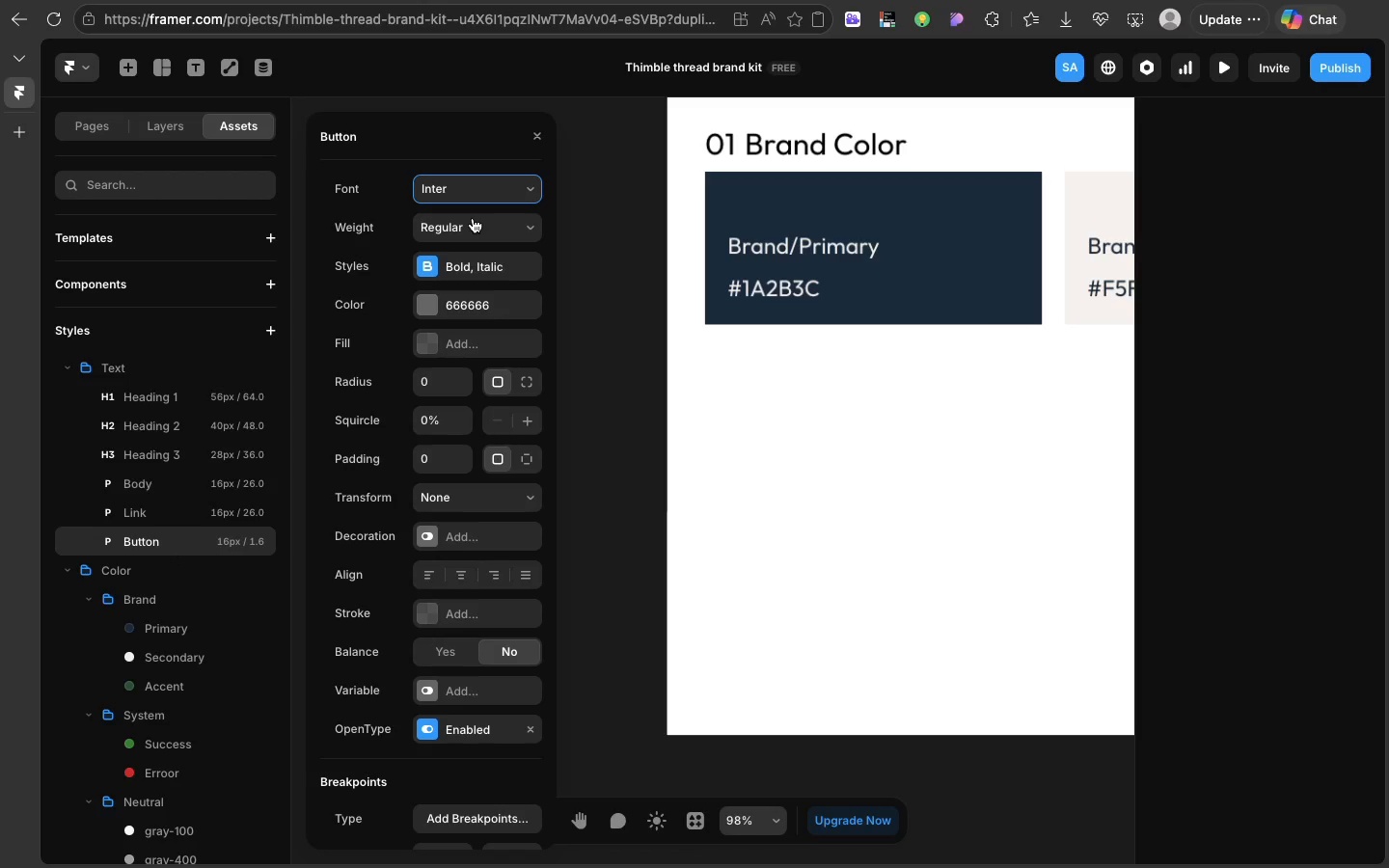 
left_click([473, 218])
 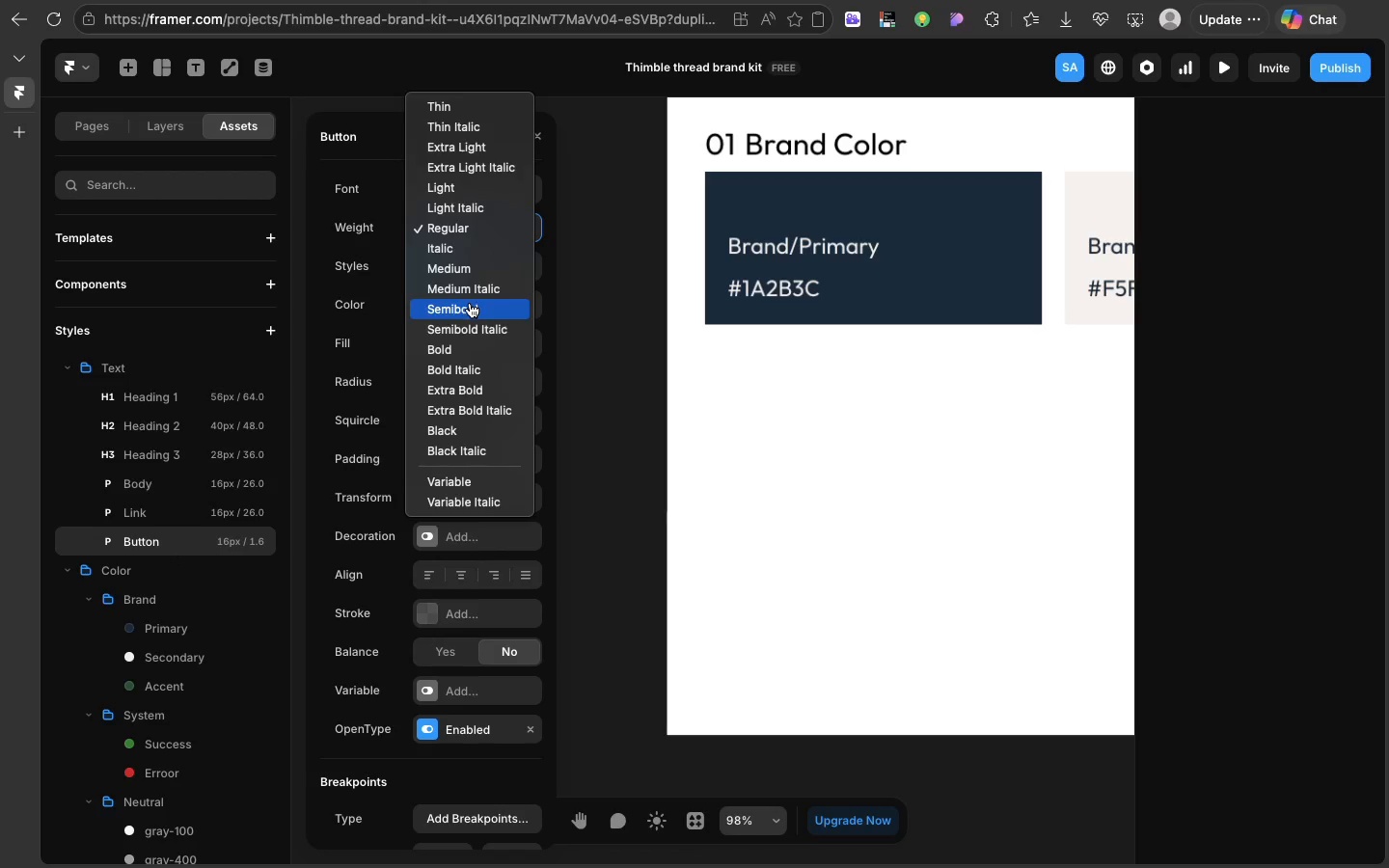 
left_click([470, 303])
 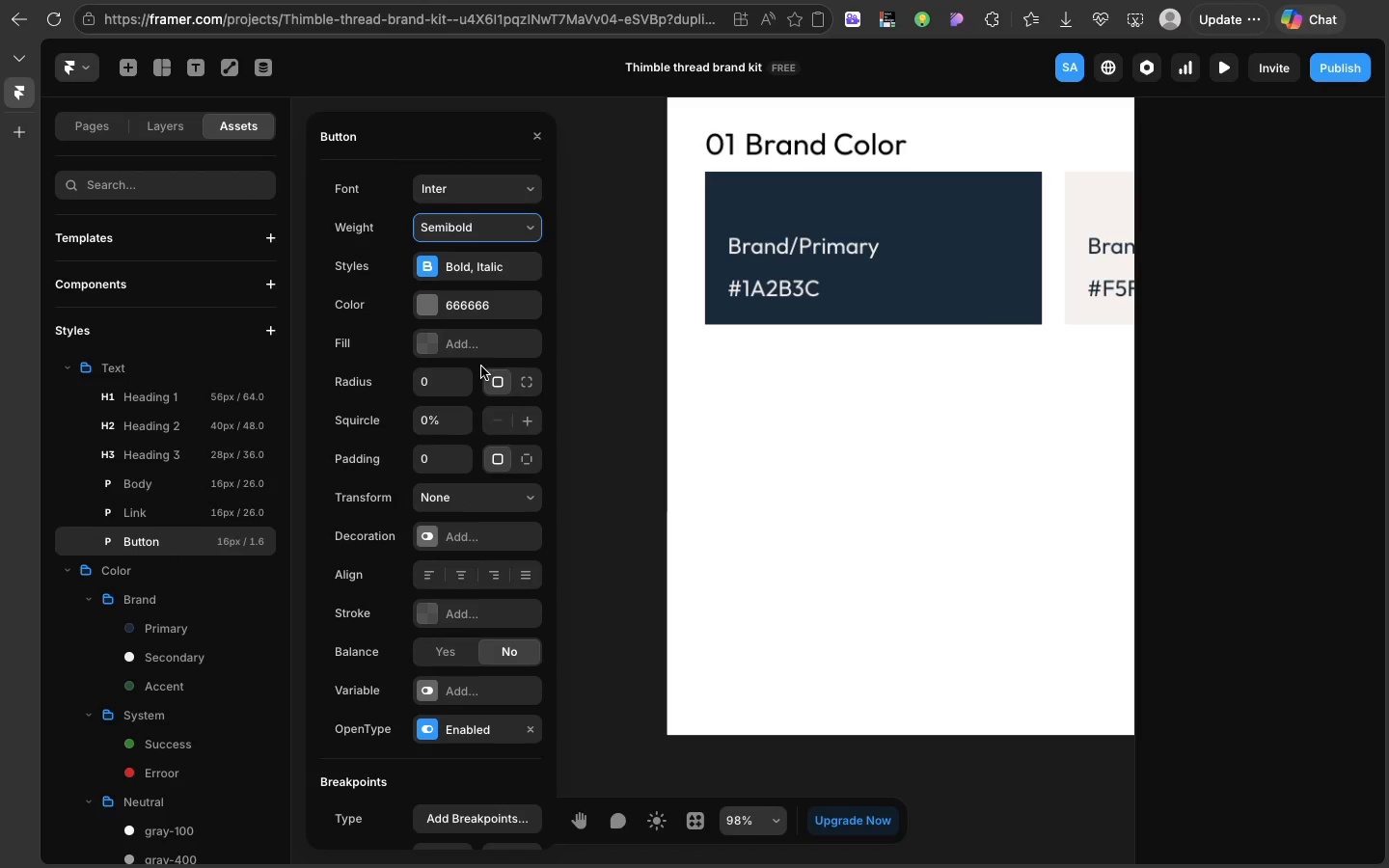 
wait(5.61)
 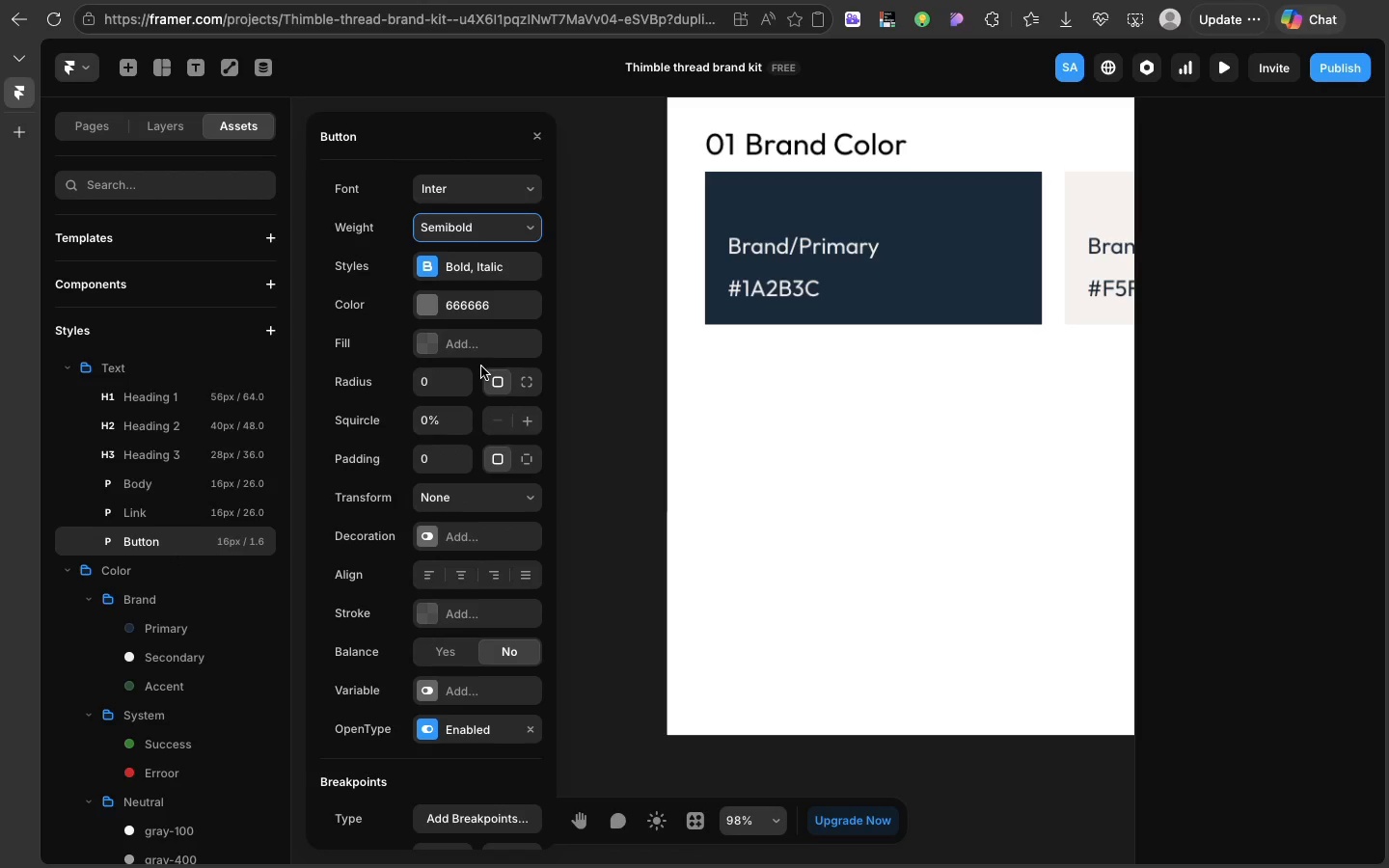 
scroll: coordinate [475, 612], scroll_direction: down, amount: 22.0
 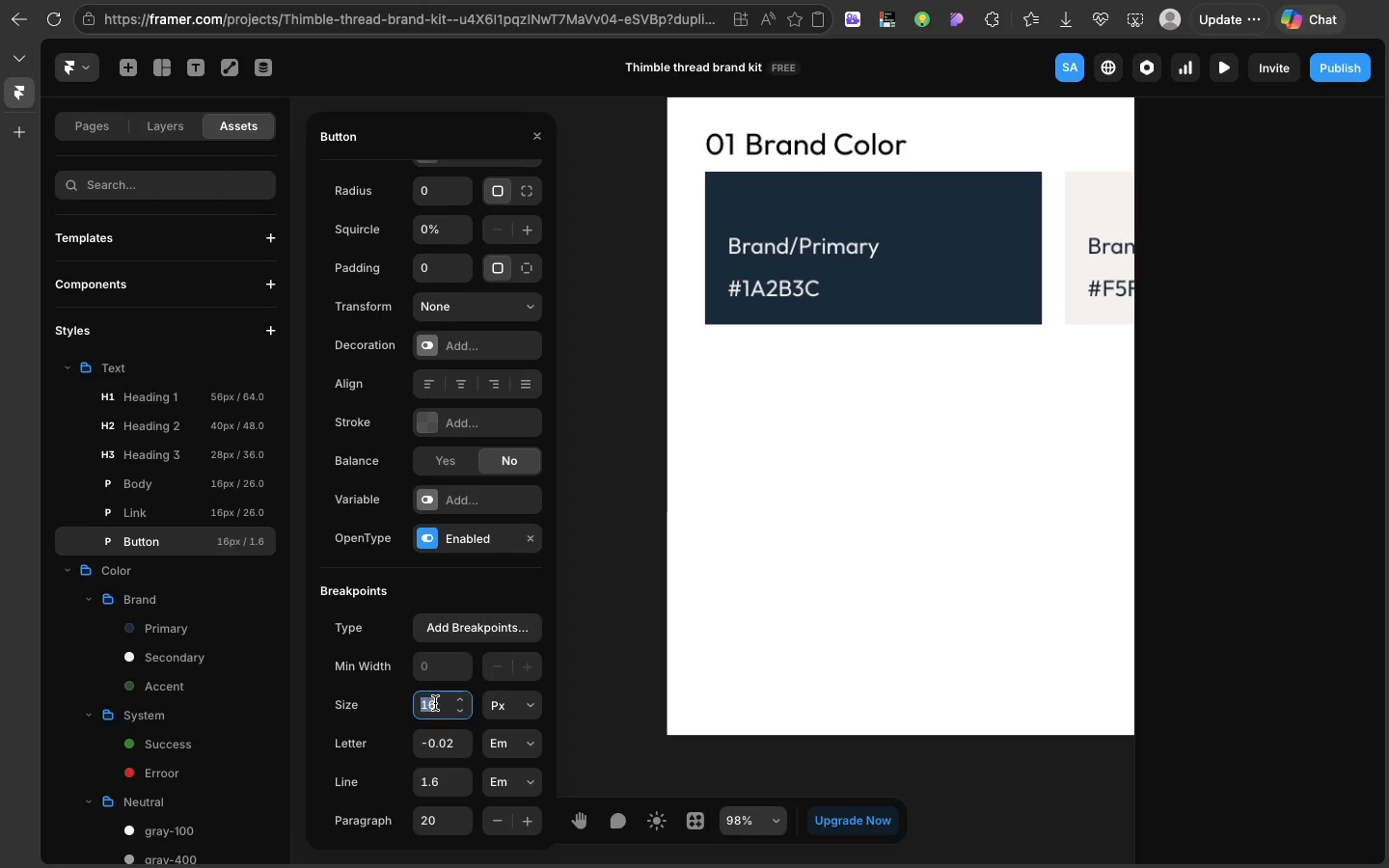 
left_click([435, 703])
 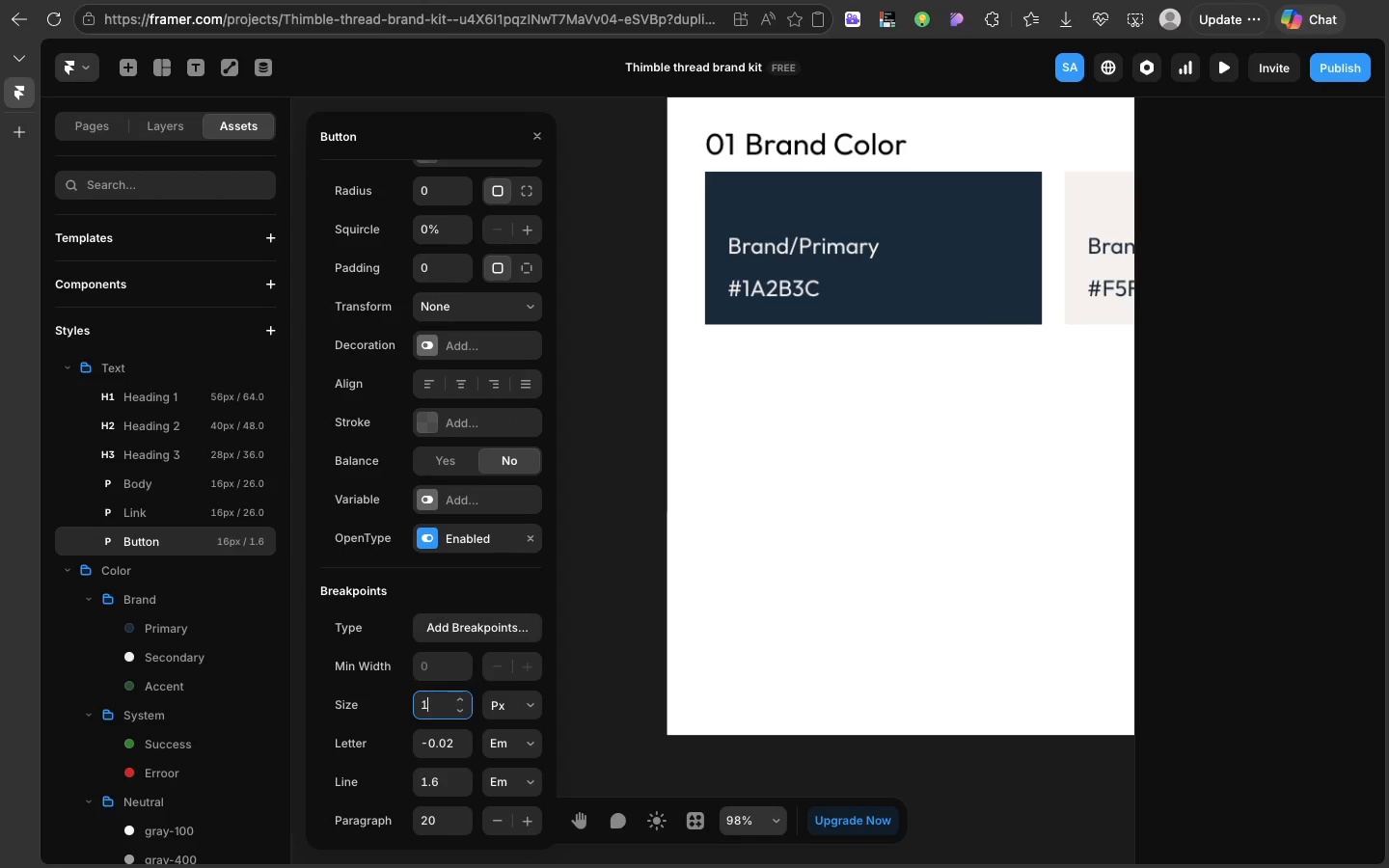 
type(14)
 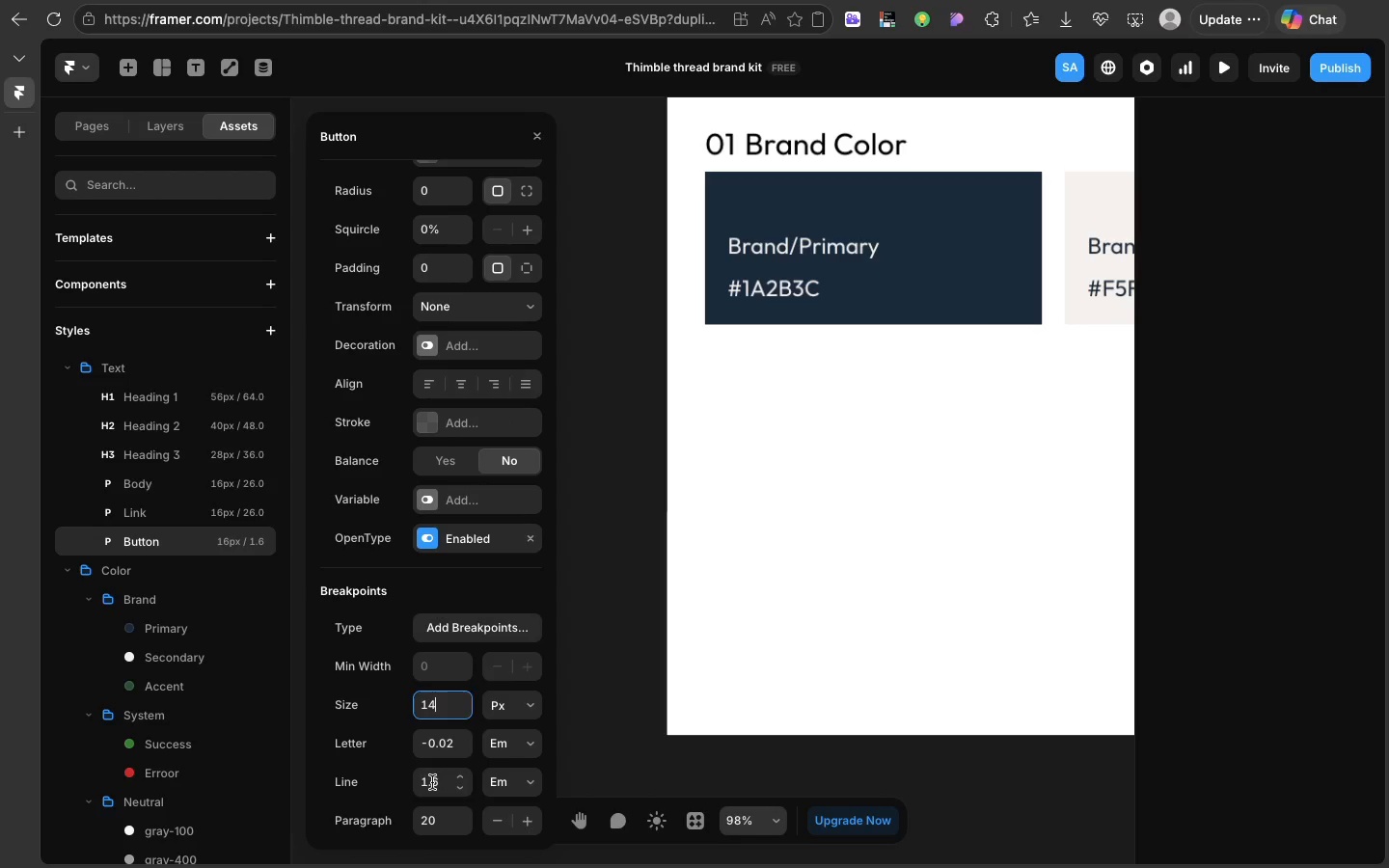 
left_click([432, 782])
 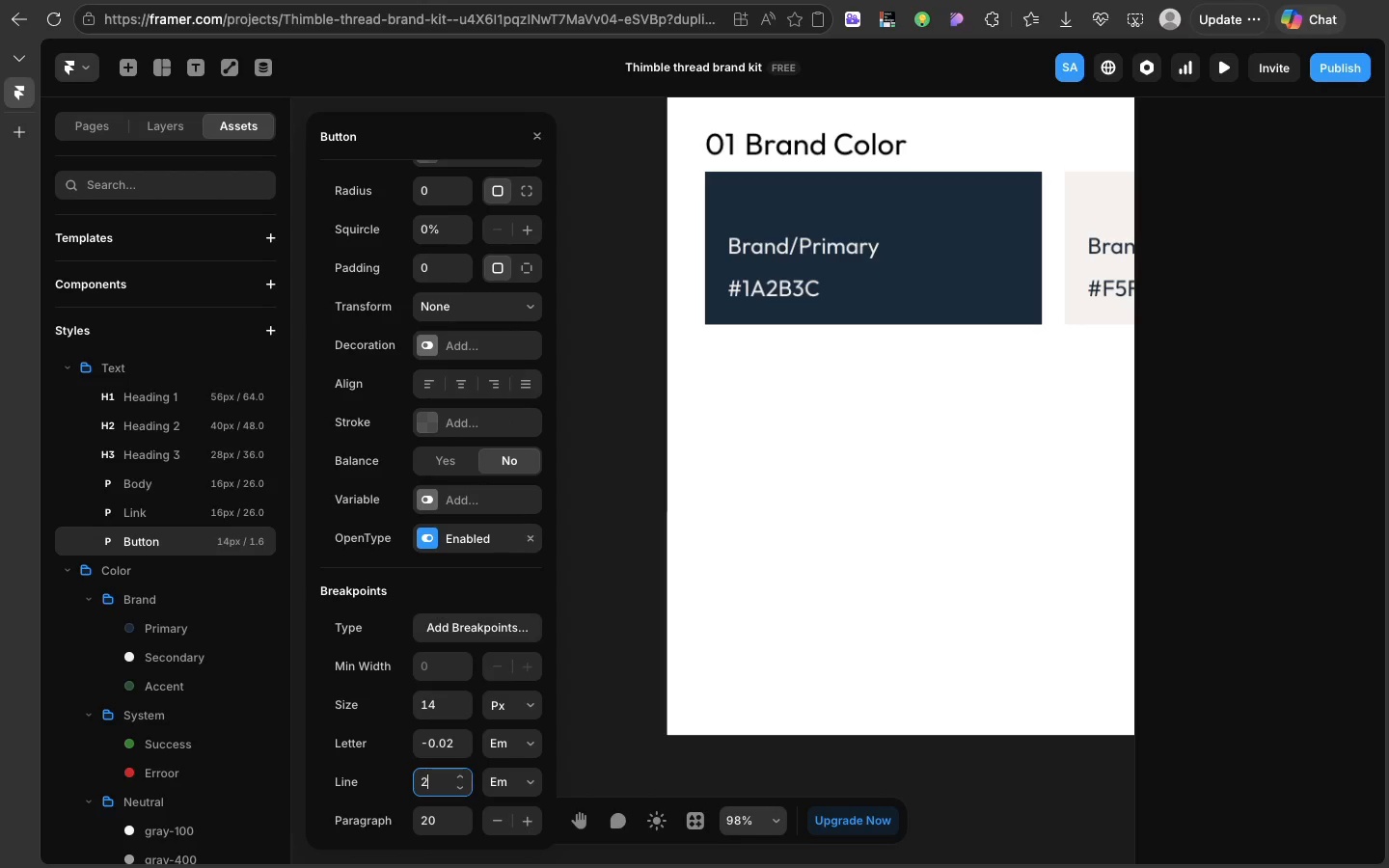 
type(20)
 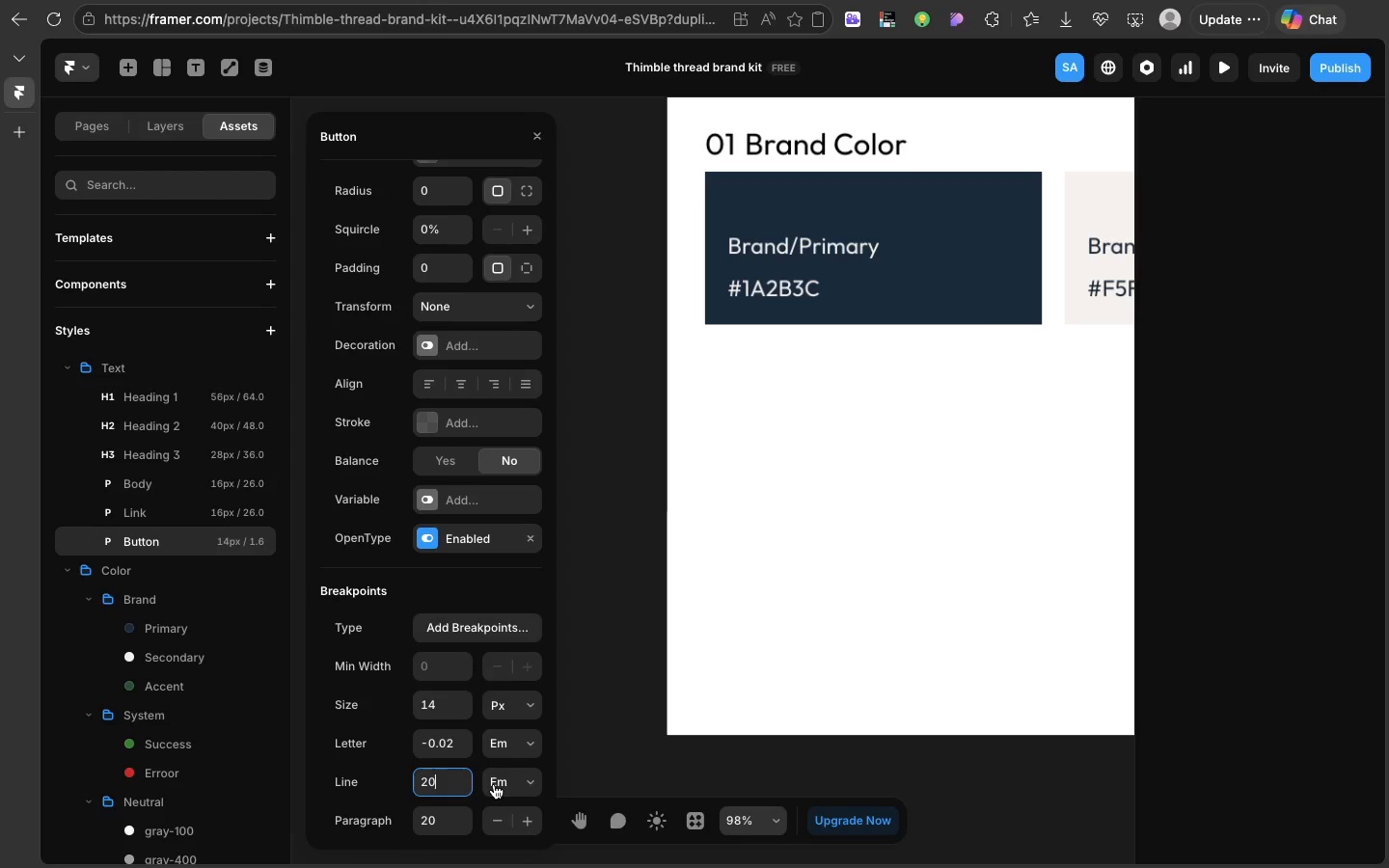 
left_click([494, 784])
 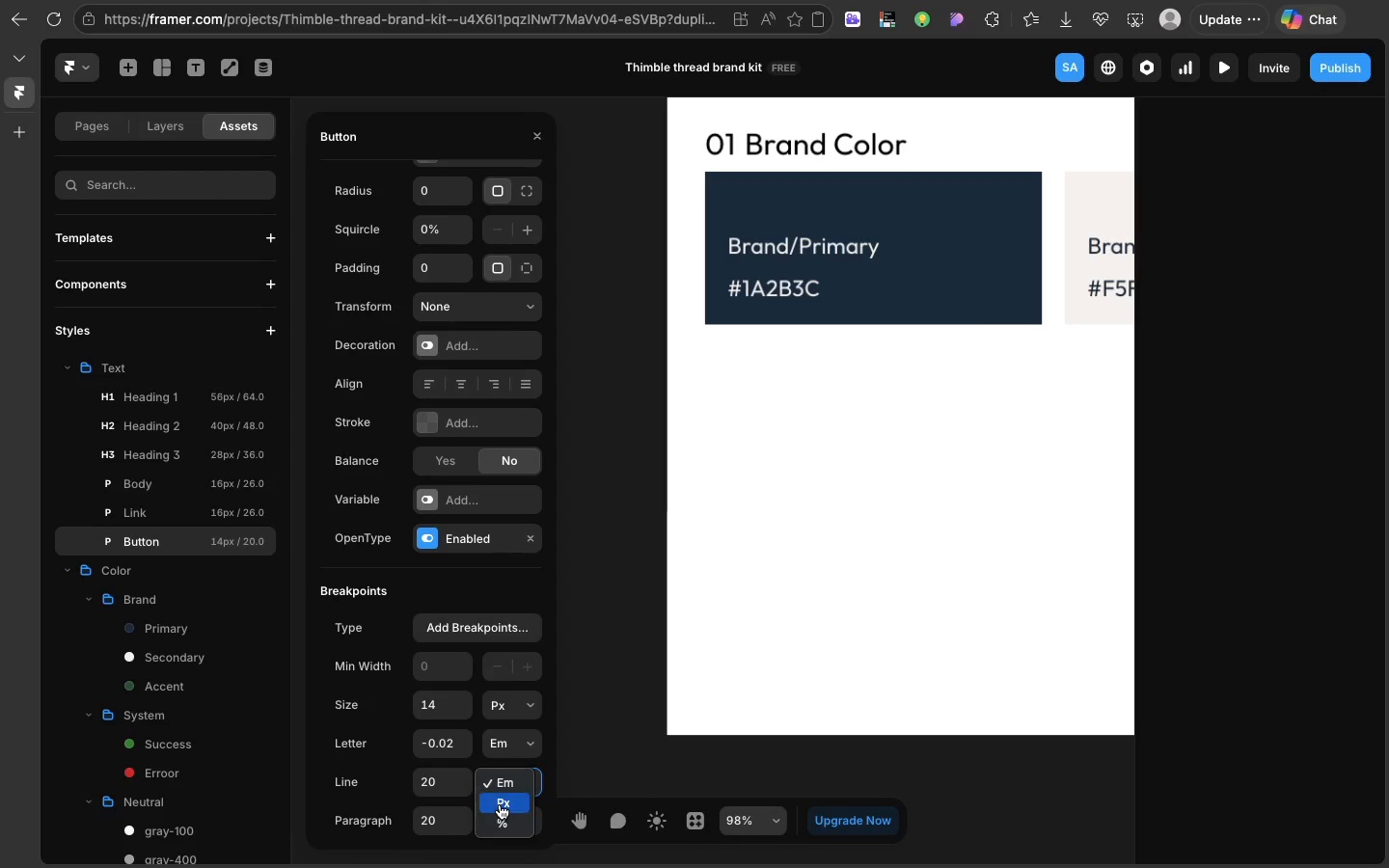 
left_click([500, 804])
 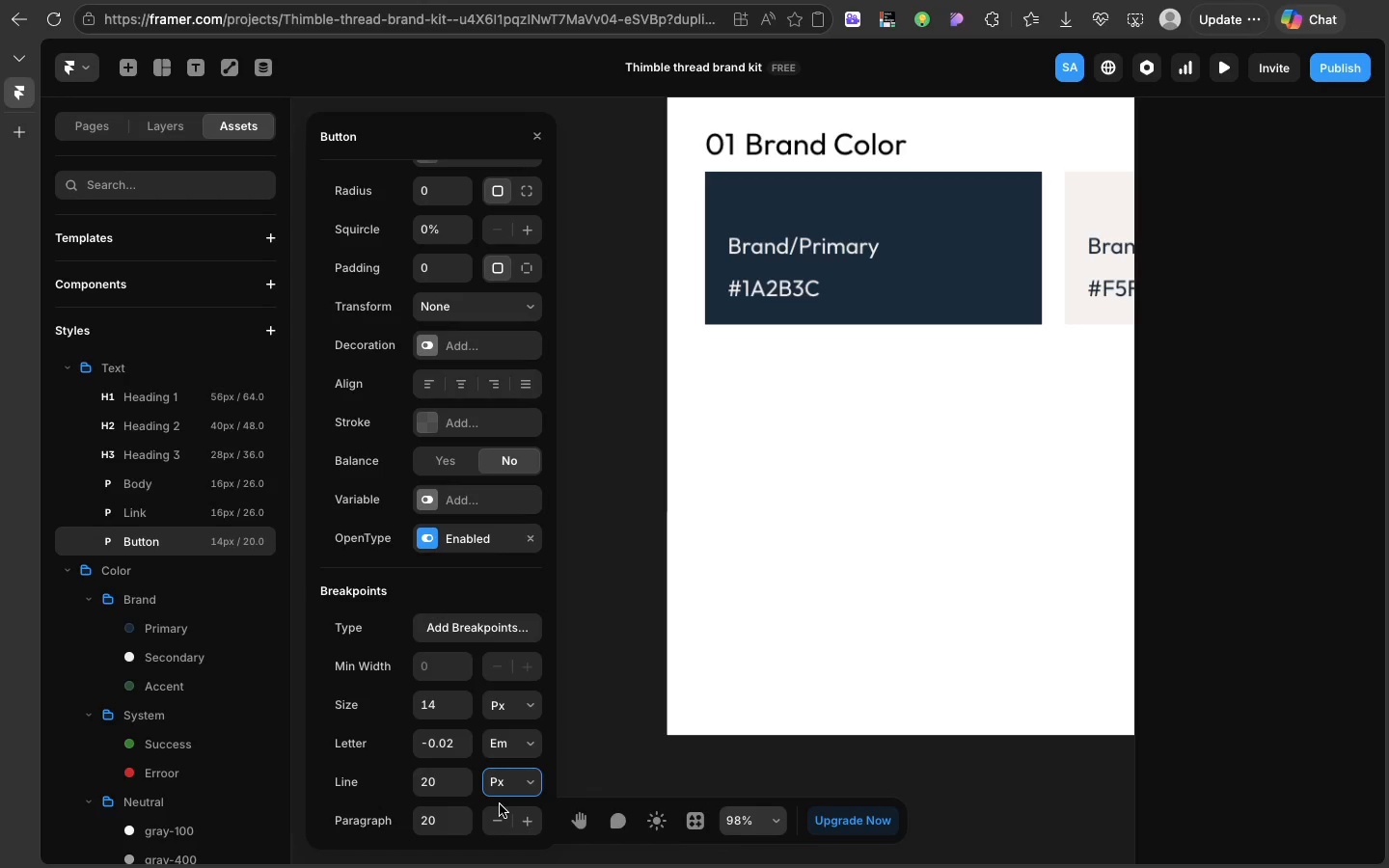 
wait(5.17)
 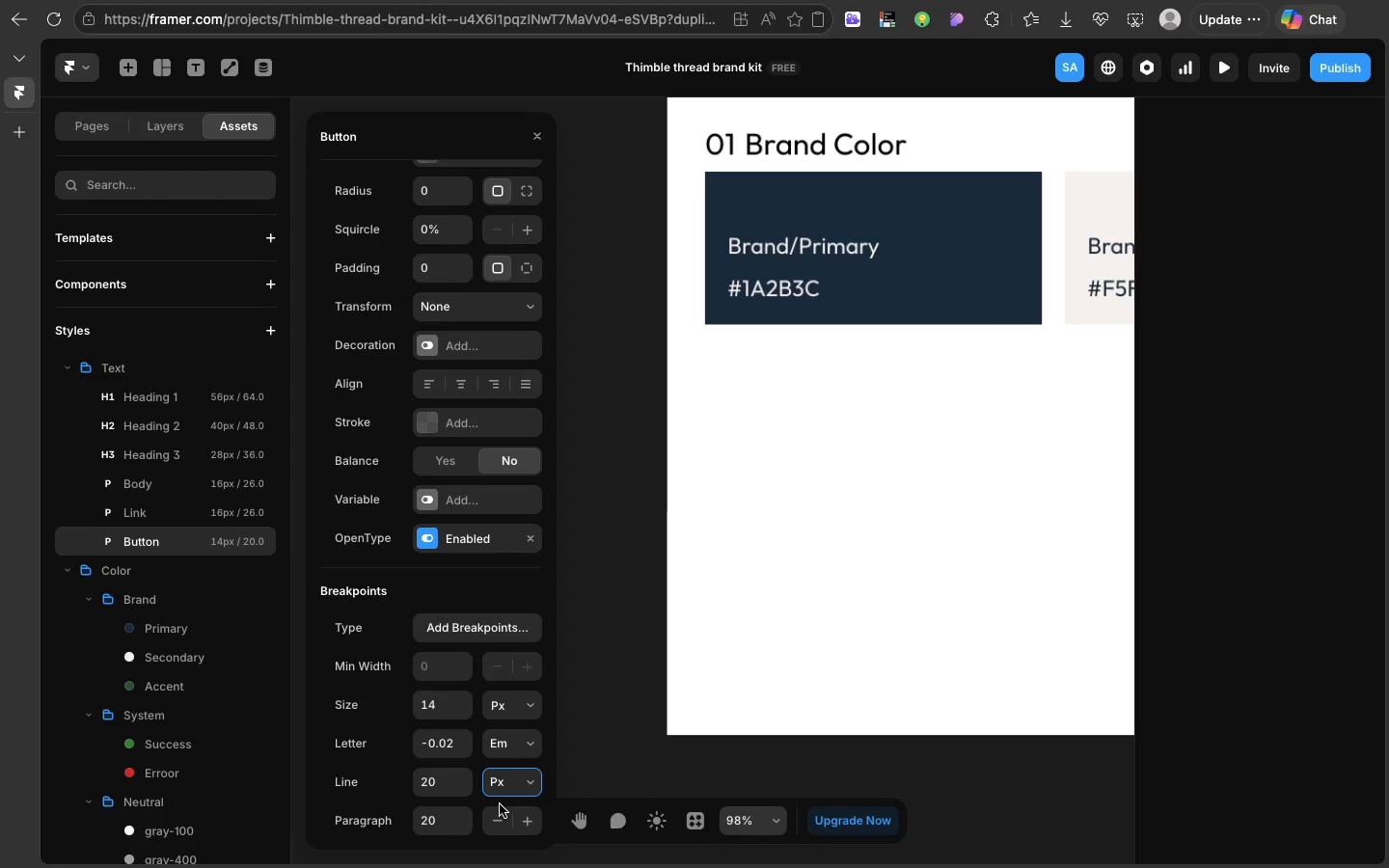 
left_click([635, 667])
 